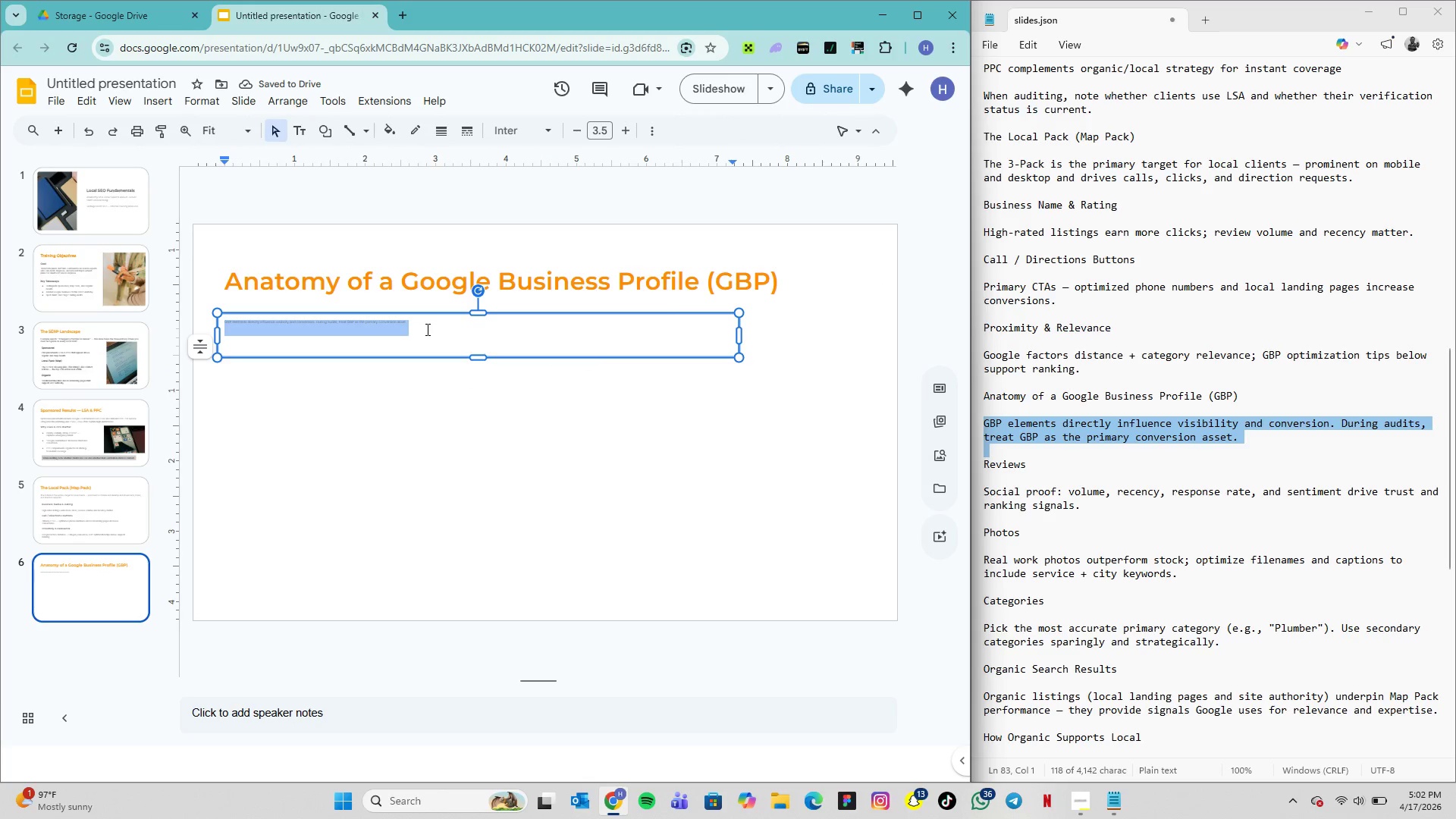 
triple_click([426, 329])
 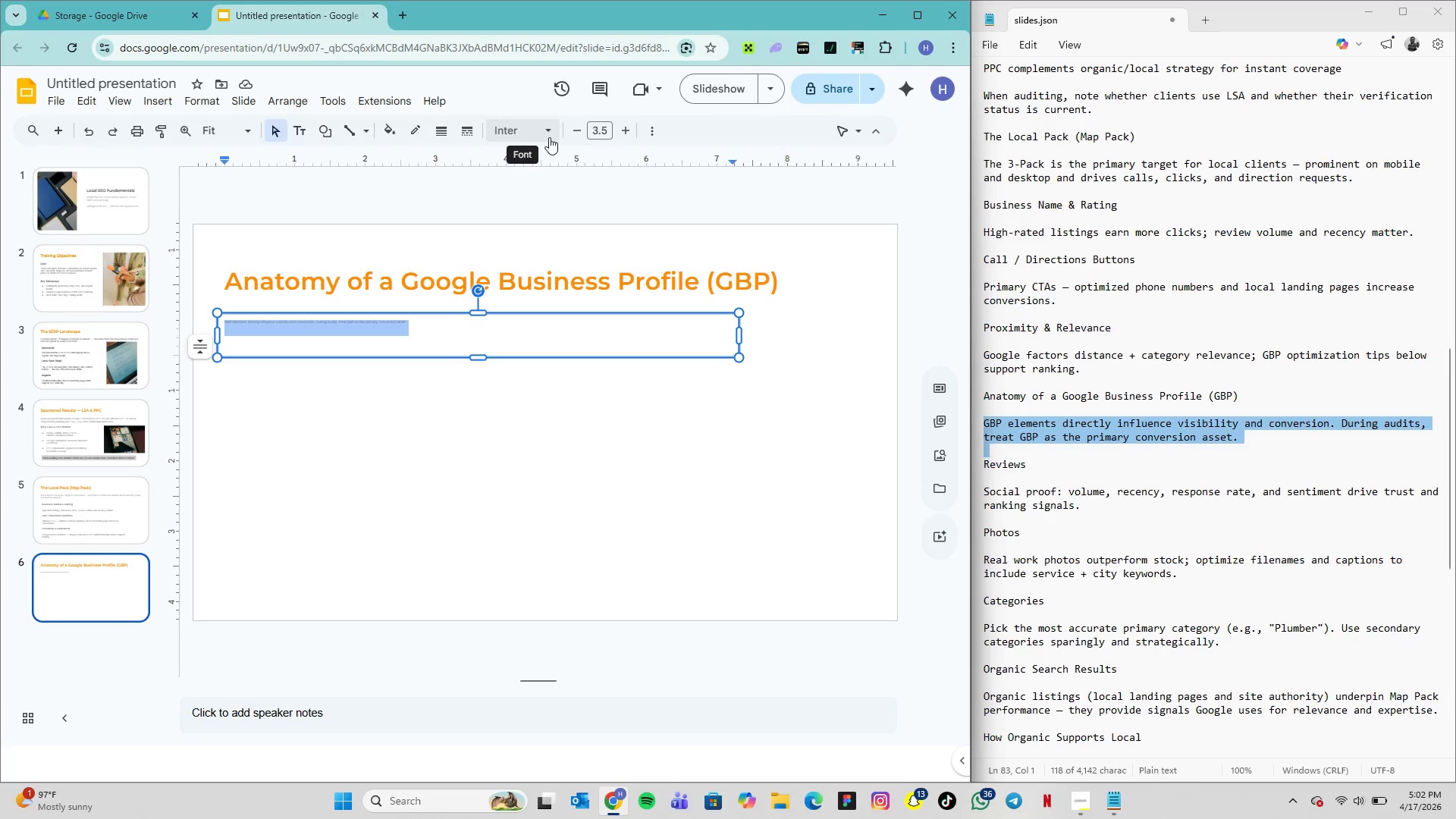 
left_click([549, 137])
 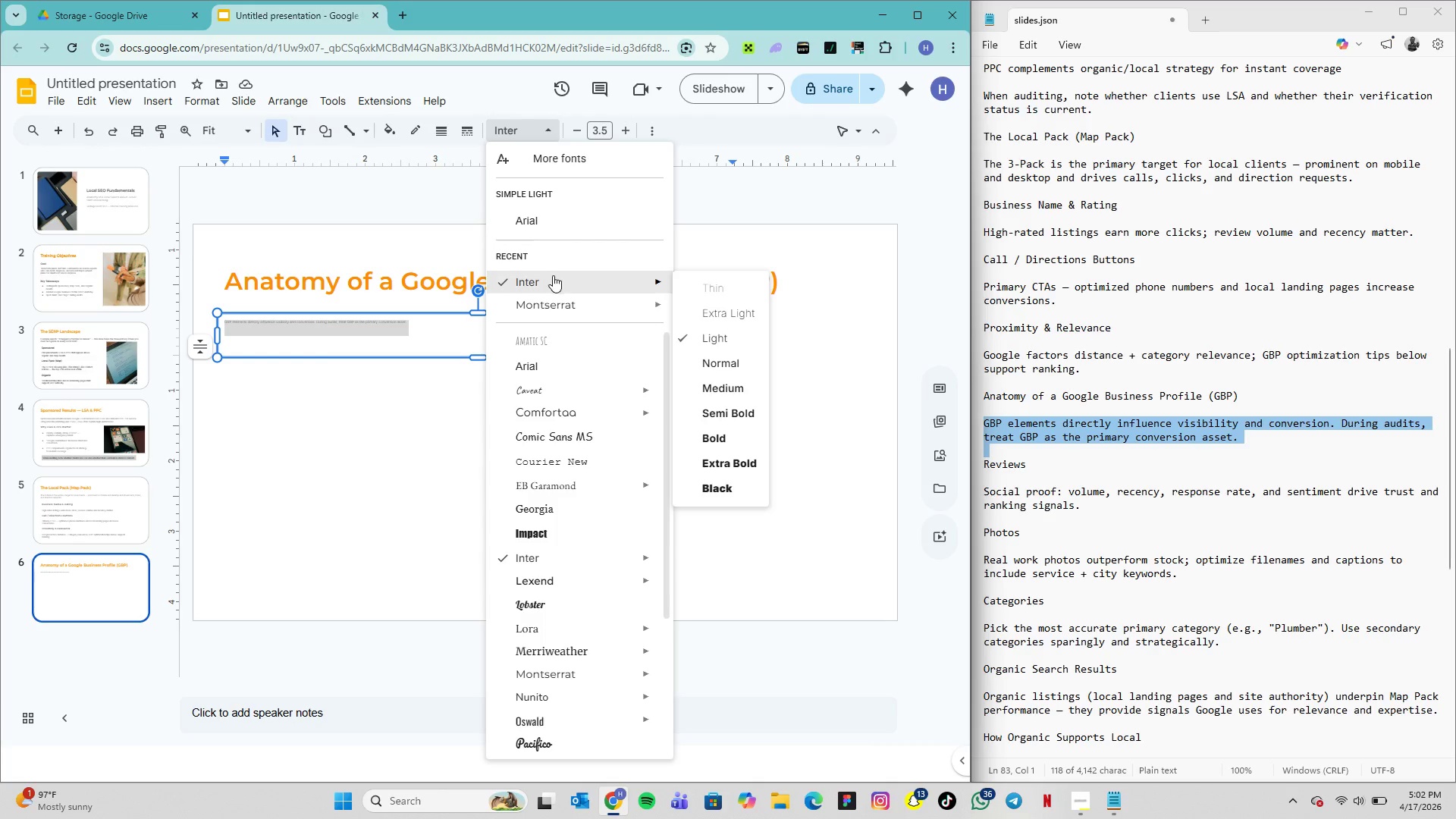 
mouse_move([566, 288])
 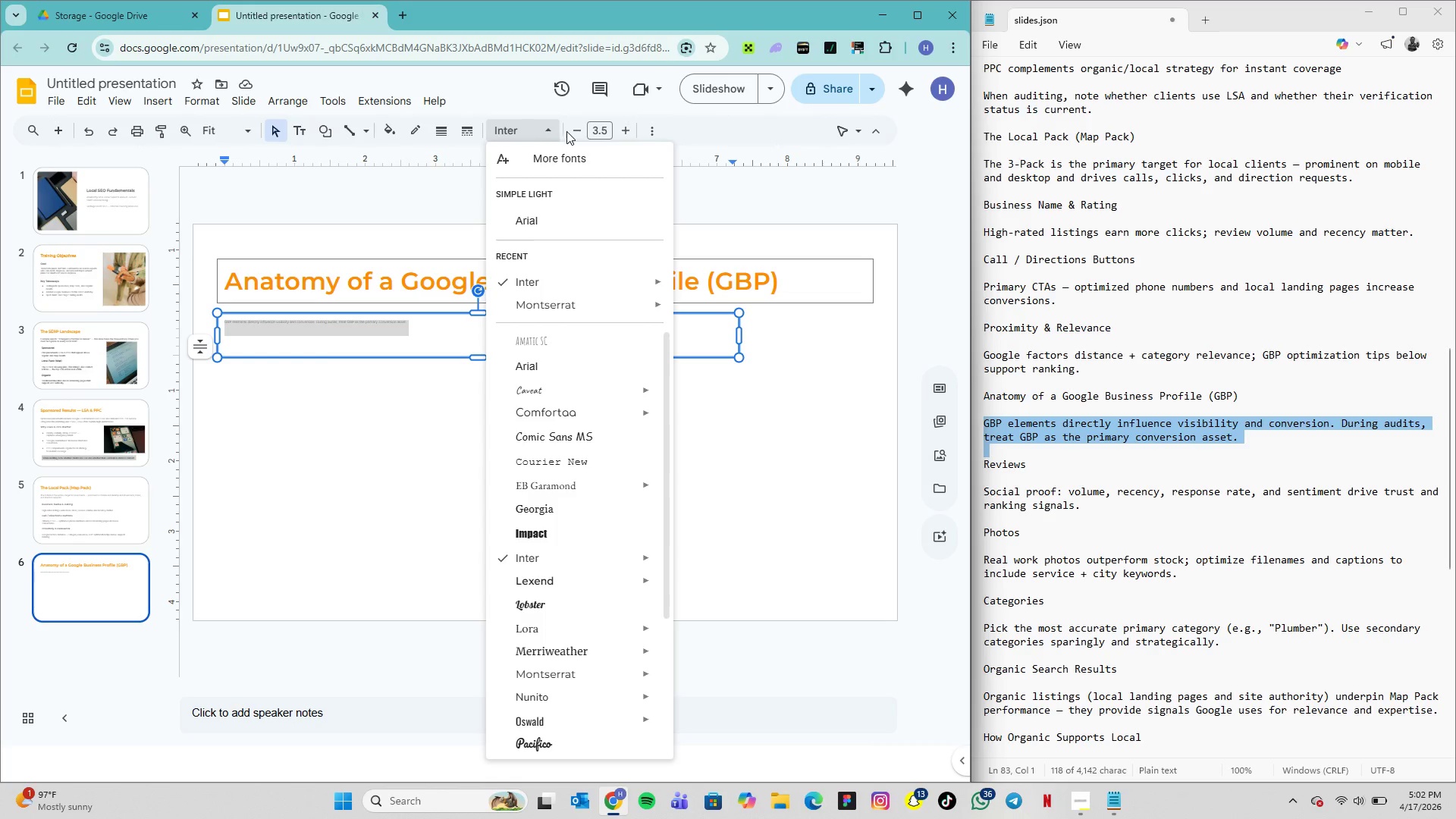 
left_click([605, 126])
 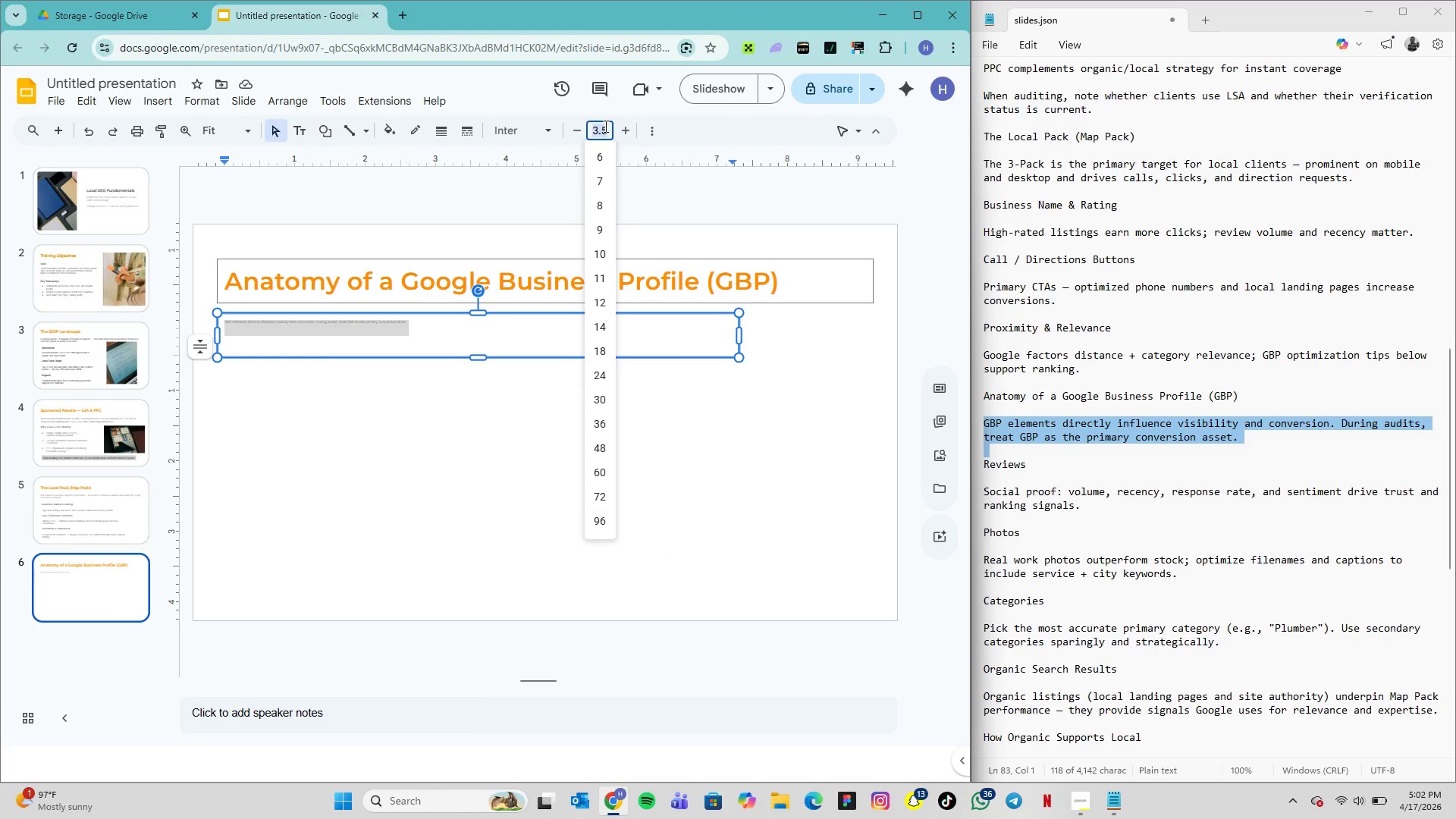 
type(14)
 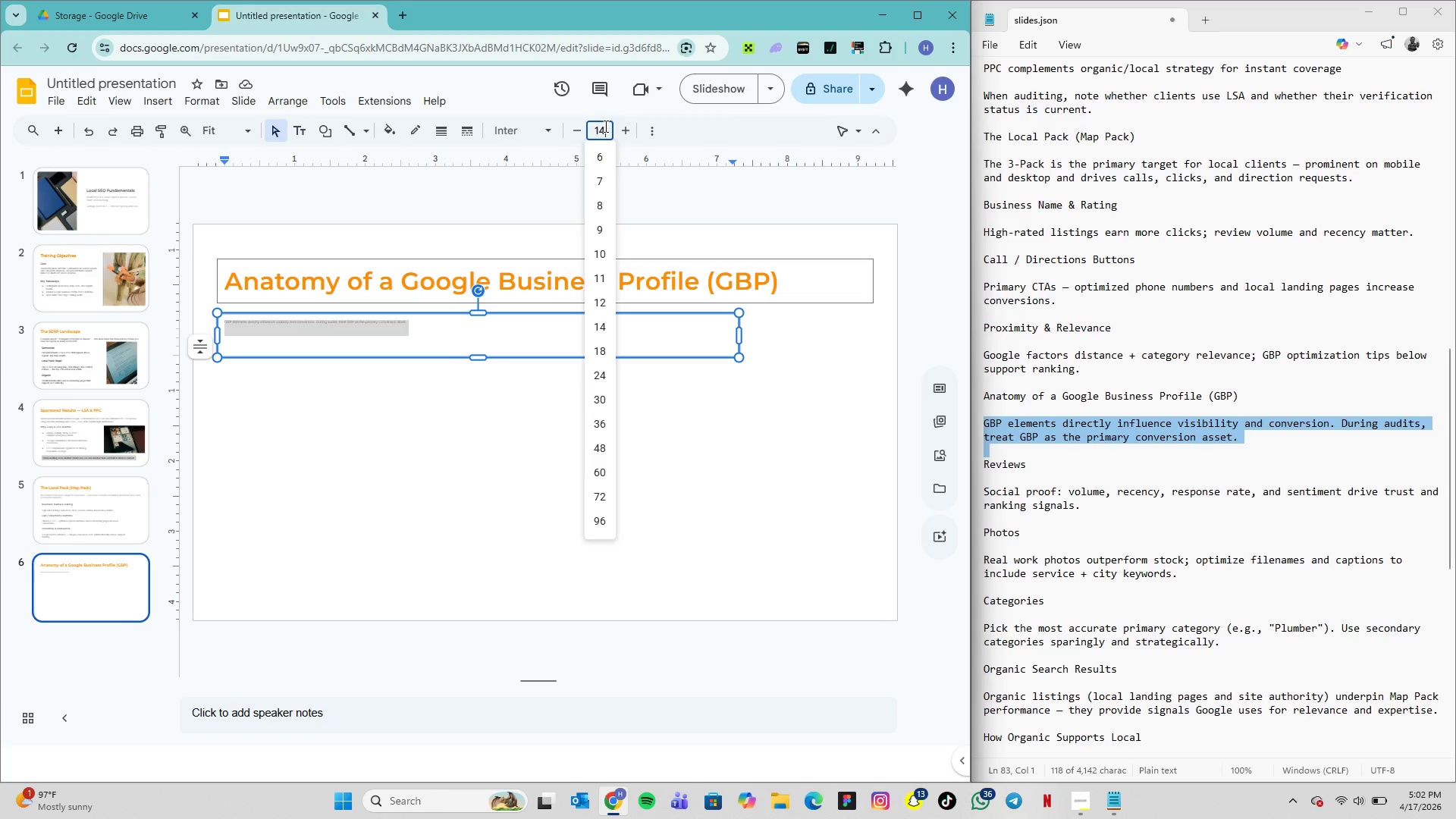 
key(Enter)
 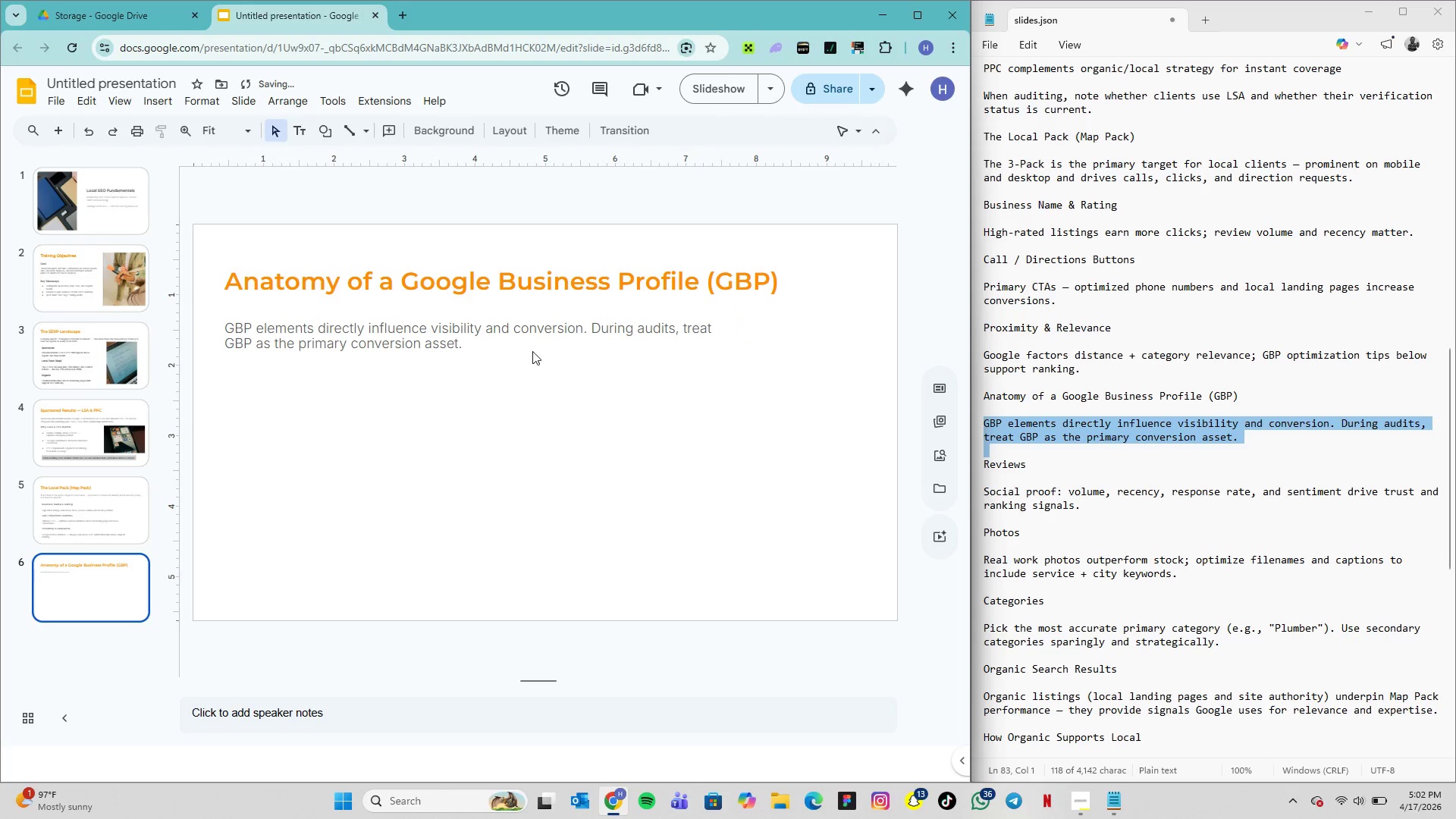 
left_click([510, 344])
 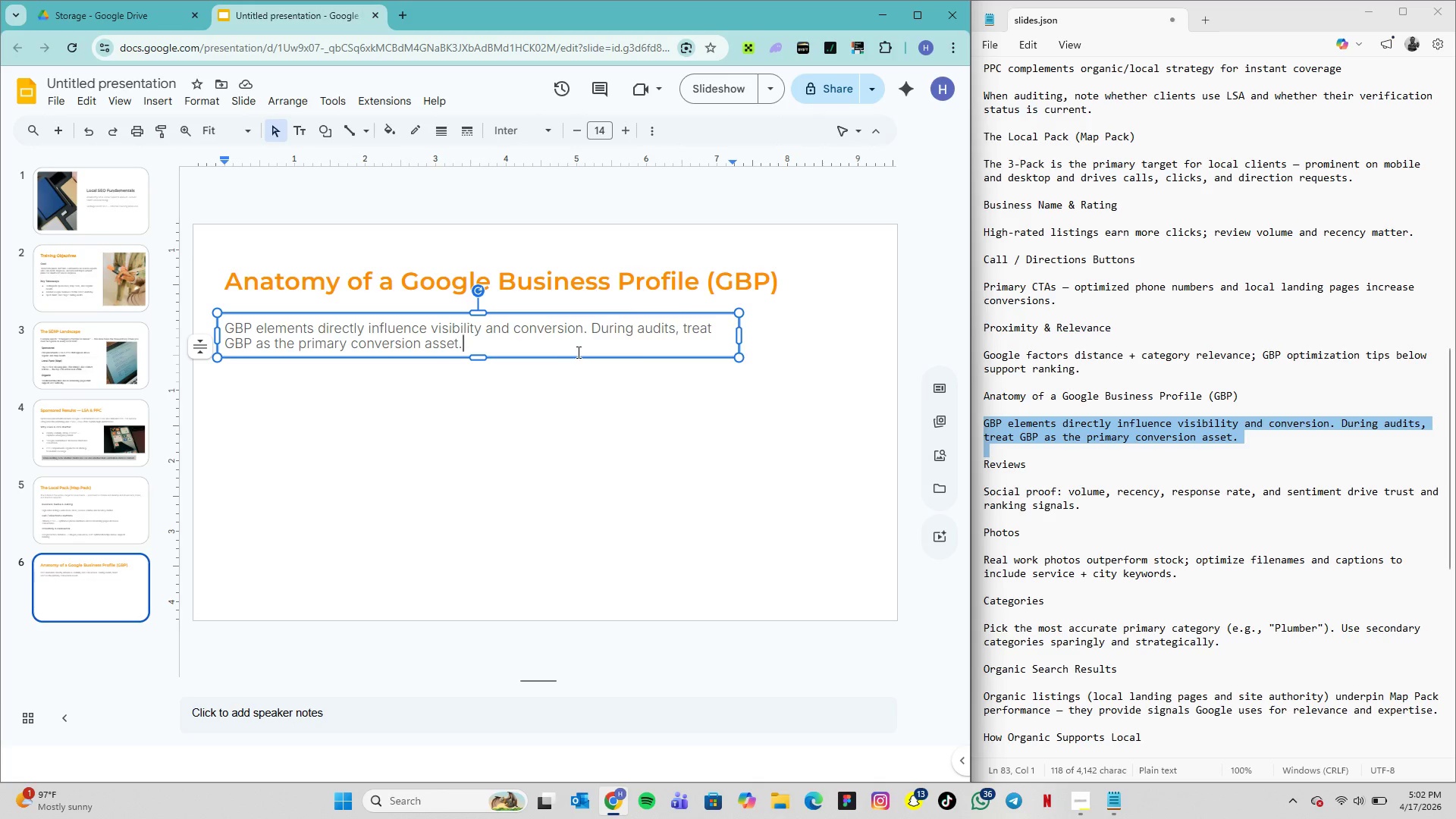 
wait(18.19)
 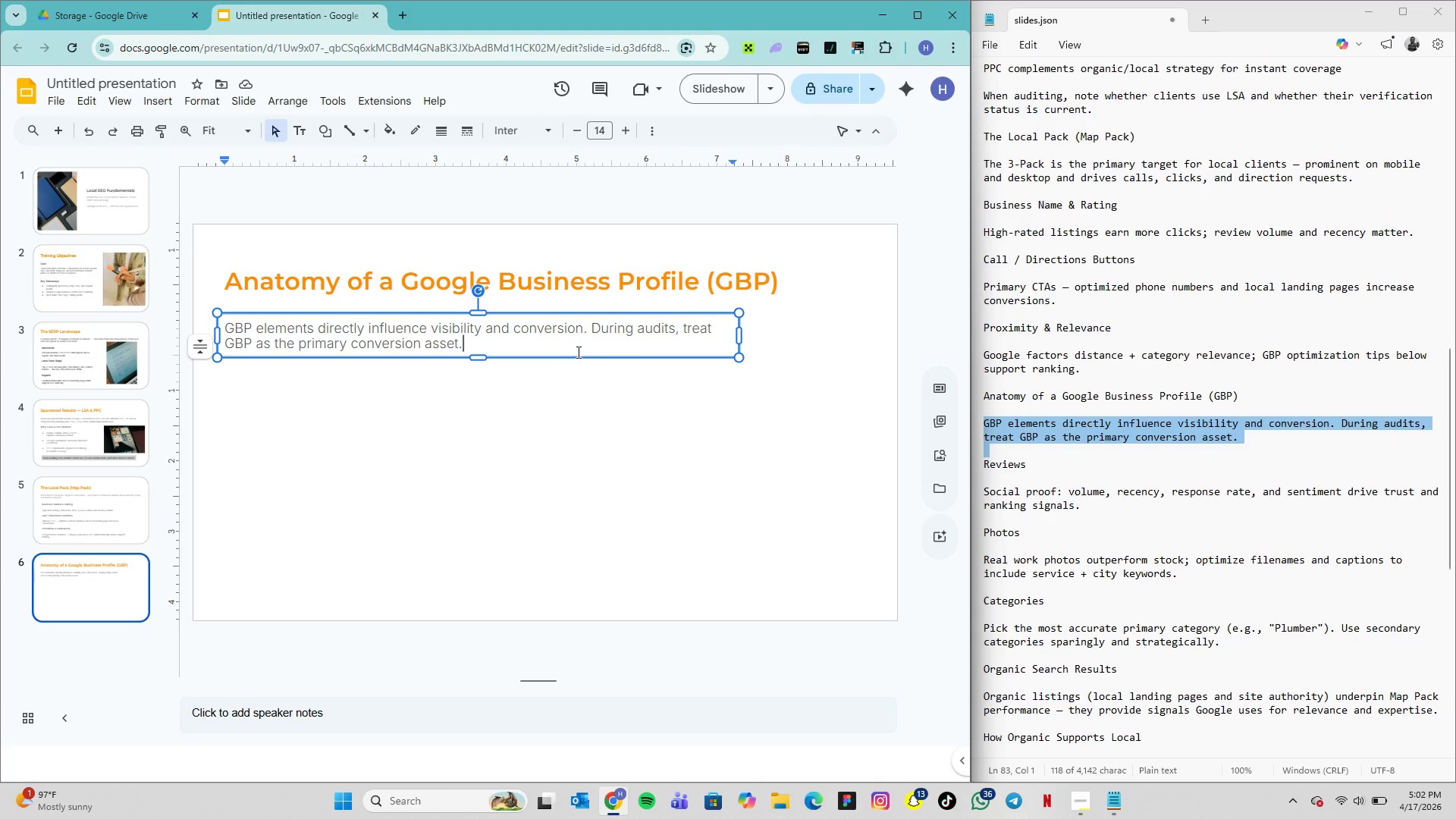 
left_click([586, 403])
 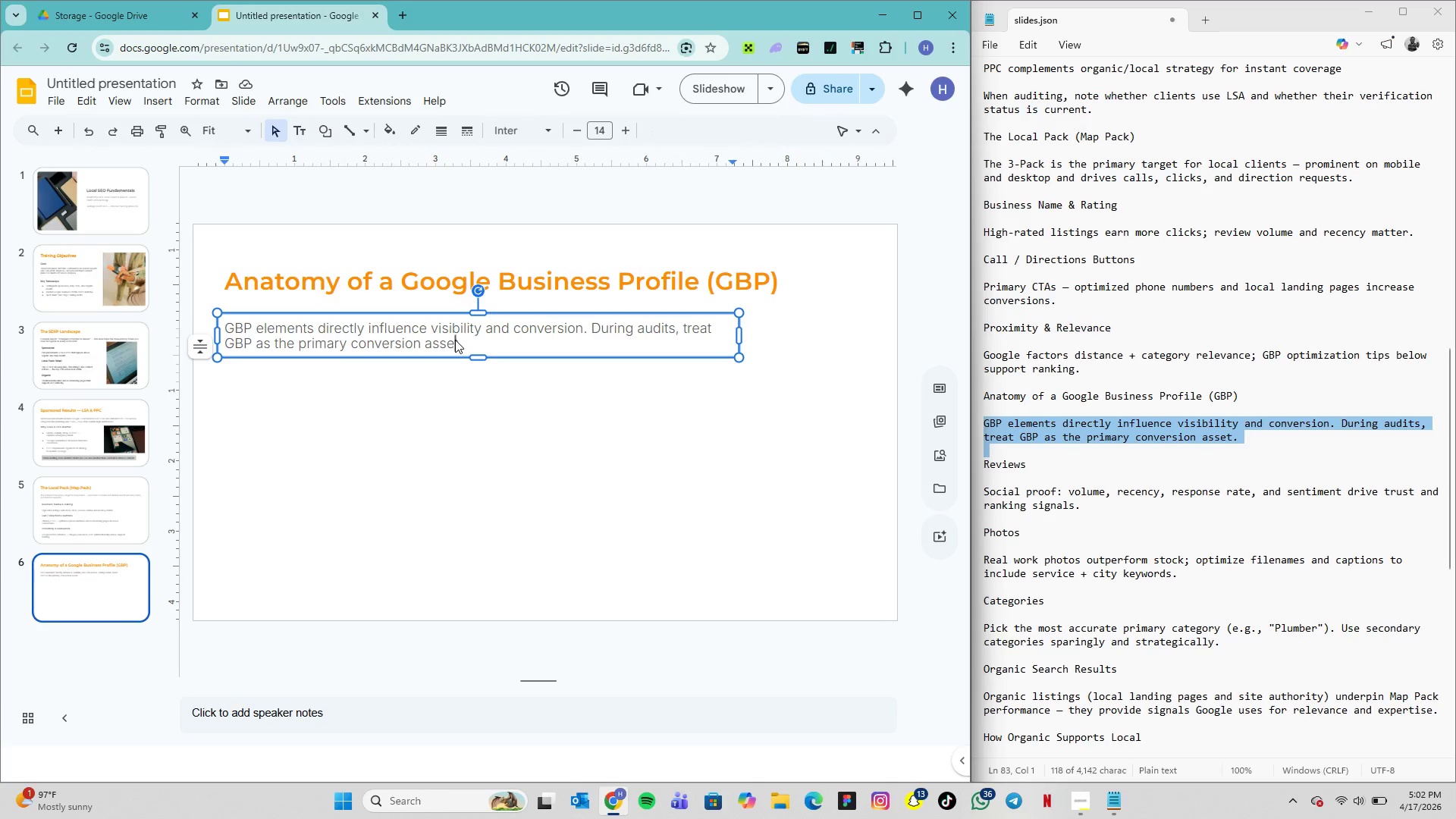 
double_click([455, 340])
 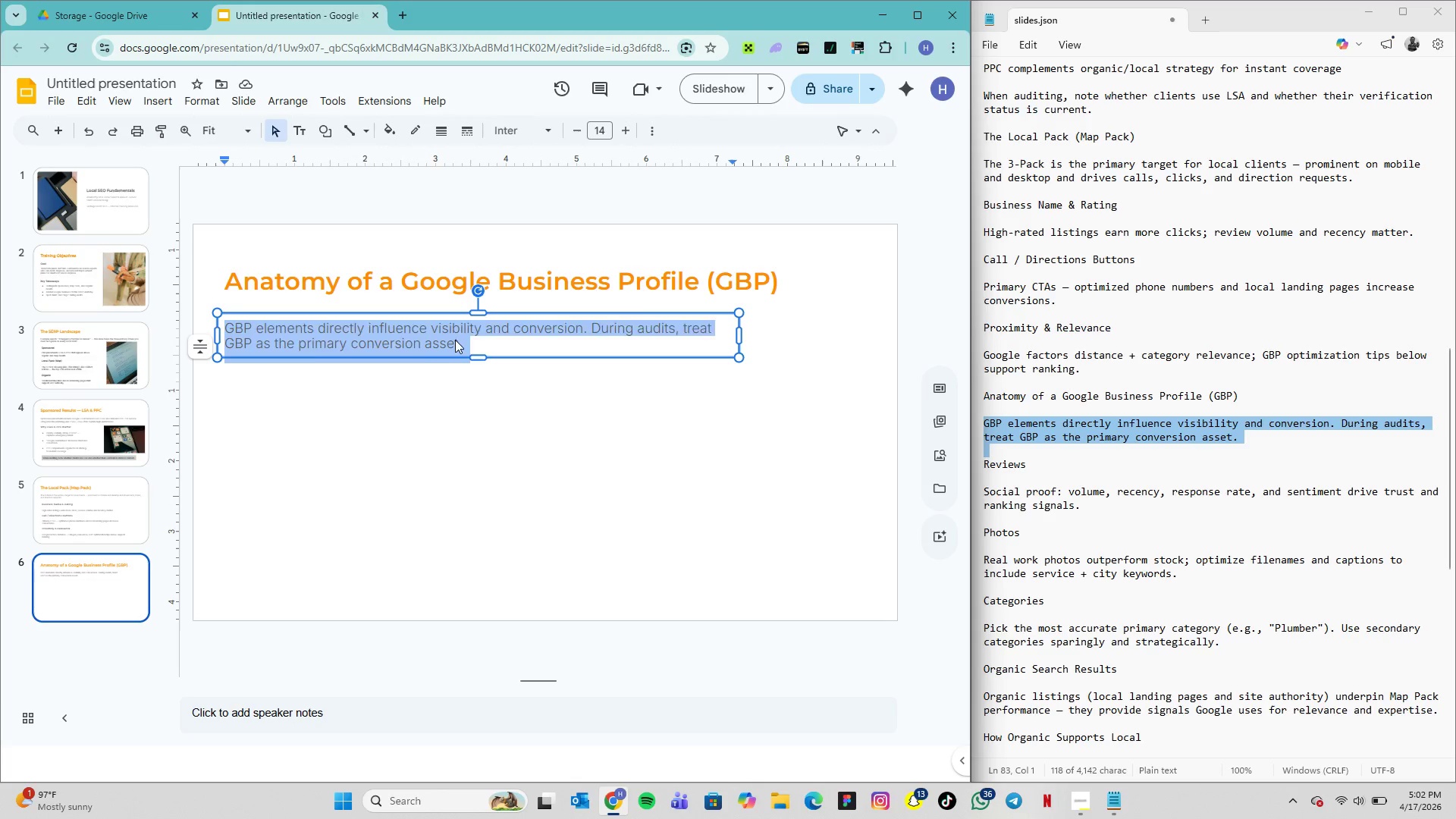 
triple_click([455, 340])
 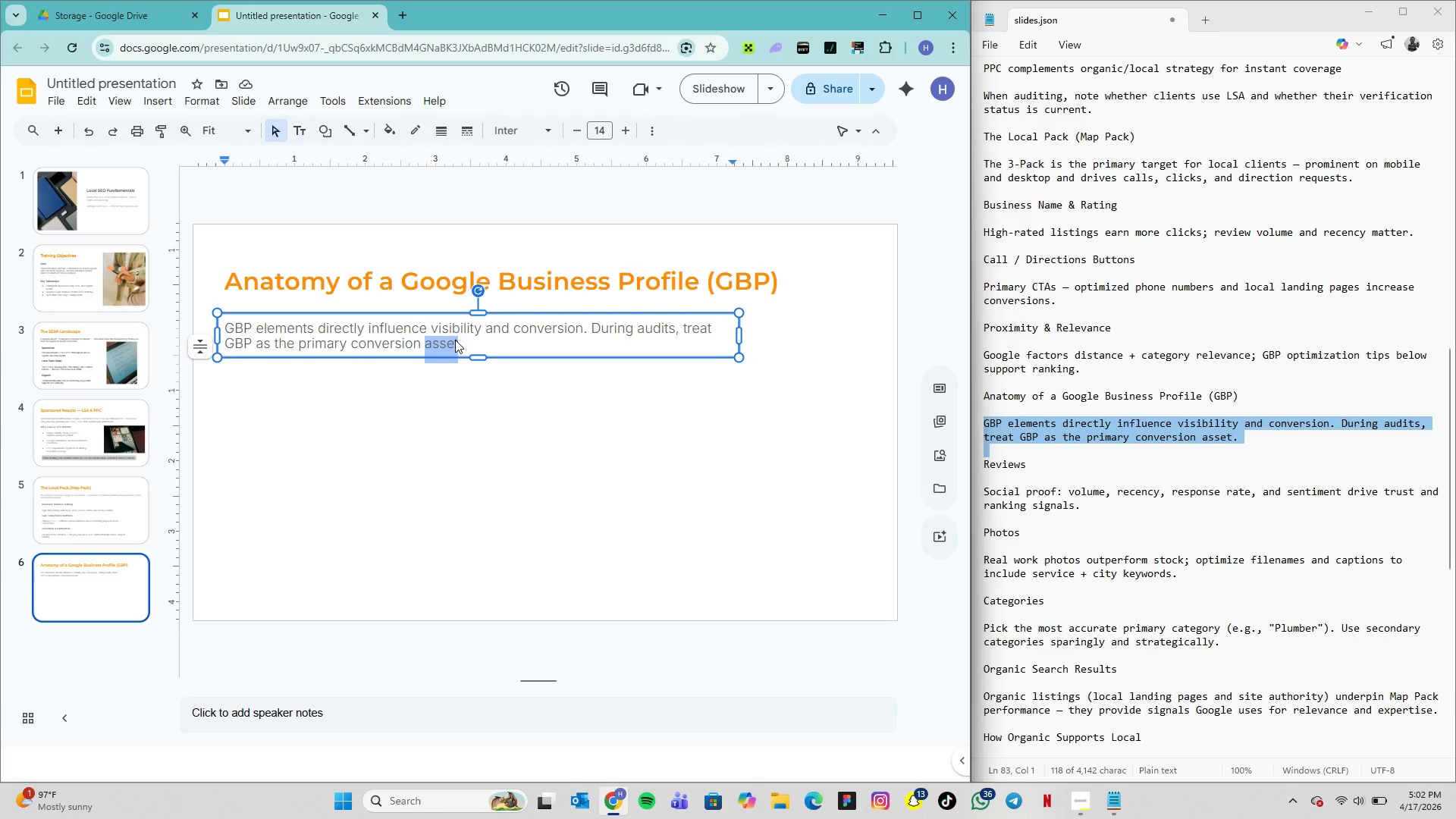 
triple_click([455, 340])
 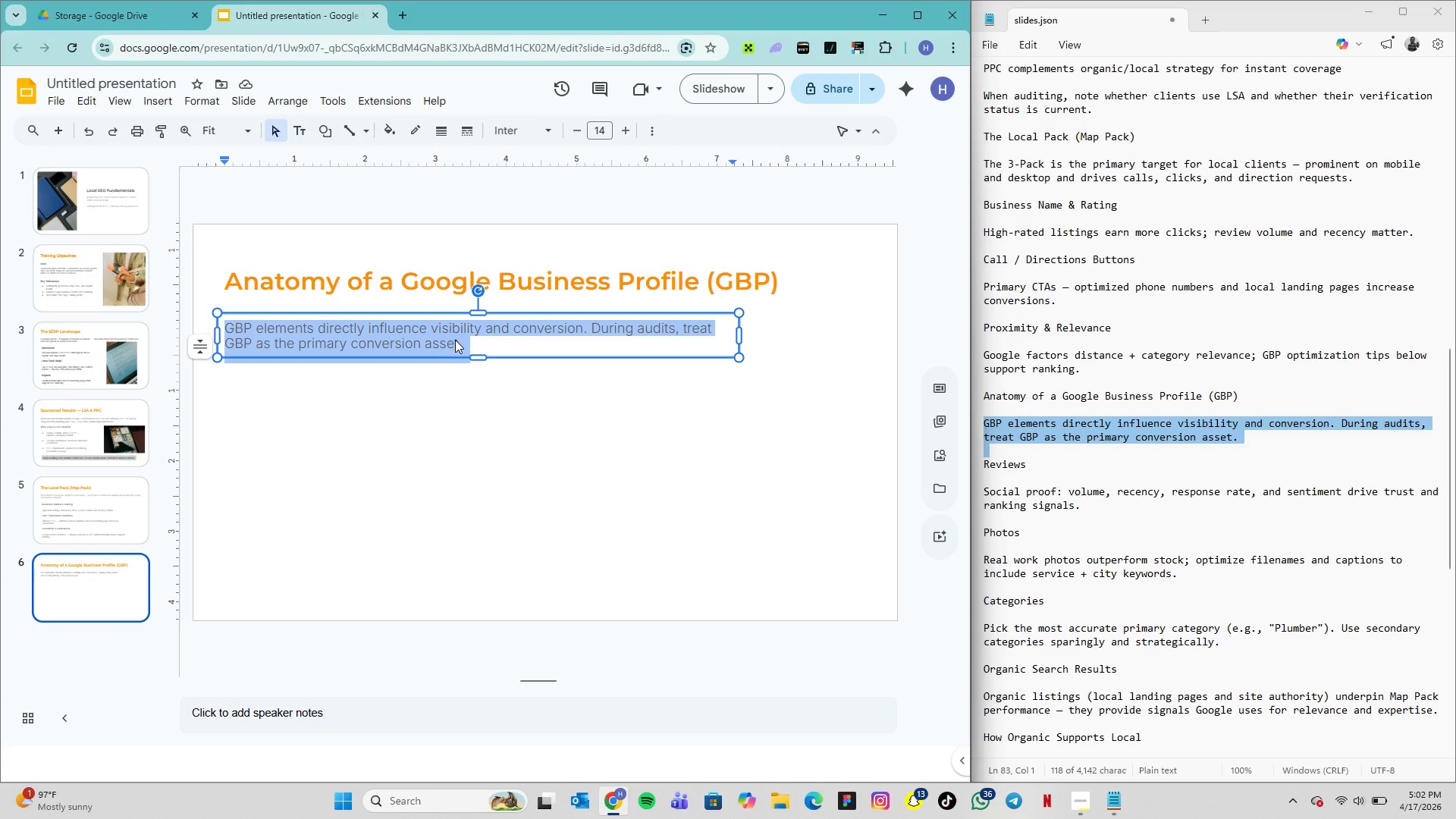 
triple_click([455, 340])
 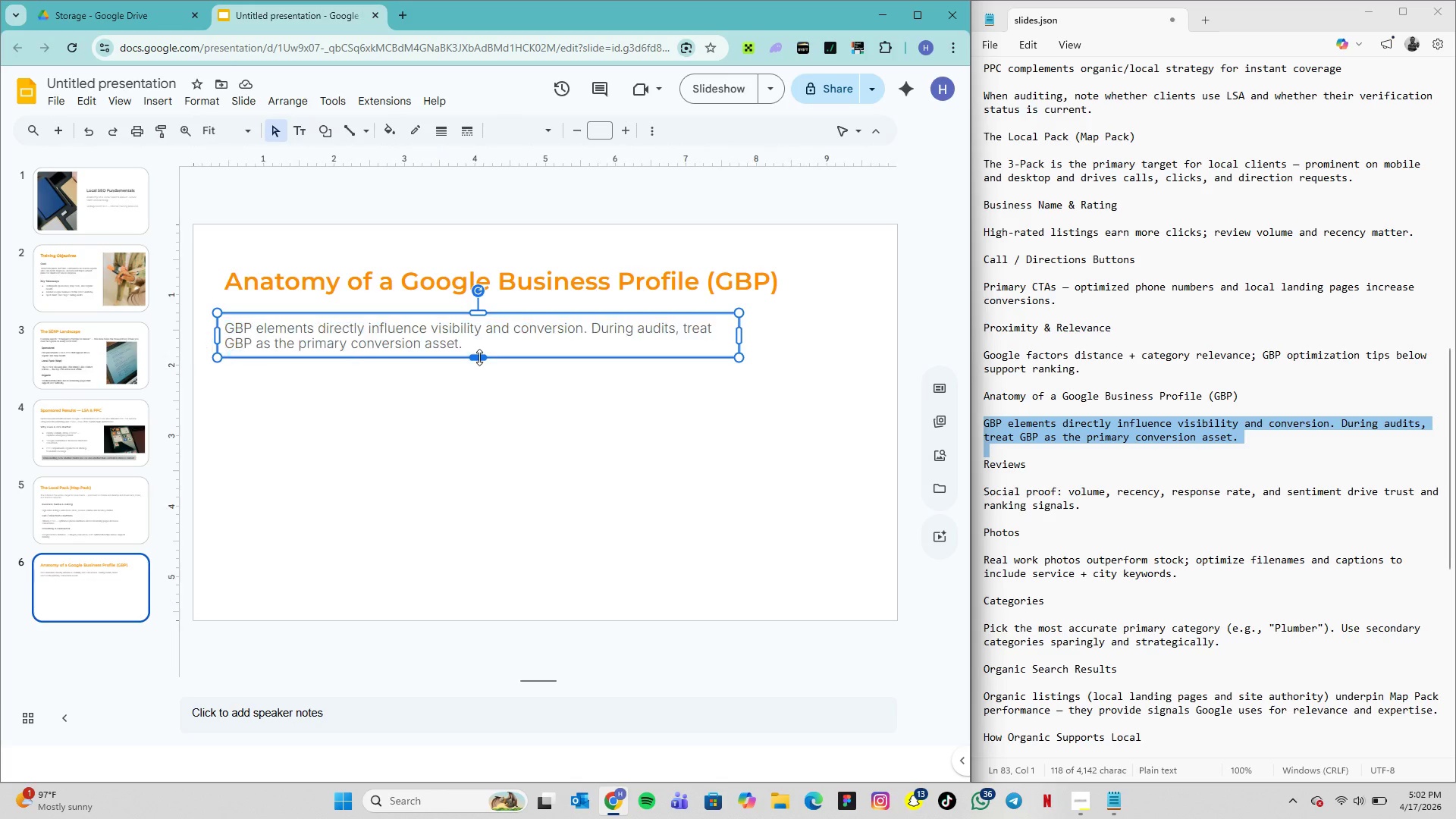 
left_click_drag(start_coordinate=[479, 357], to_coordinate=[474, 366])
 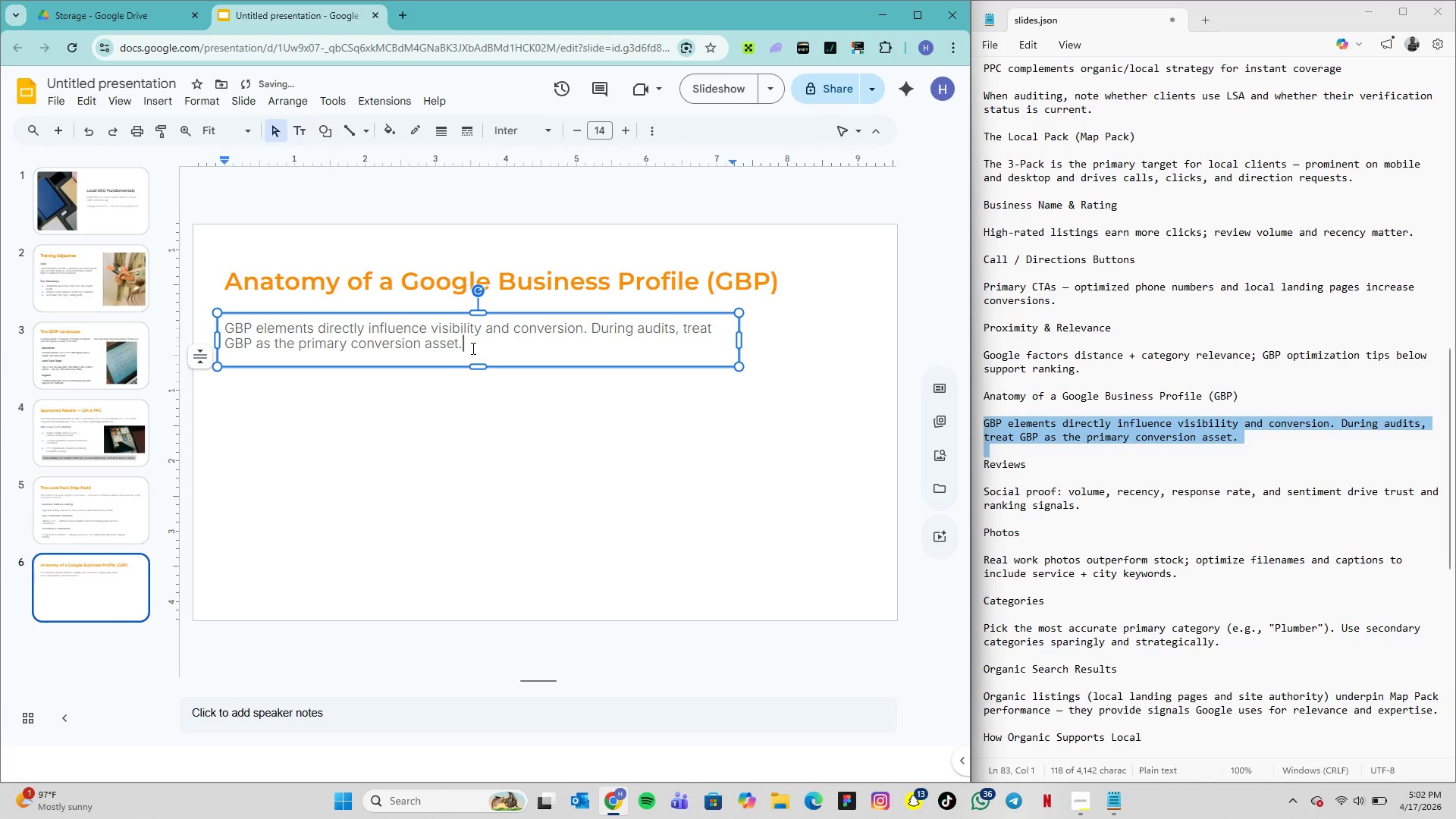 
left_click([472, 348])
 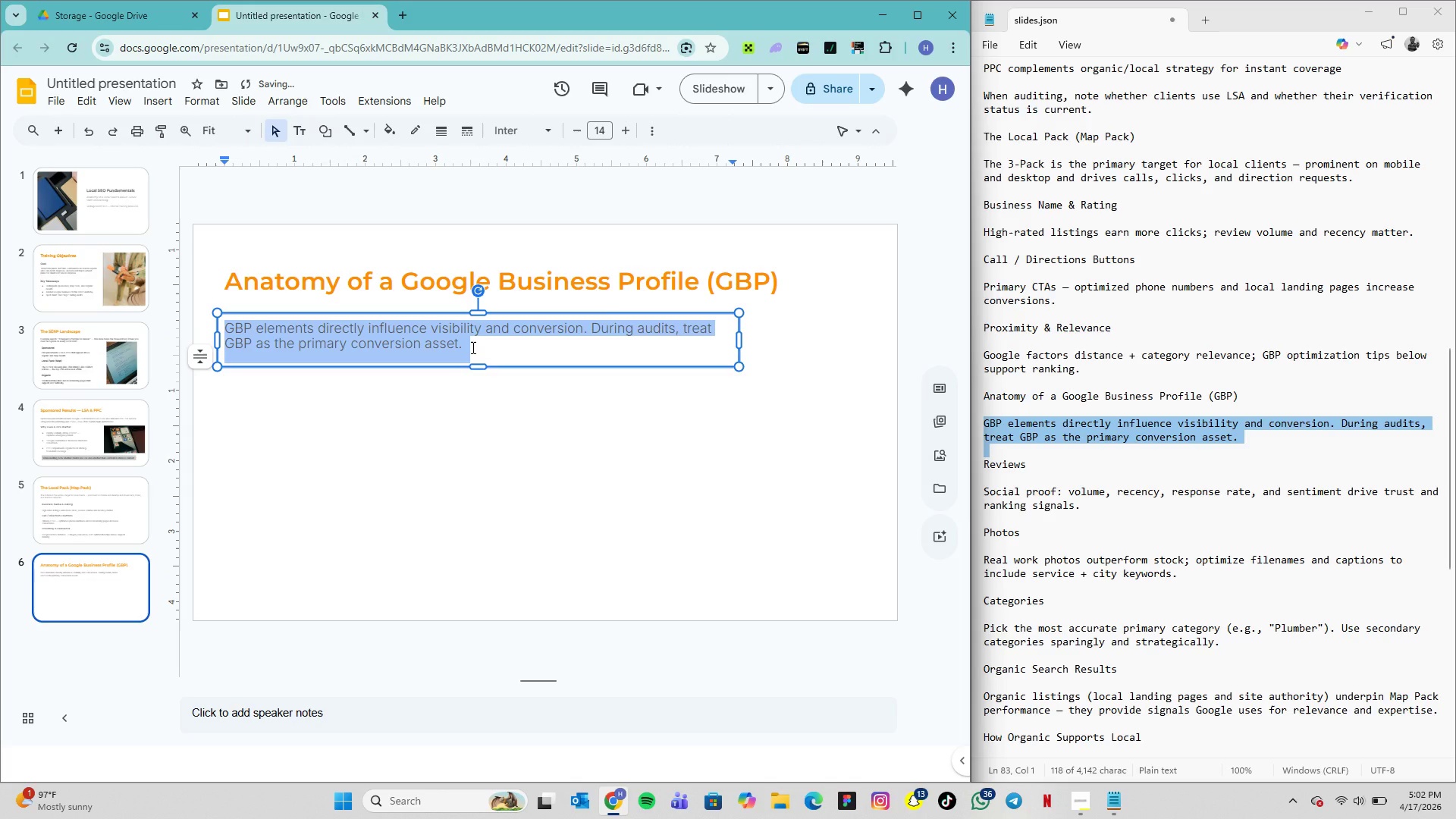 
triple_click([472, 347])
 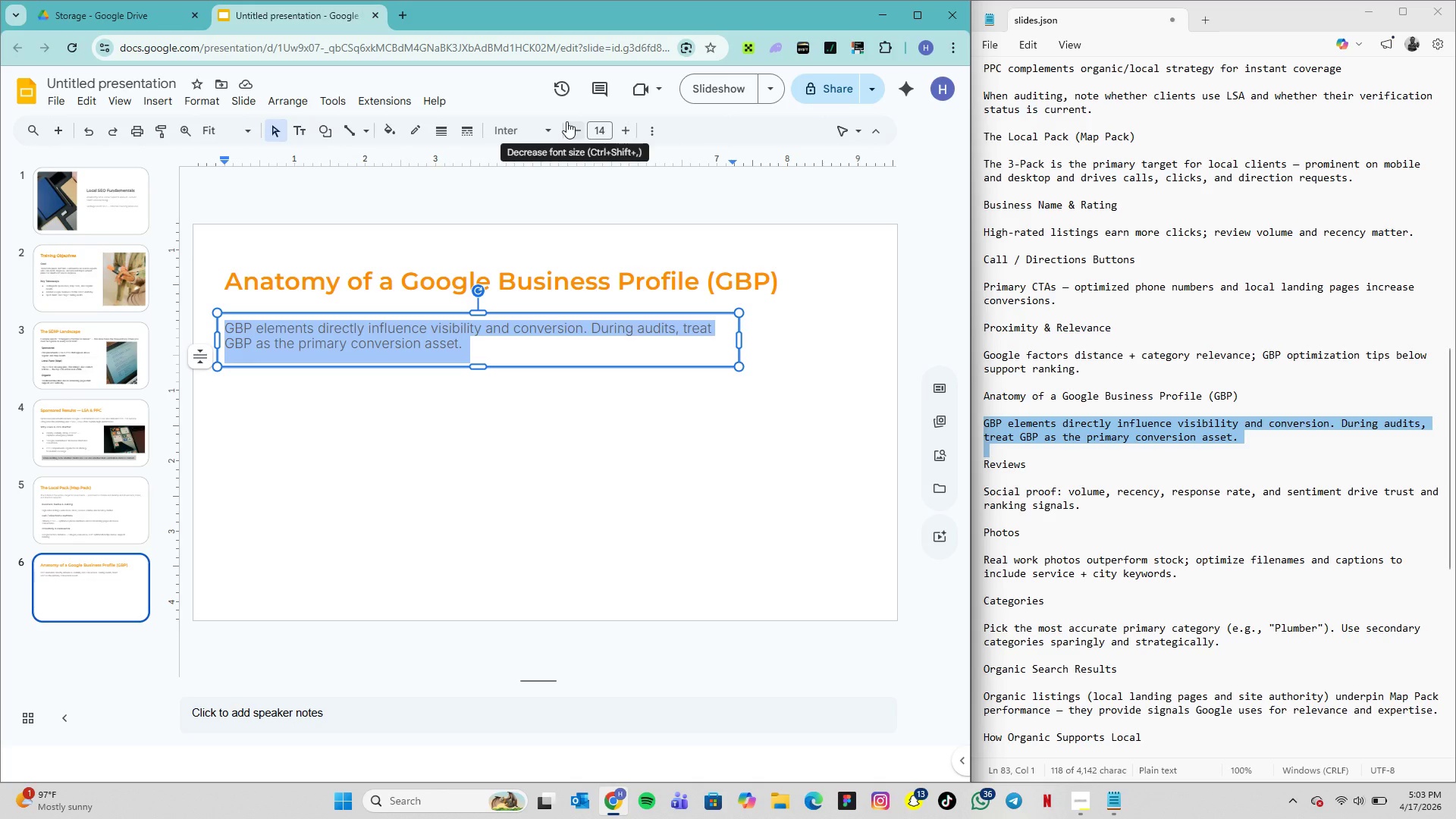 
wait(16.39)
 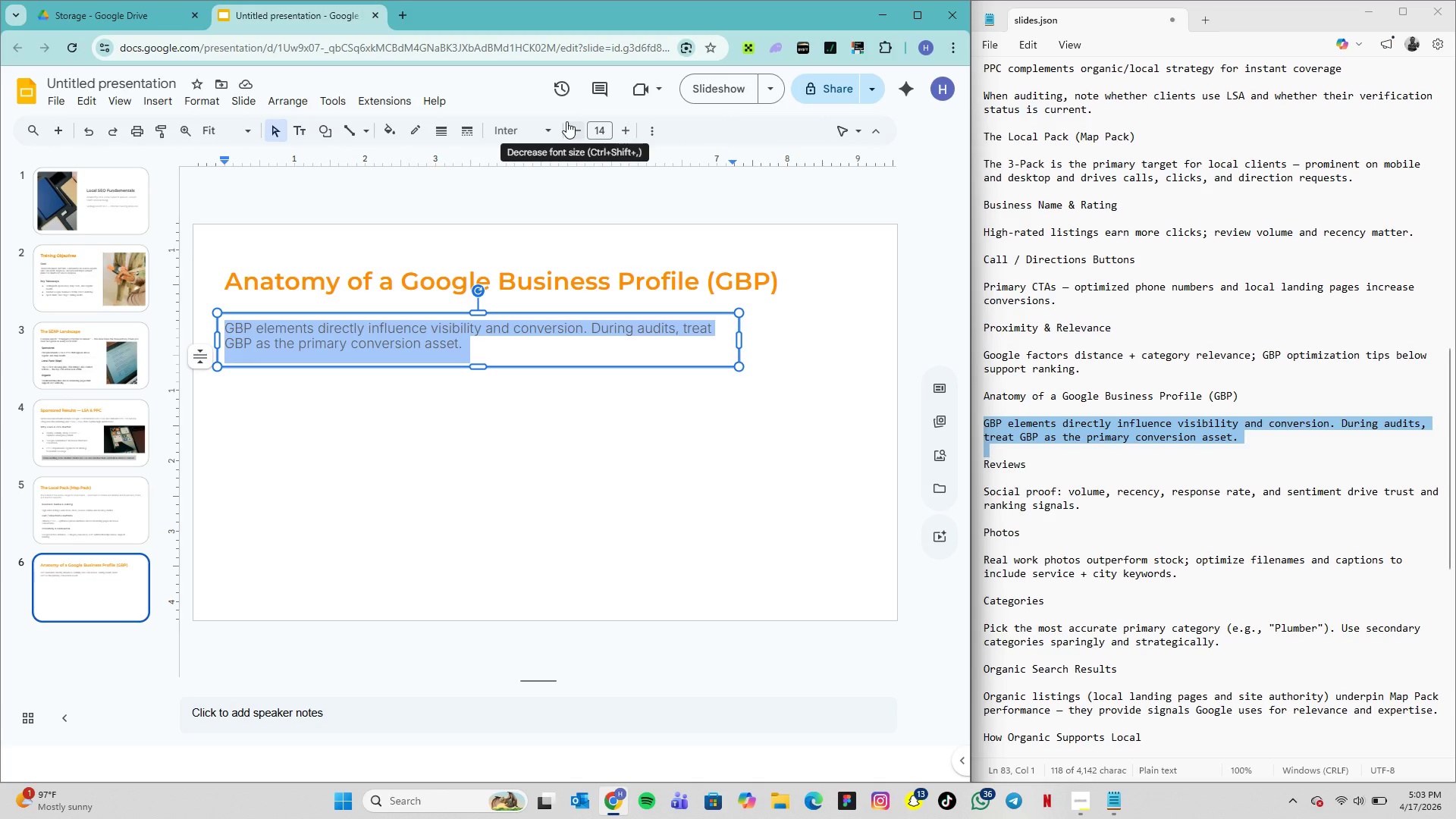 
left_click([529, 394])
 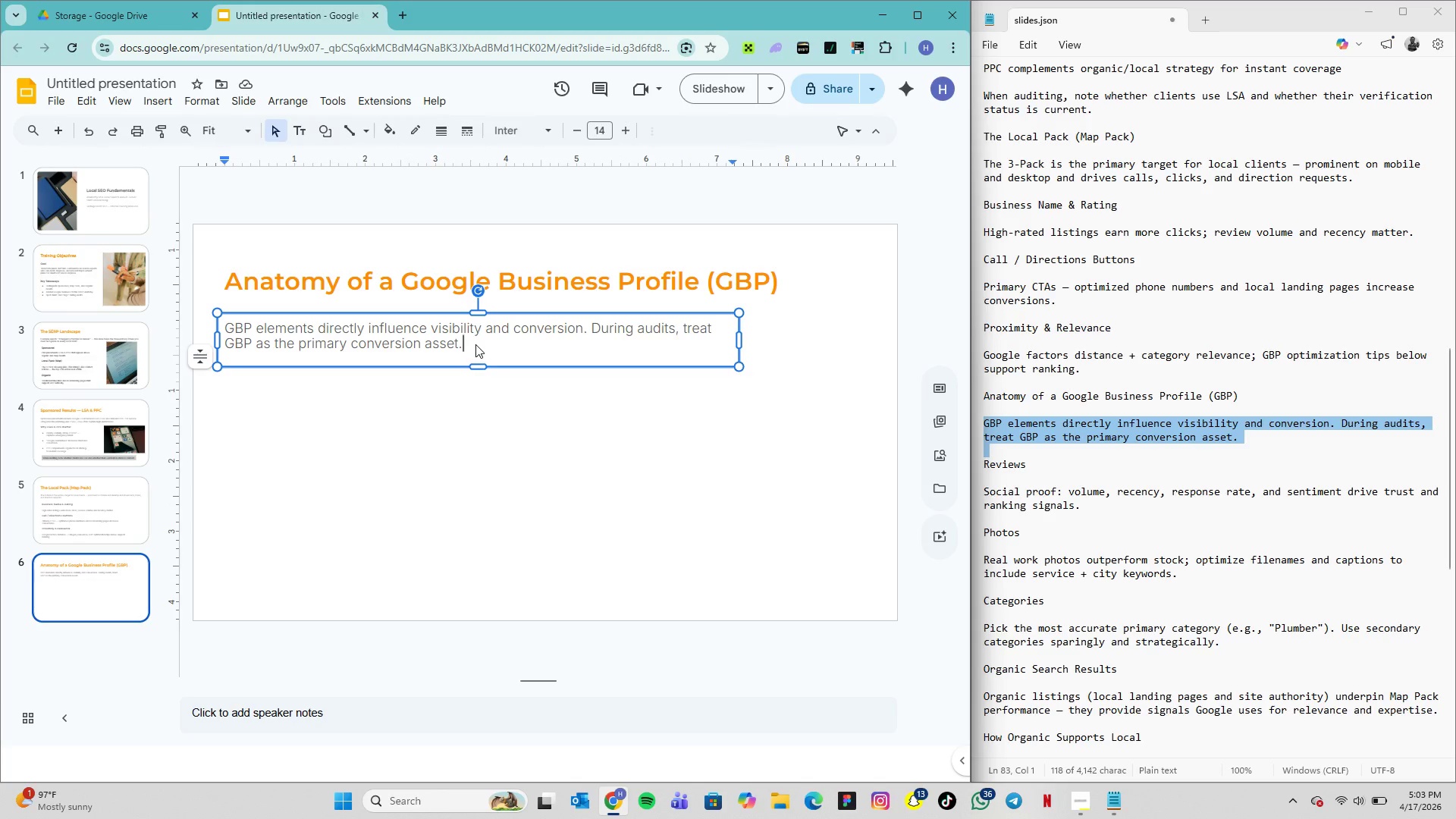 
left_click([475, 344])
 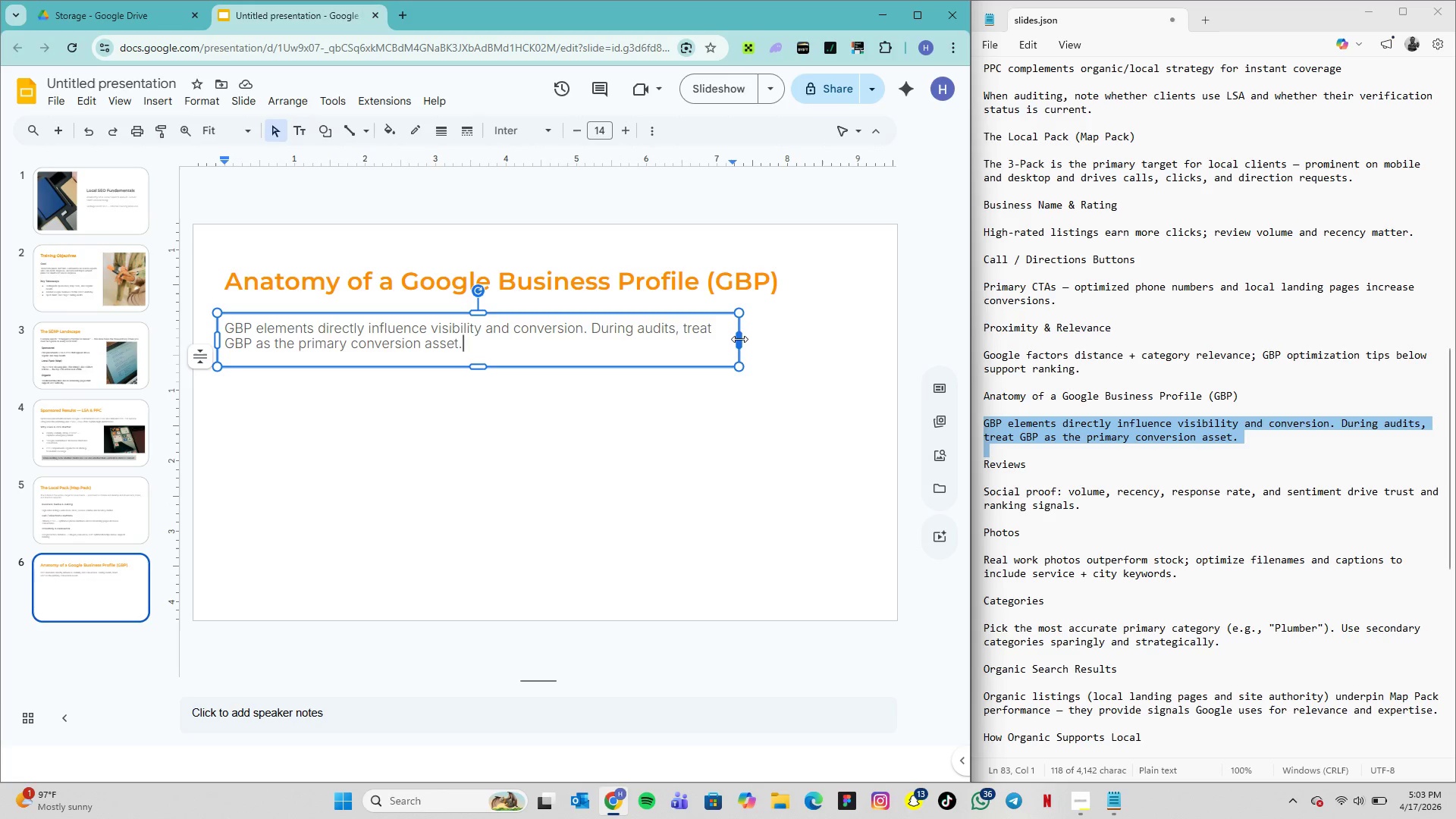 
left_click_drag(start_coordinate=[739, 339], to_coordinate=[776, 339])
 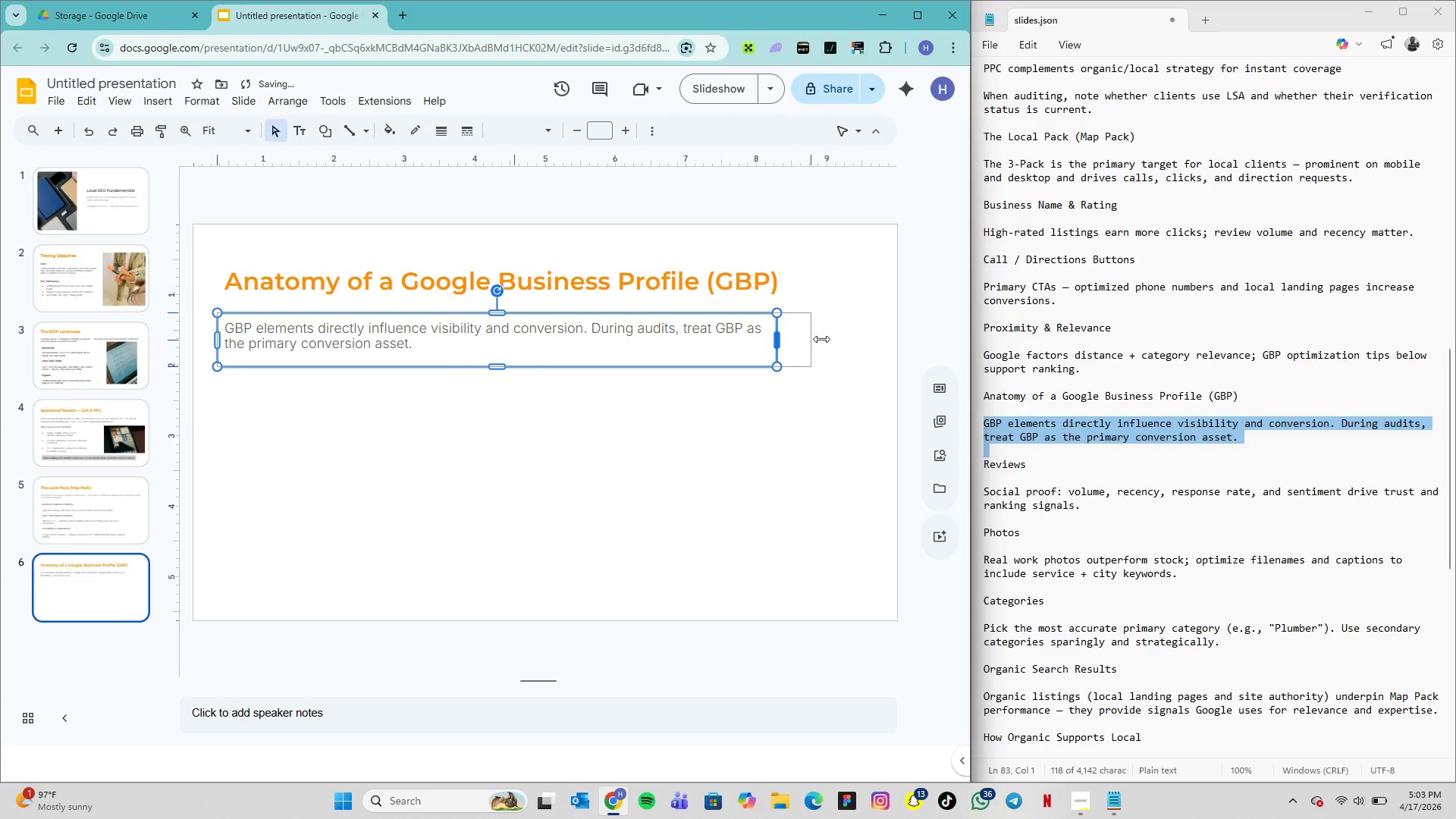 
left_click_drag(start_coordinate=[776, 339], to_coordinate=[836, 339])
 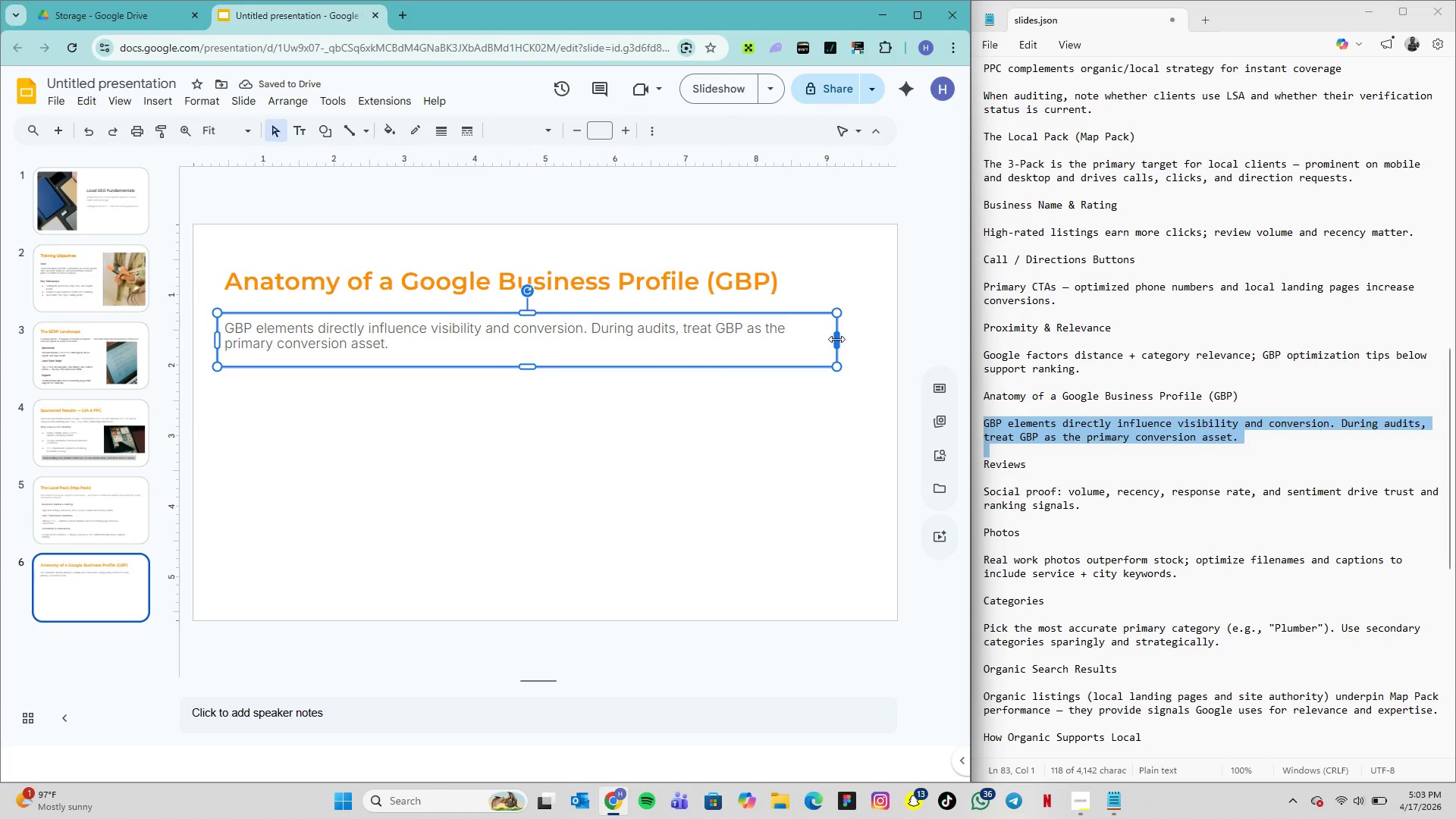 
left_click_drag(start_coordinate=[836, 339], to_coordinate=[863, 339])
 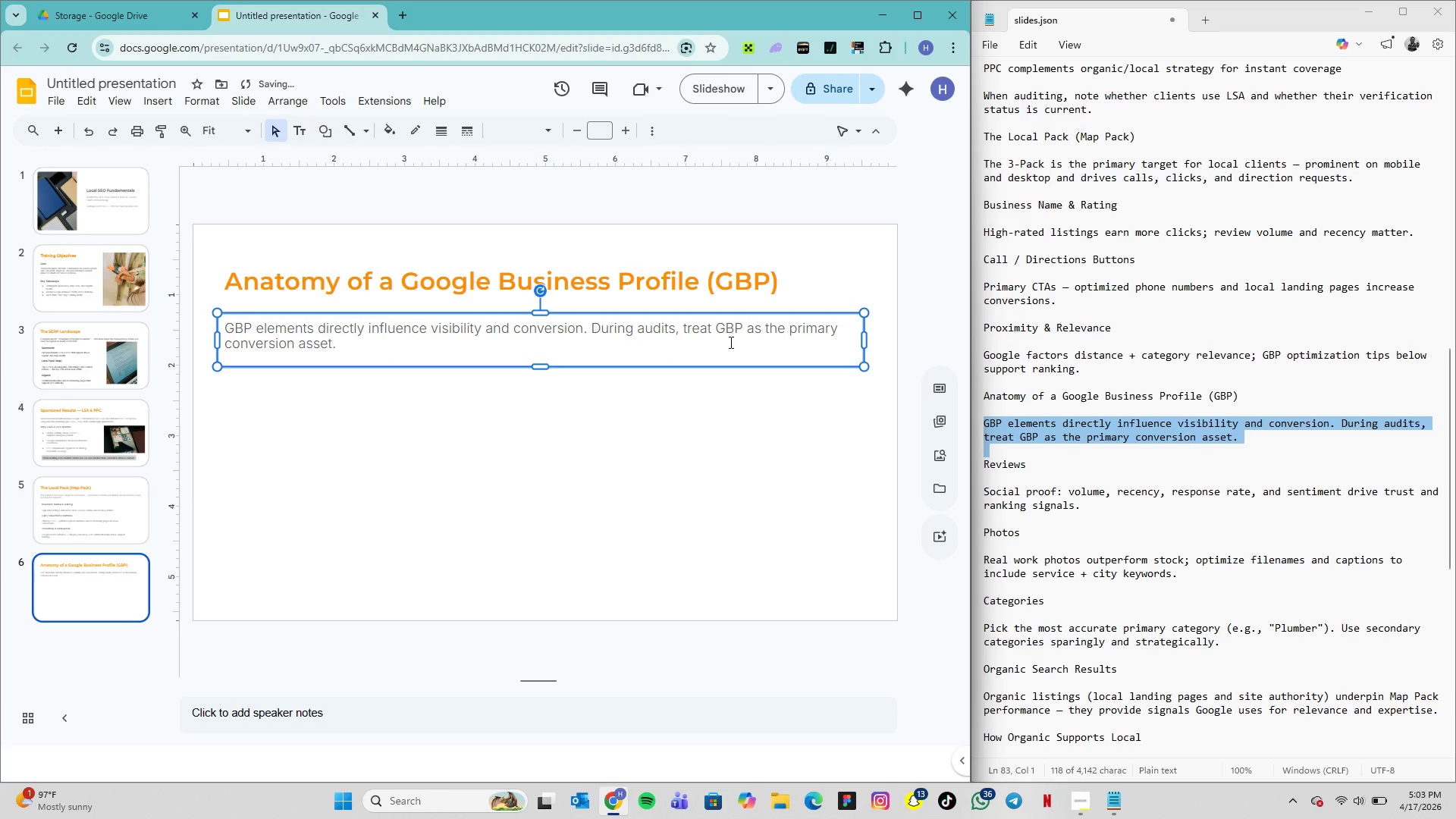 
left_click([730, 342])
 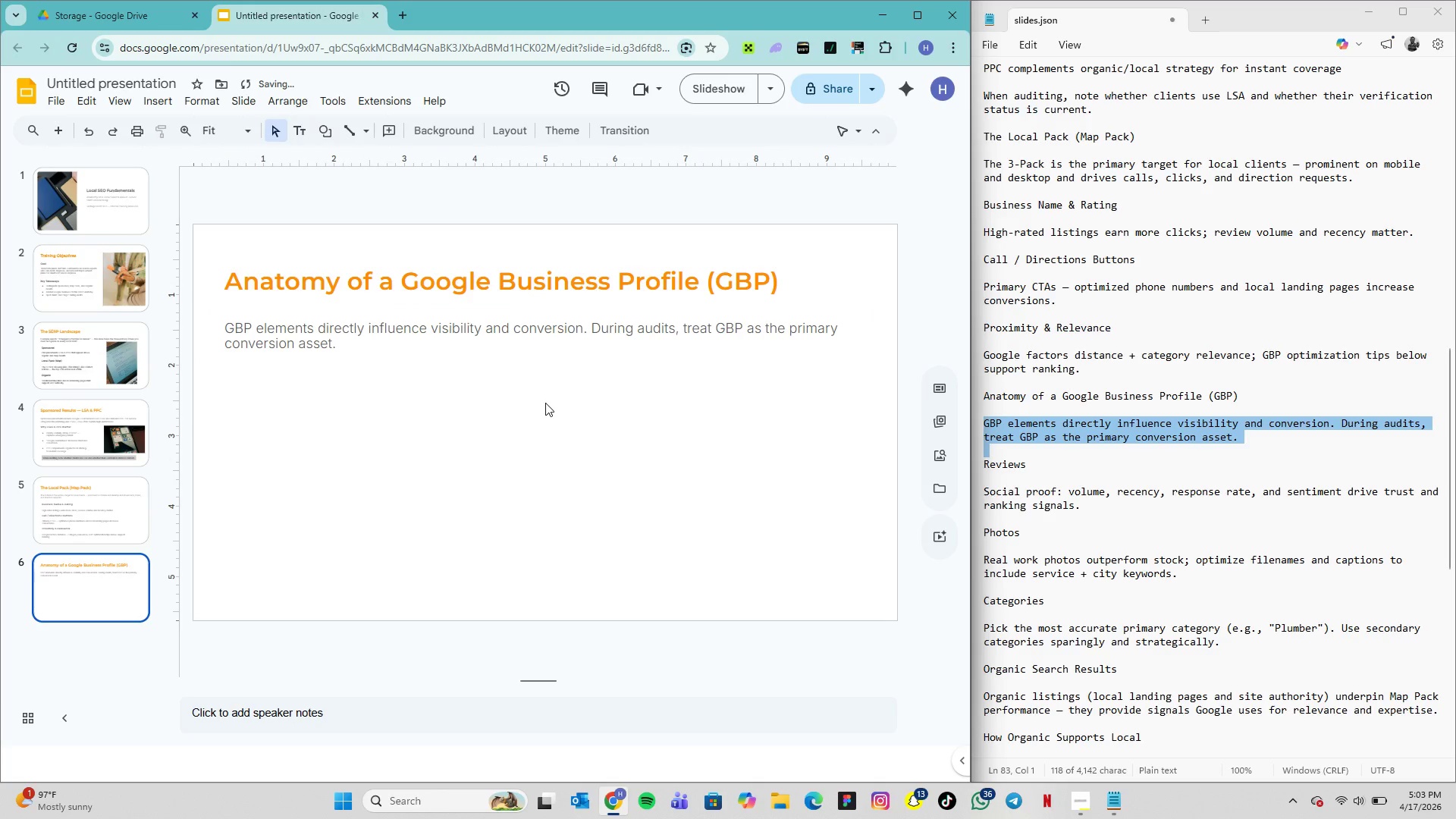 
left_click([545, 403])
 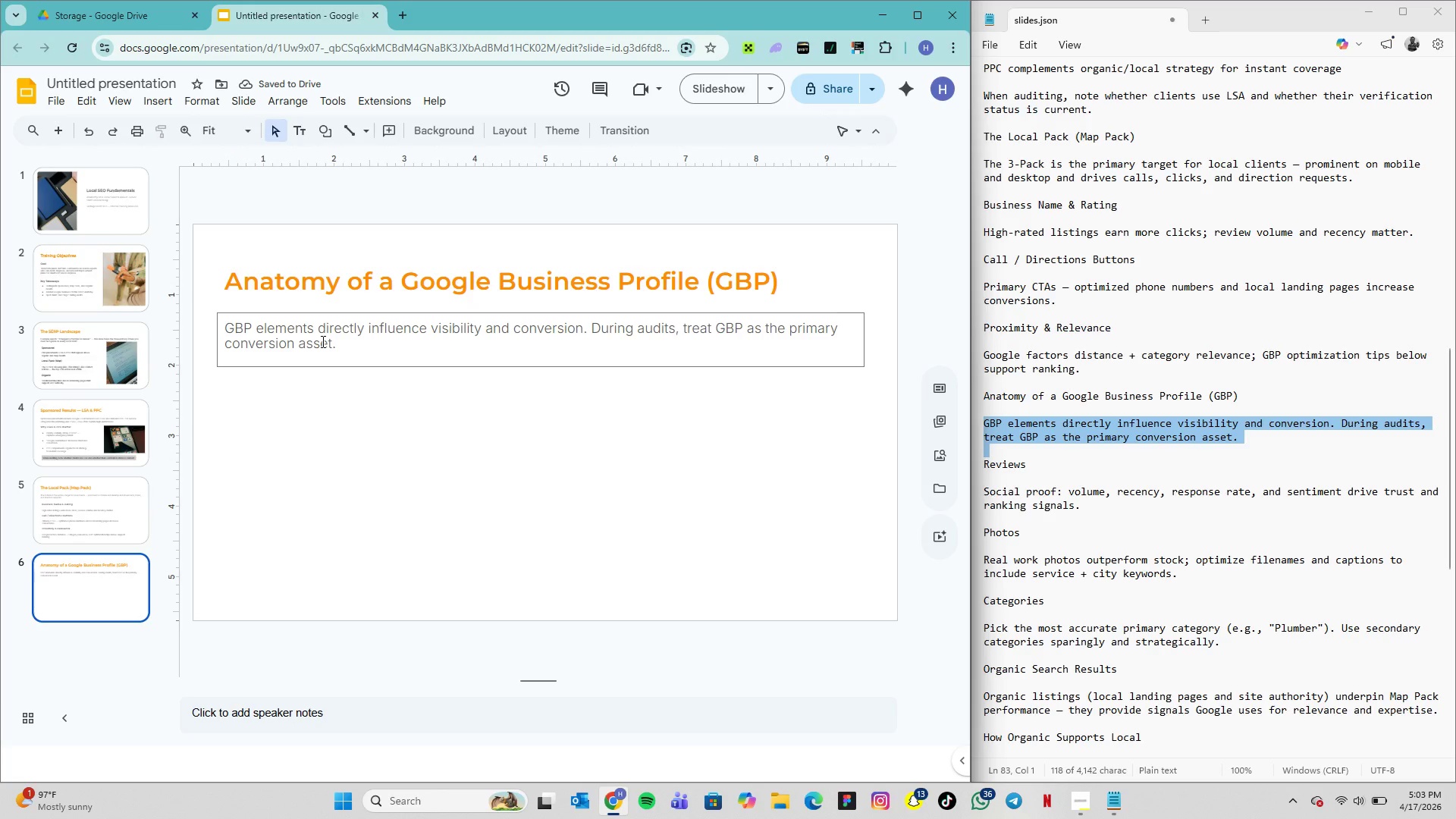 
left_click([322, 341])
 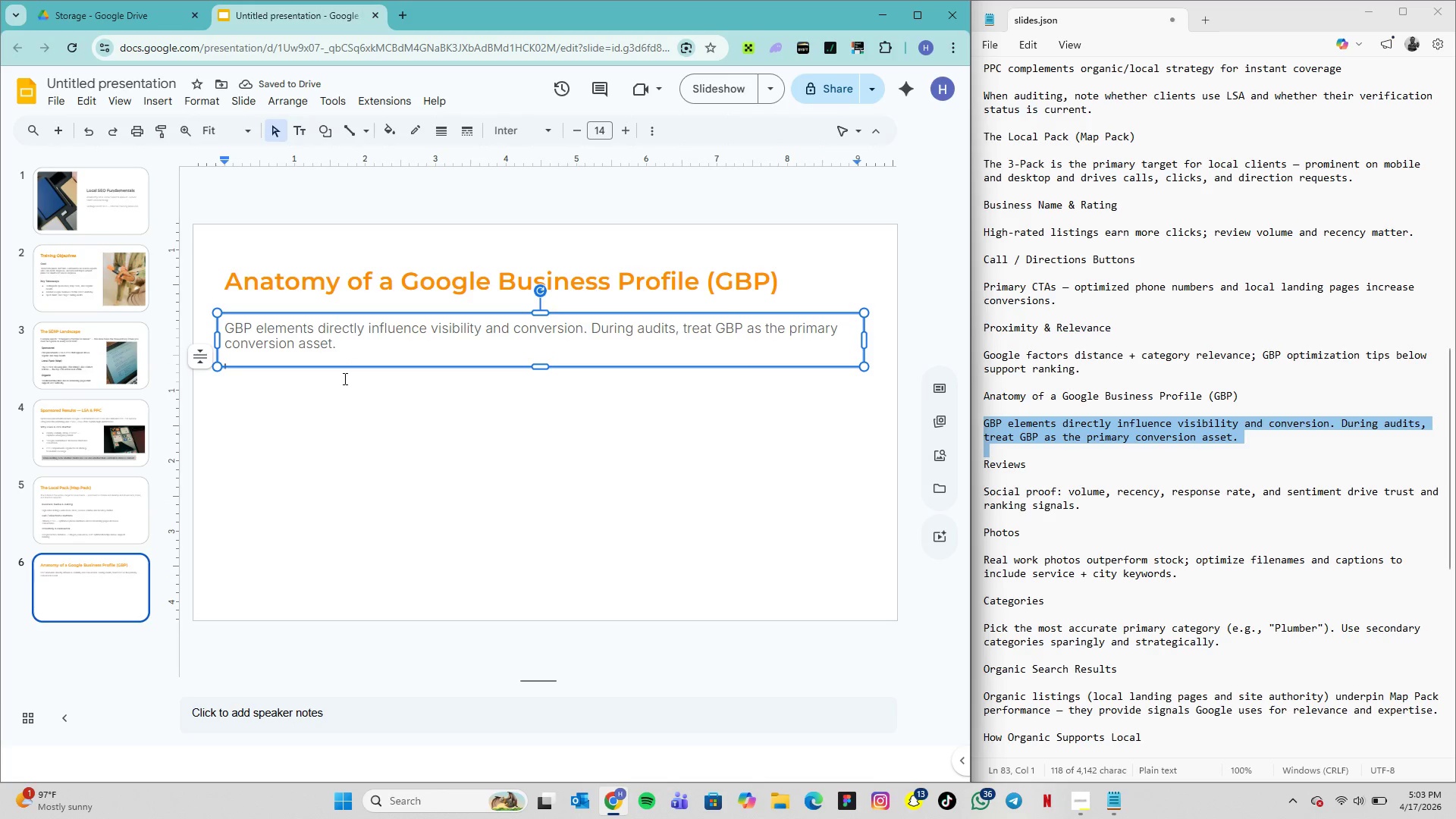 
left_click([344, 378])
 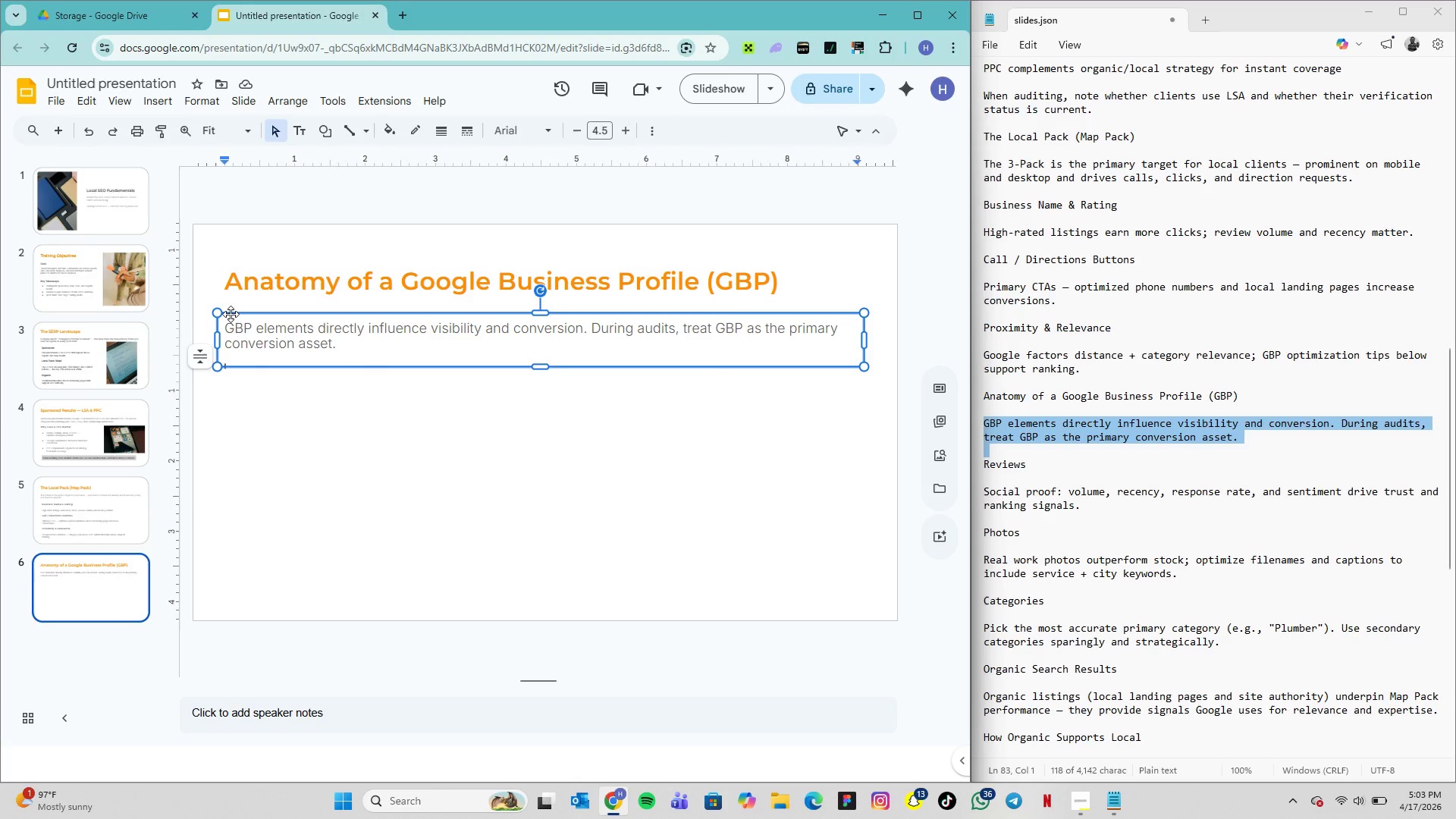 
left_click([231, 314])
 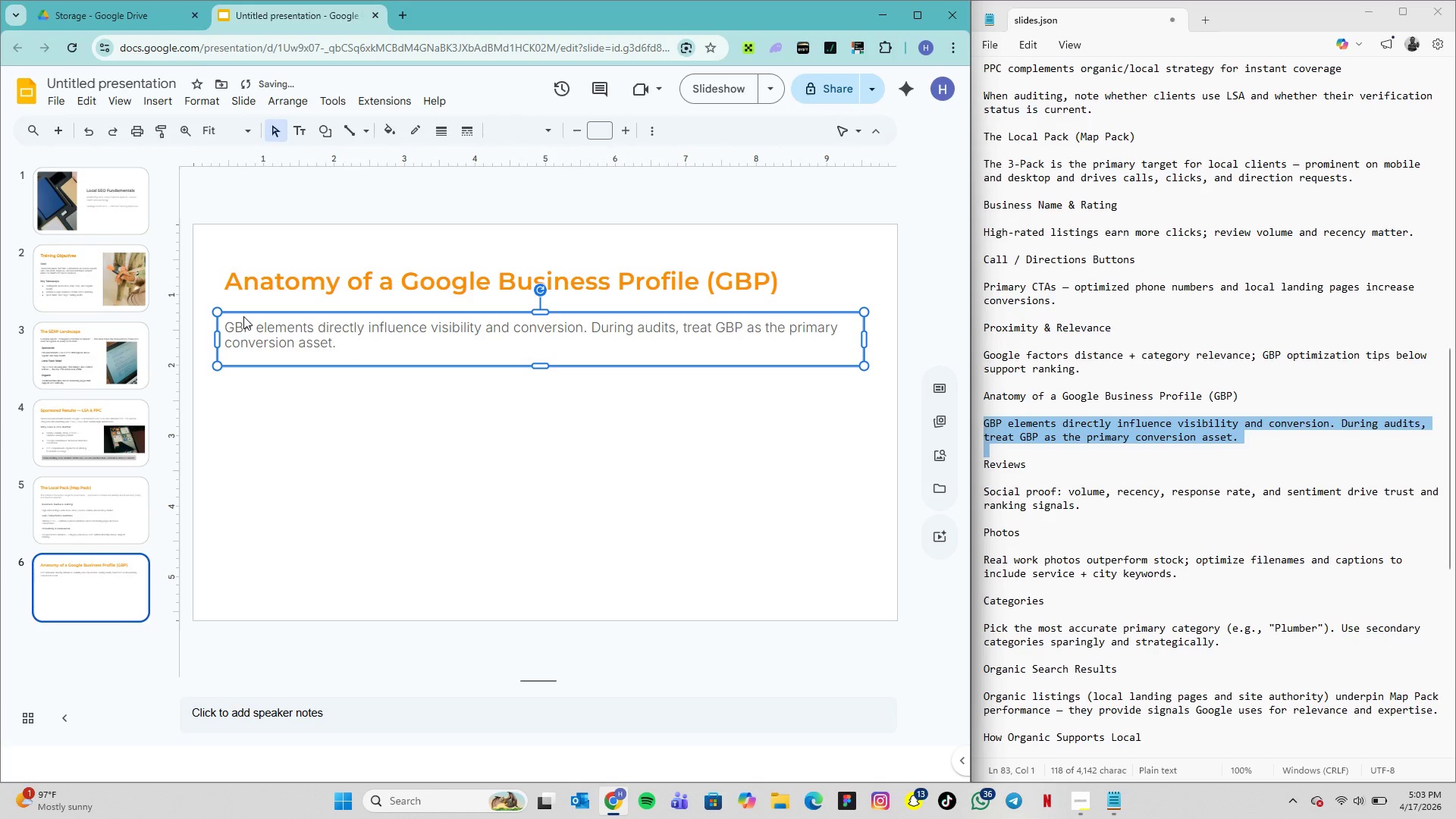 
key(ArrowUp)
 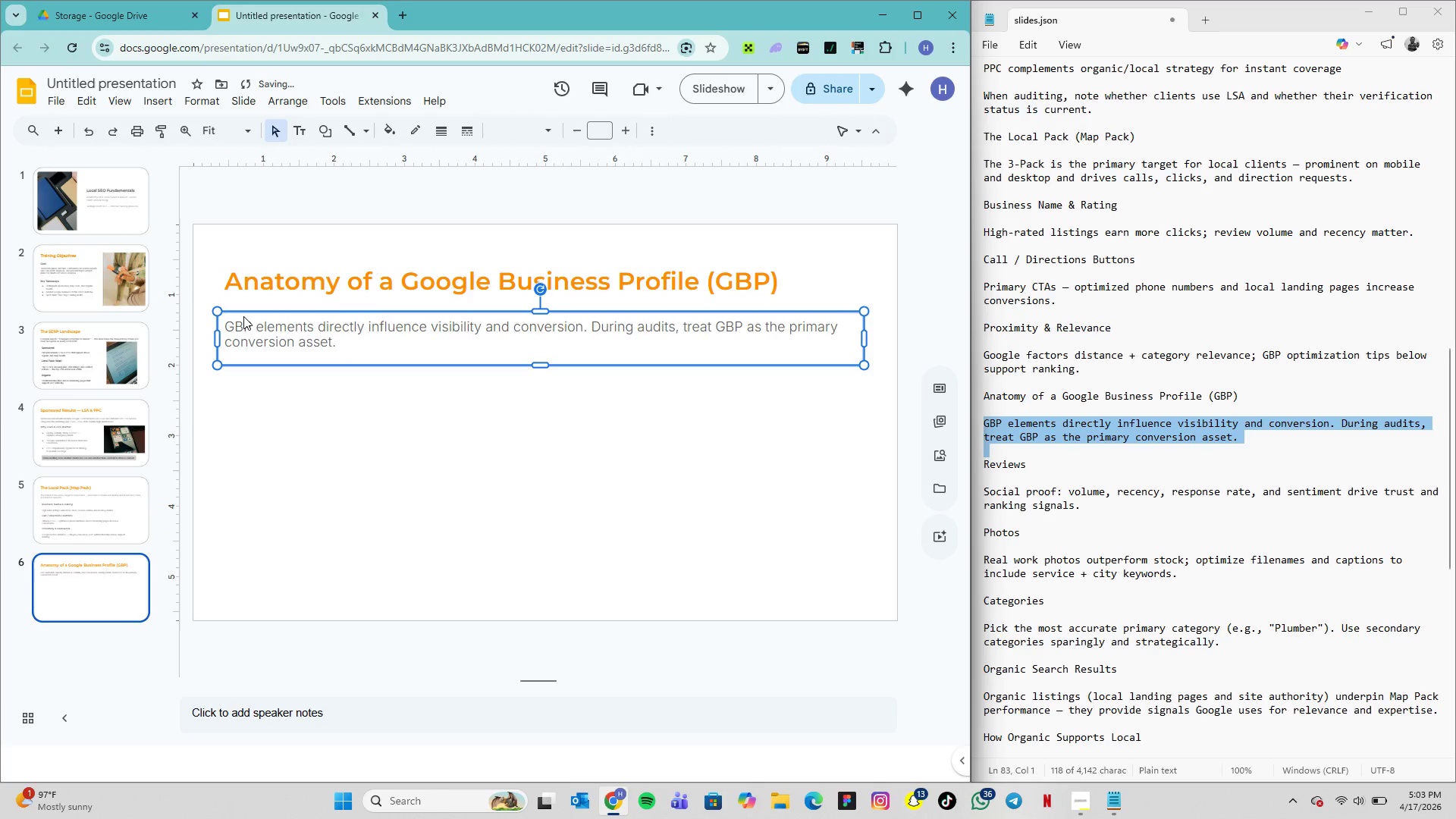 
key(ArrowUp)
 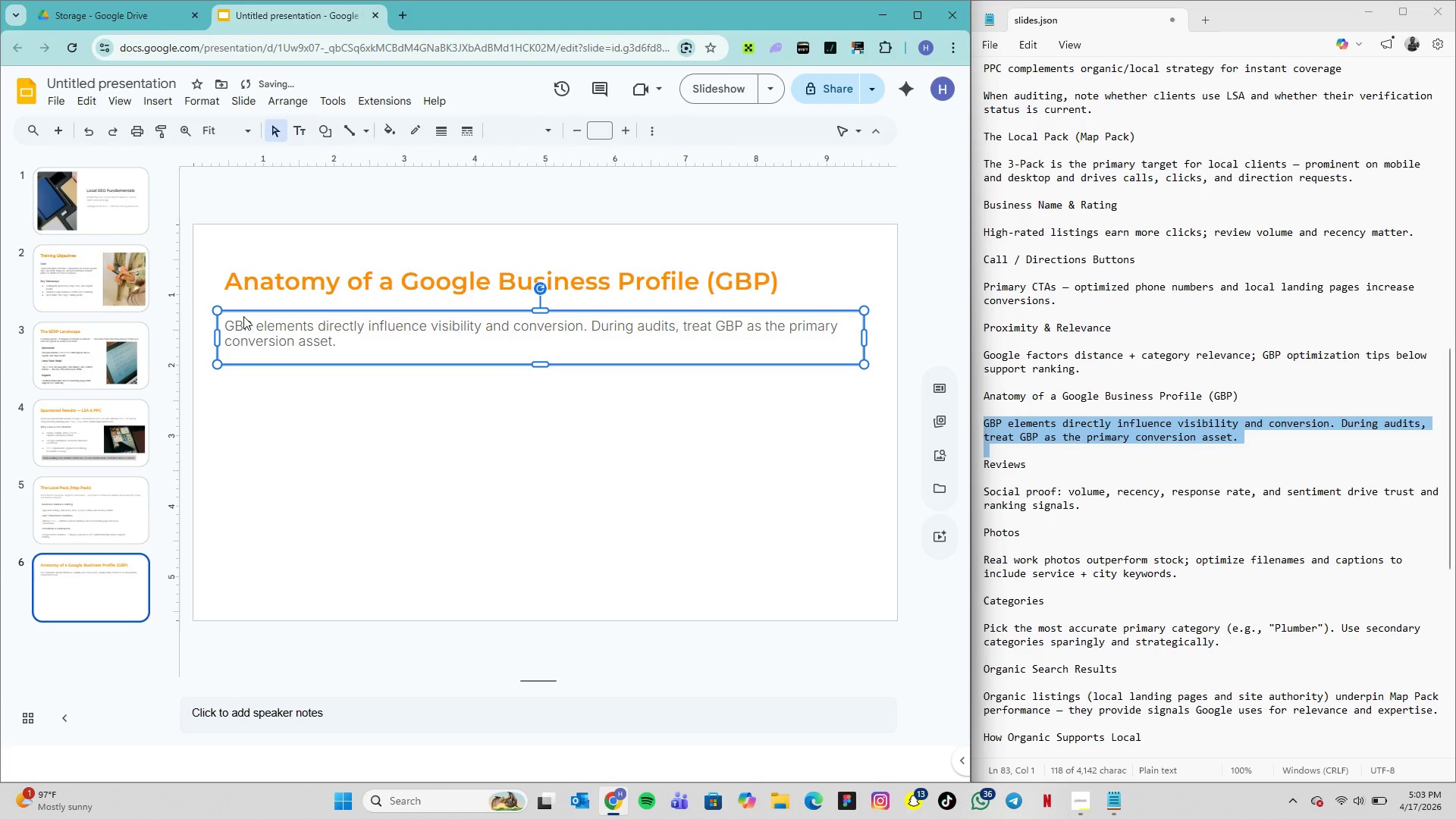 
key(ArrowUp)
 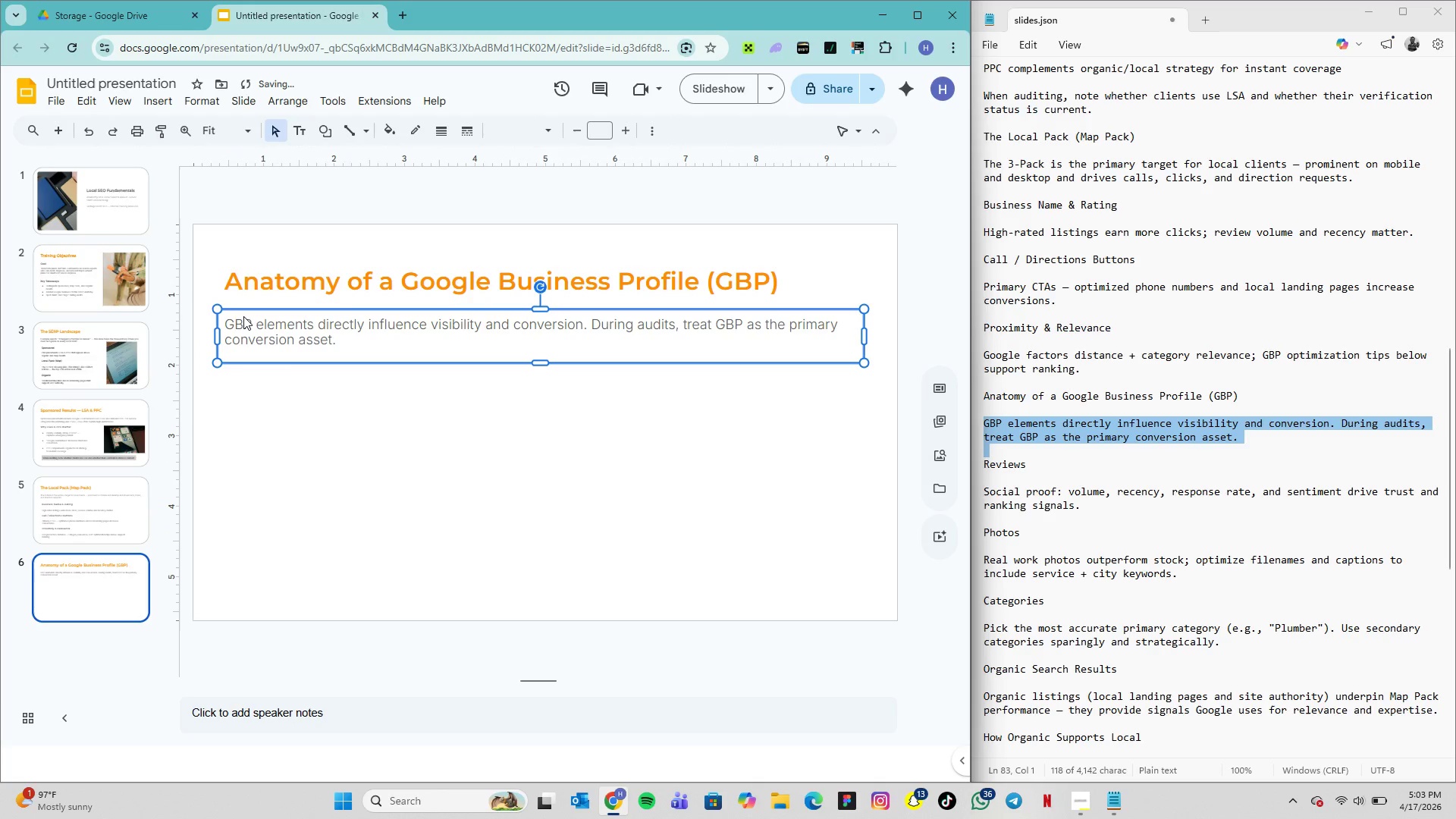 
key(ArrowUp)
 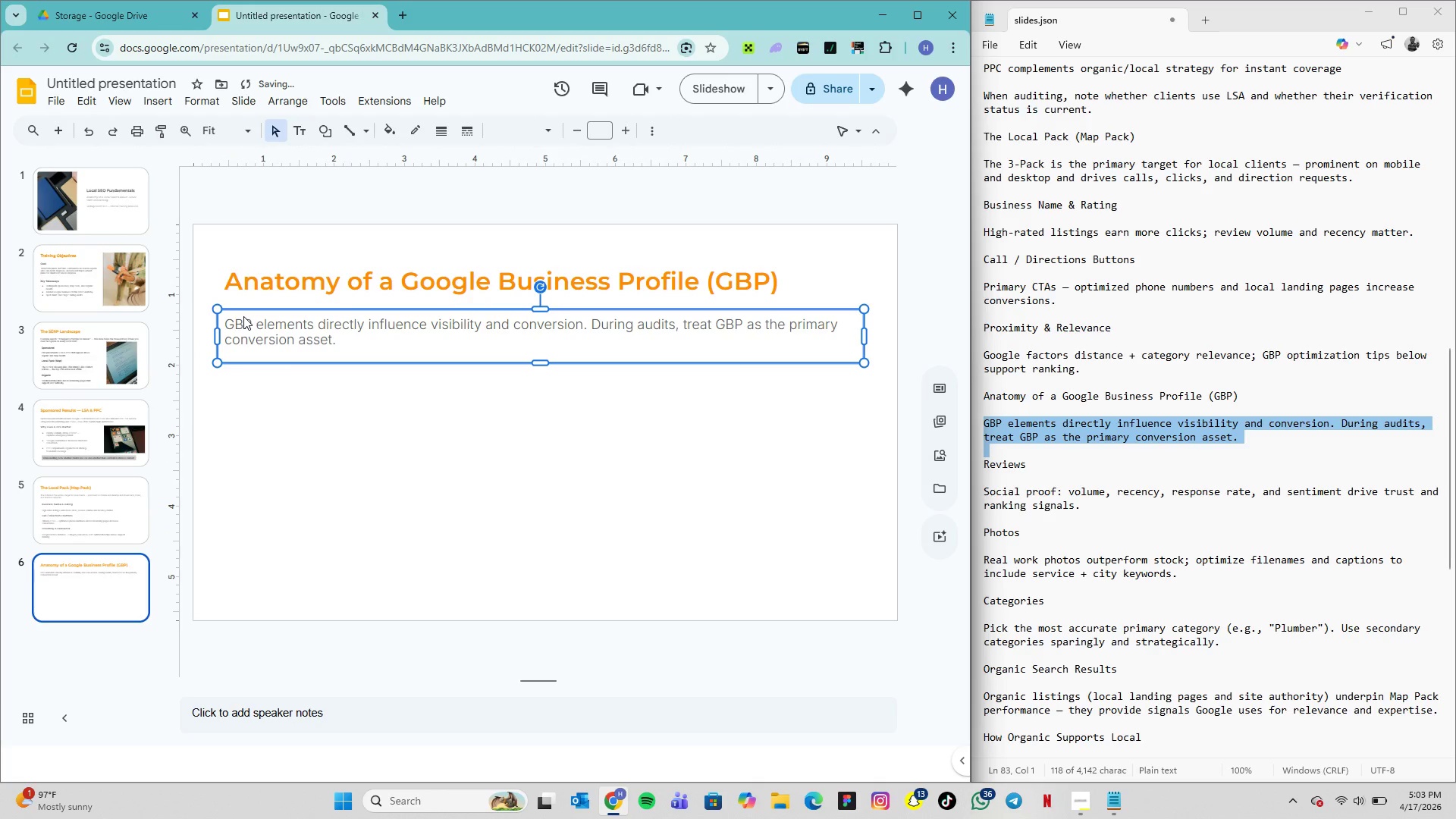 
key(ArrowUp)
 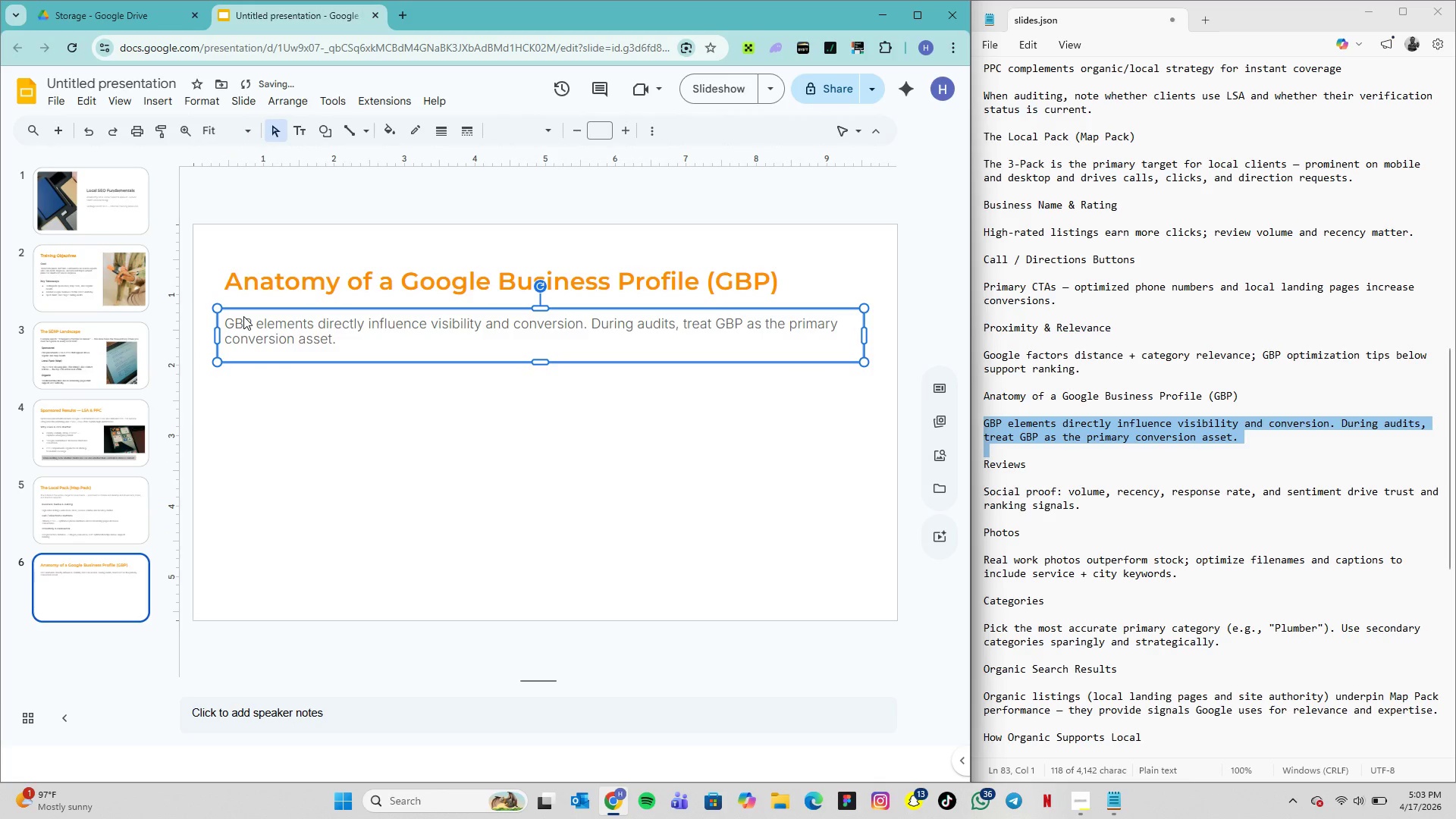 
key(ArrowUp)
 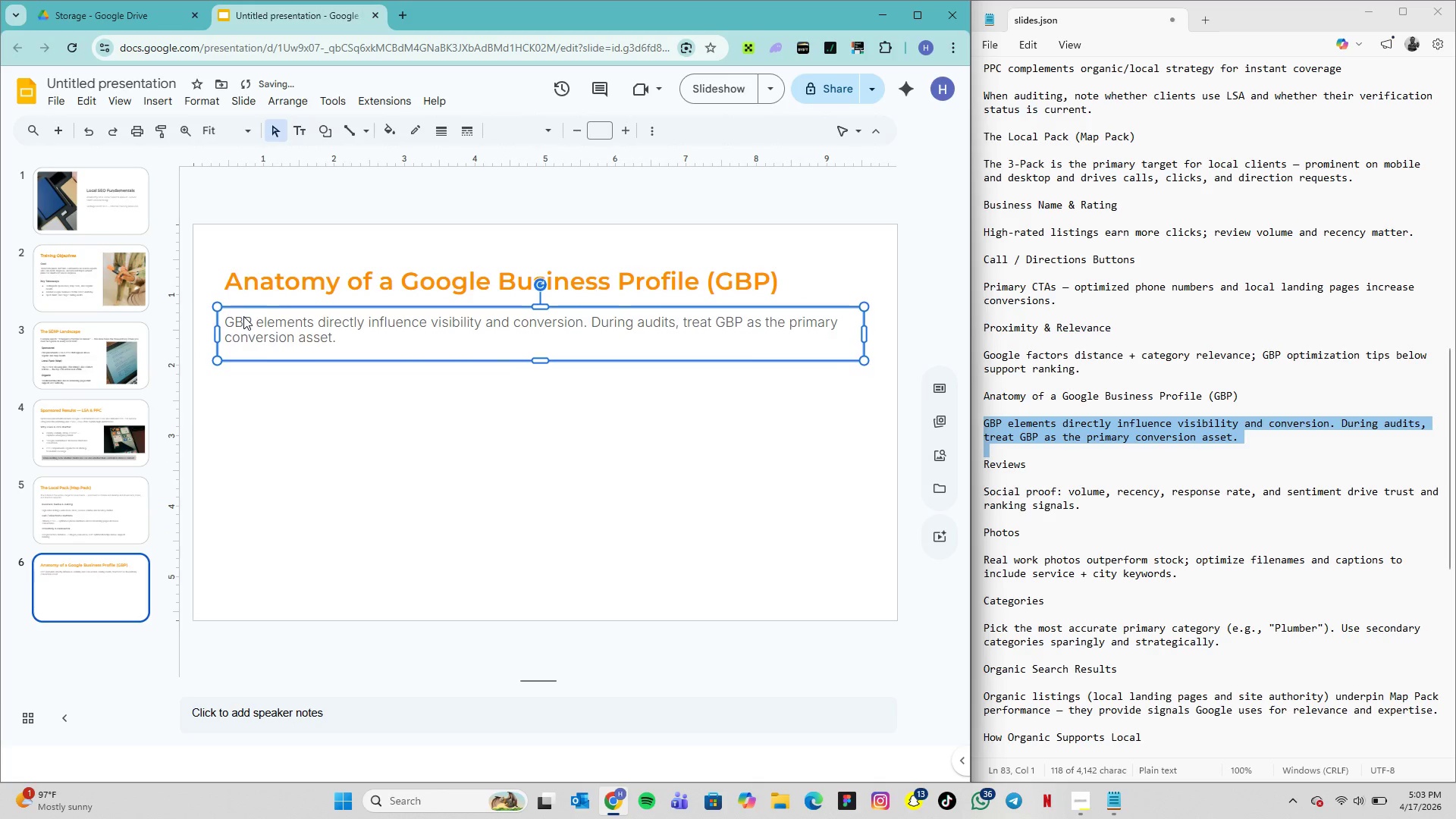 
key(ArrowUp)
 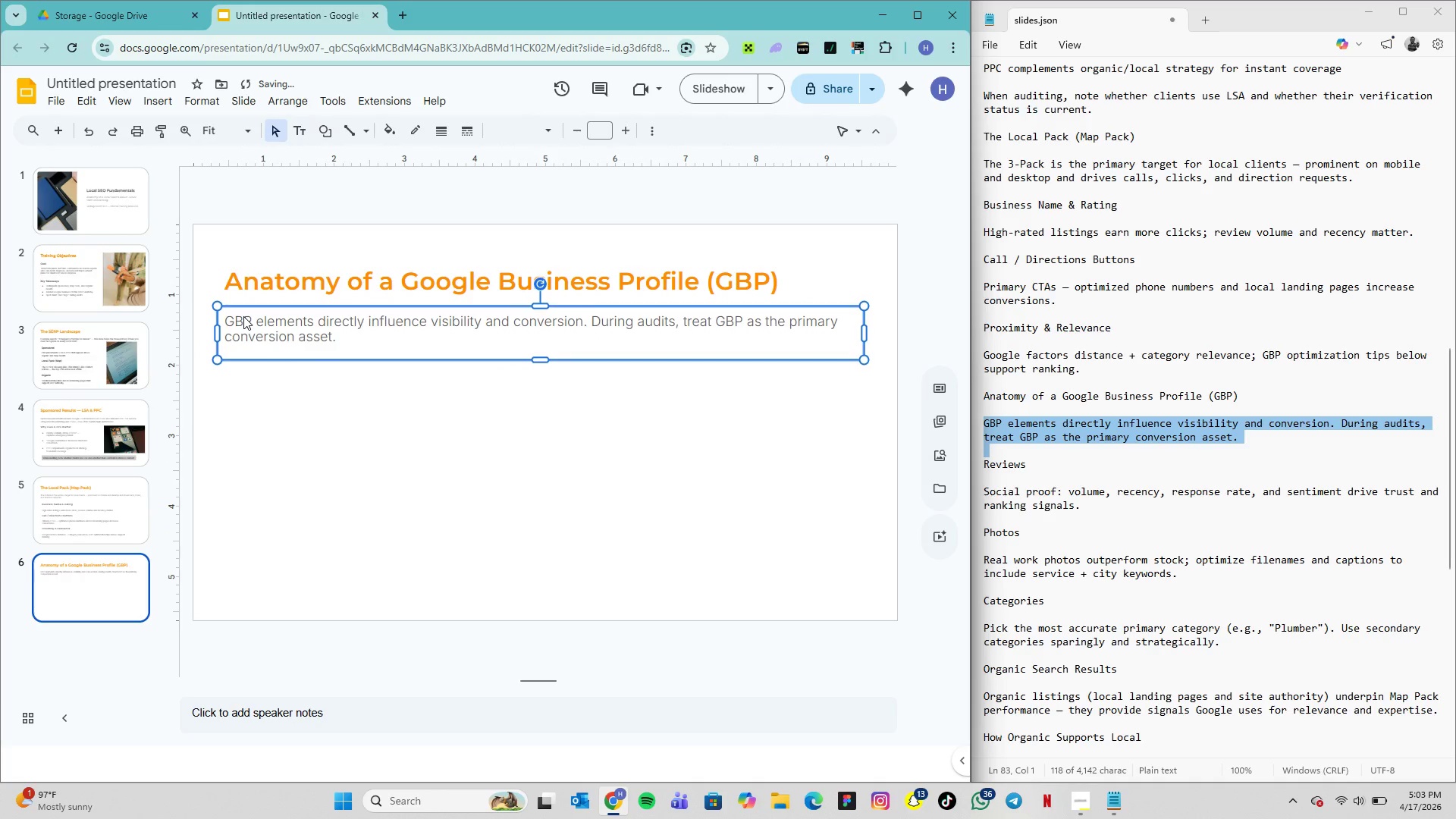 
key(ArrowUp)
 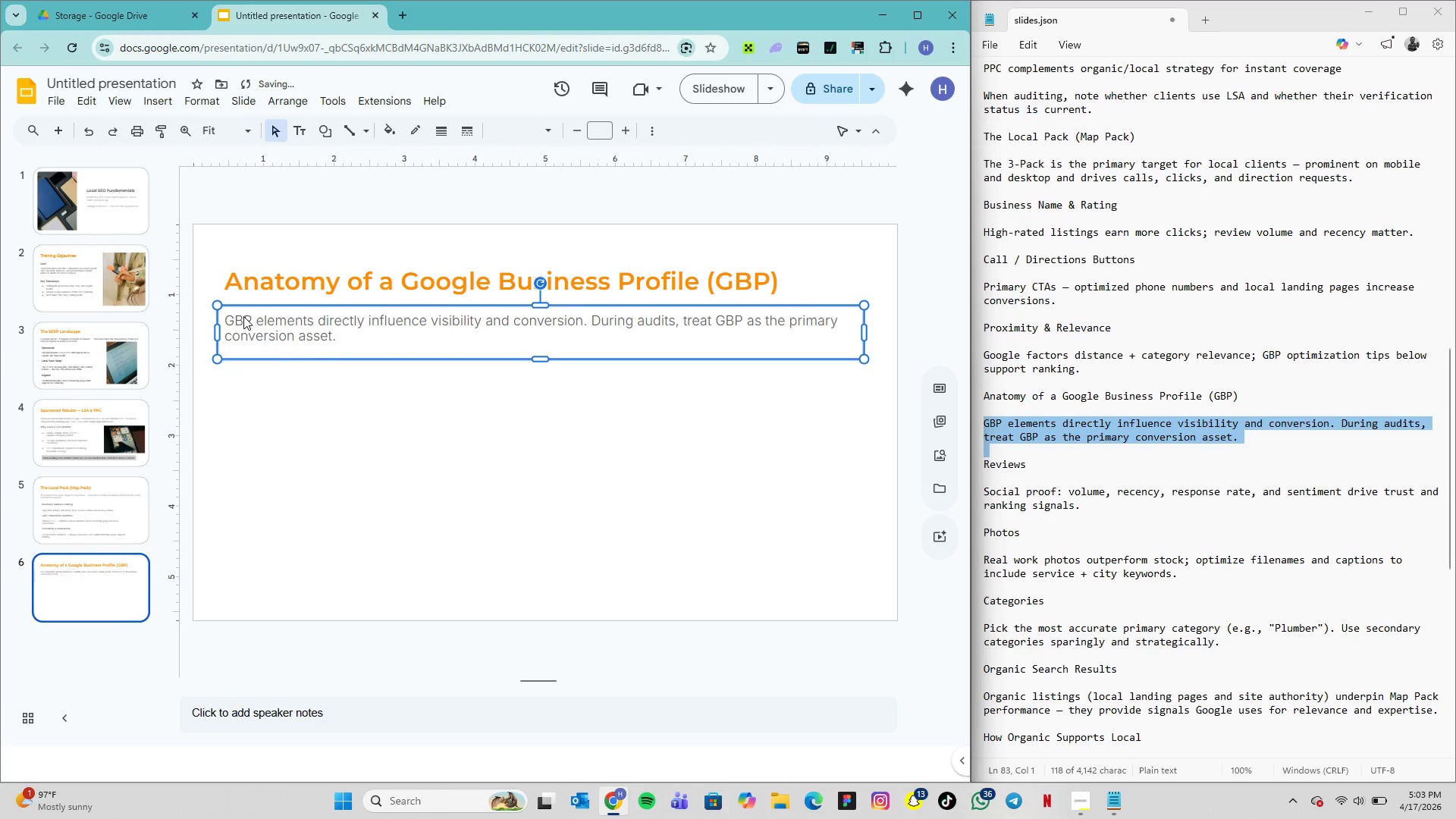 
key(ArrowUp)
 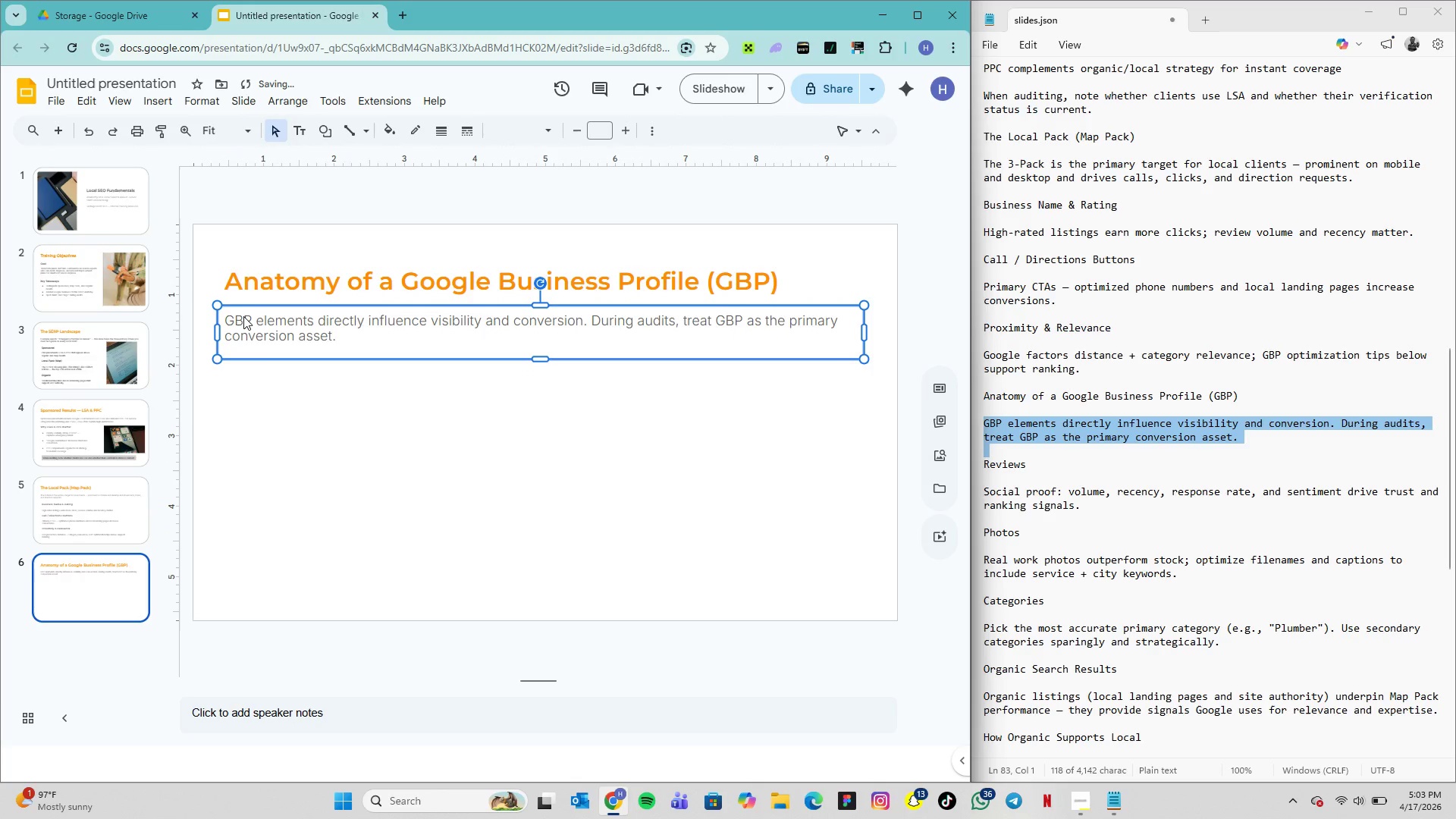 
key(ArrowUp)
 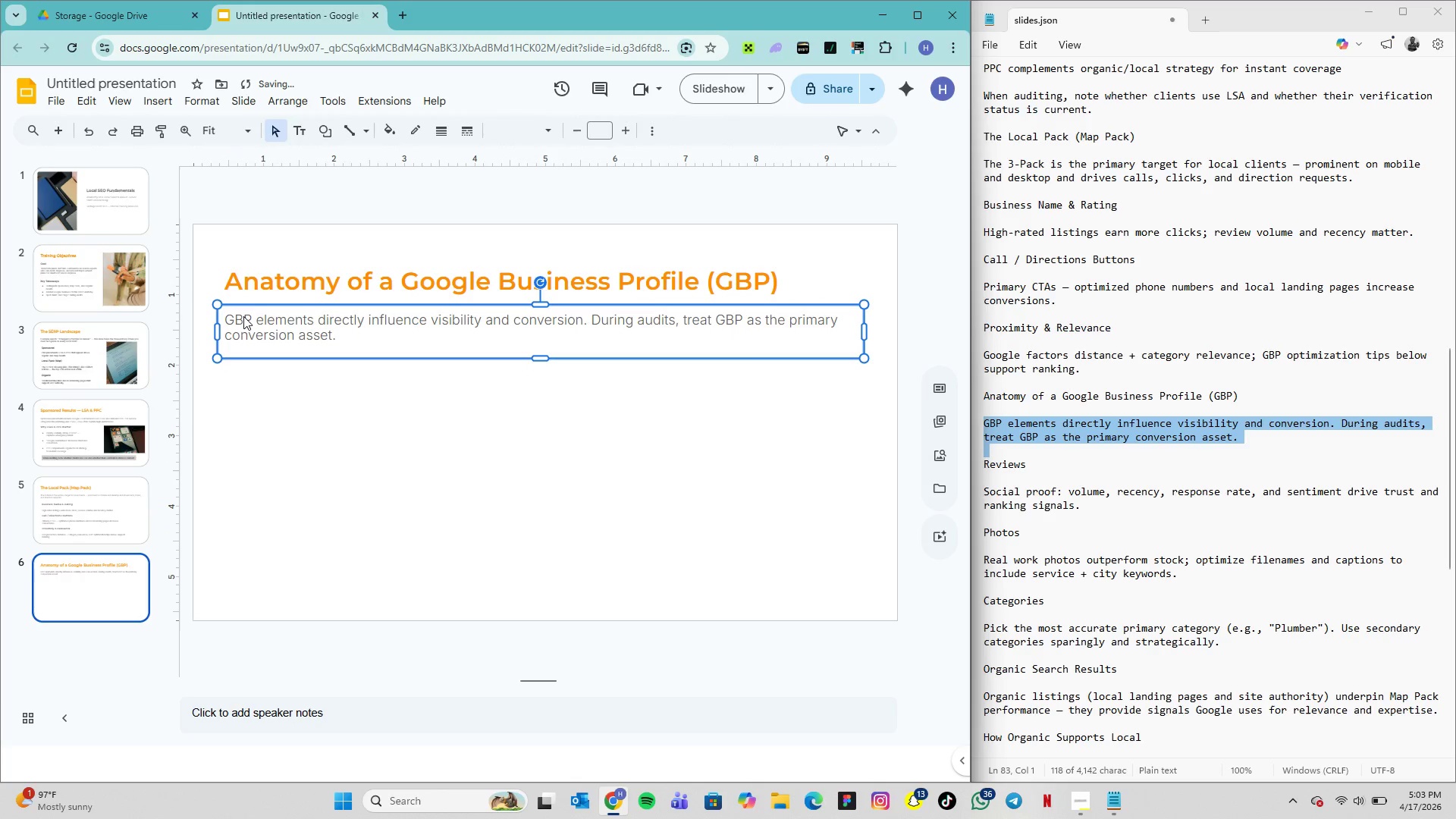 
key(ArrowUp)
 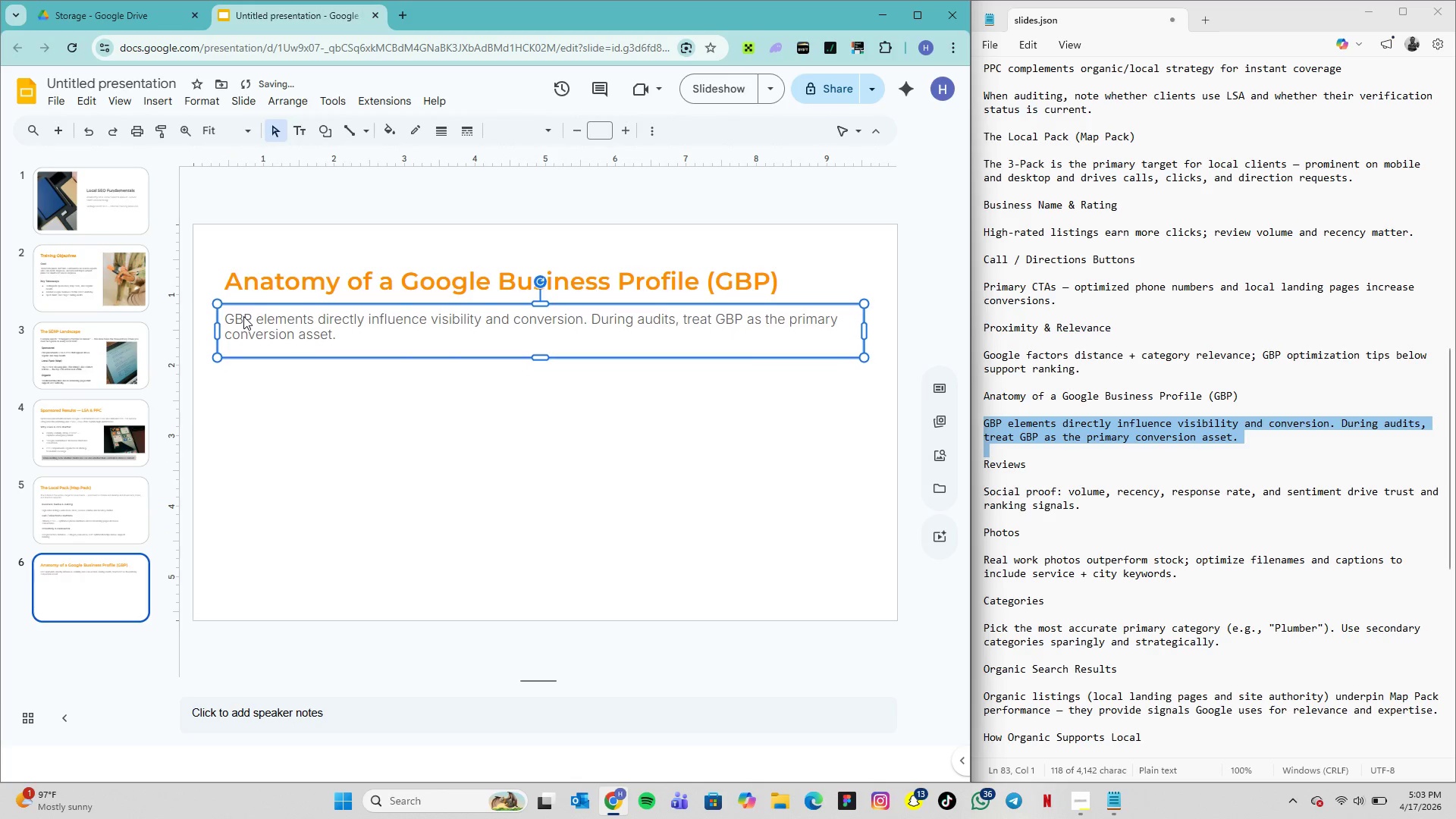 
key(ArrowUp)
 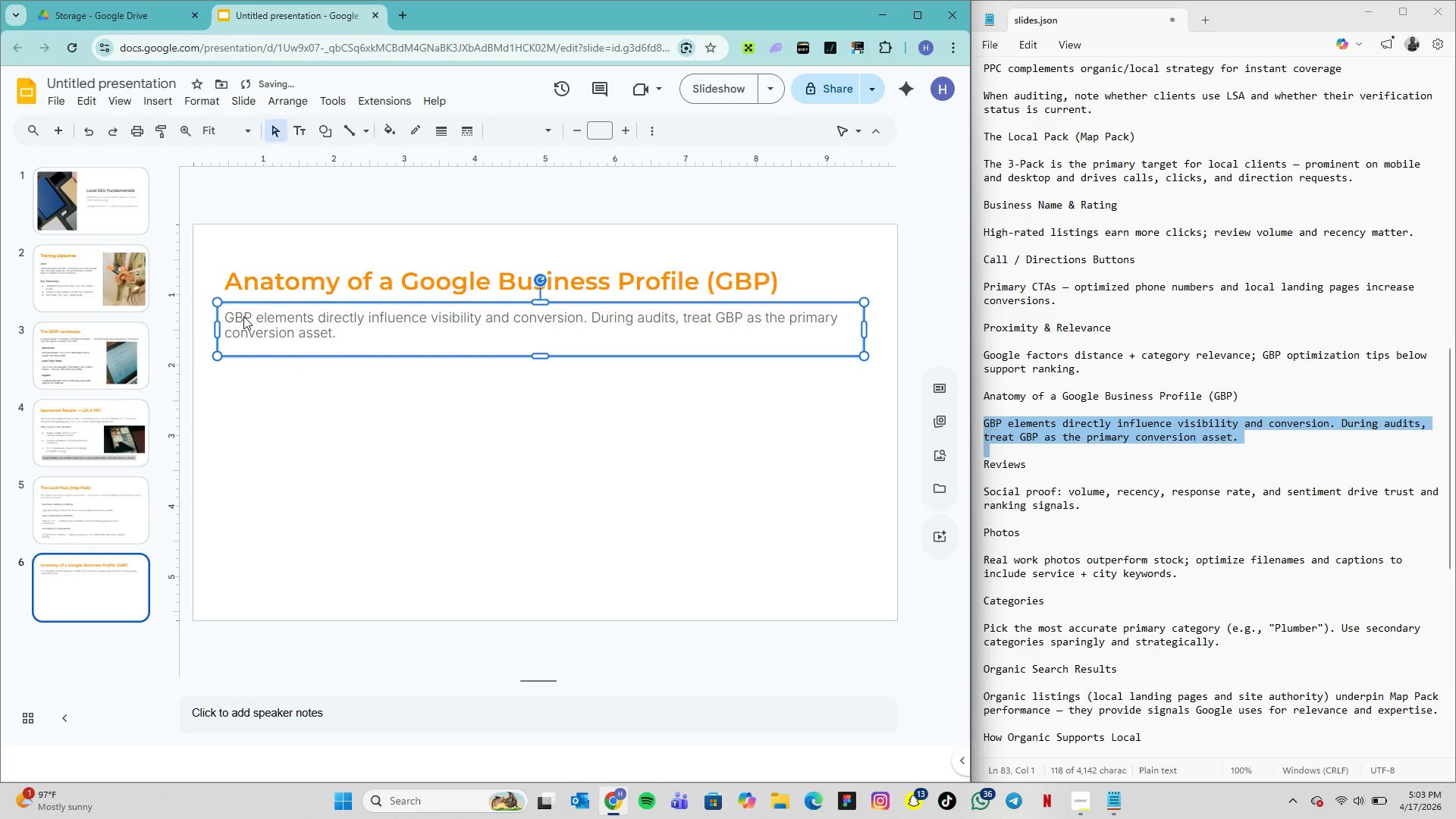 
key(ArrowUp)
 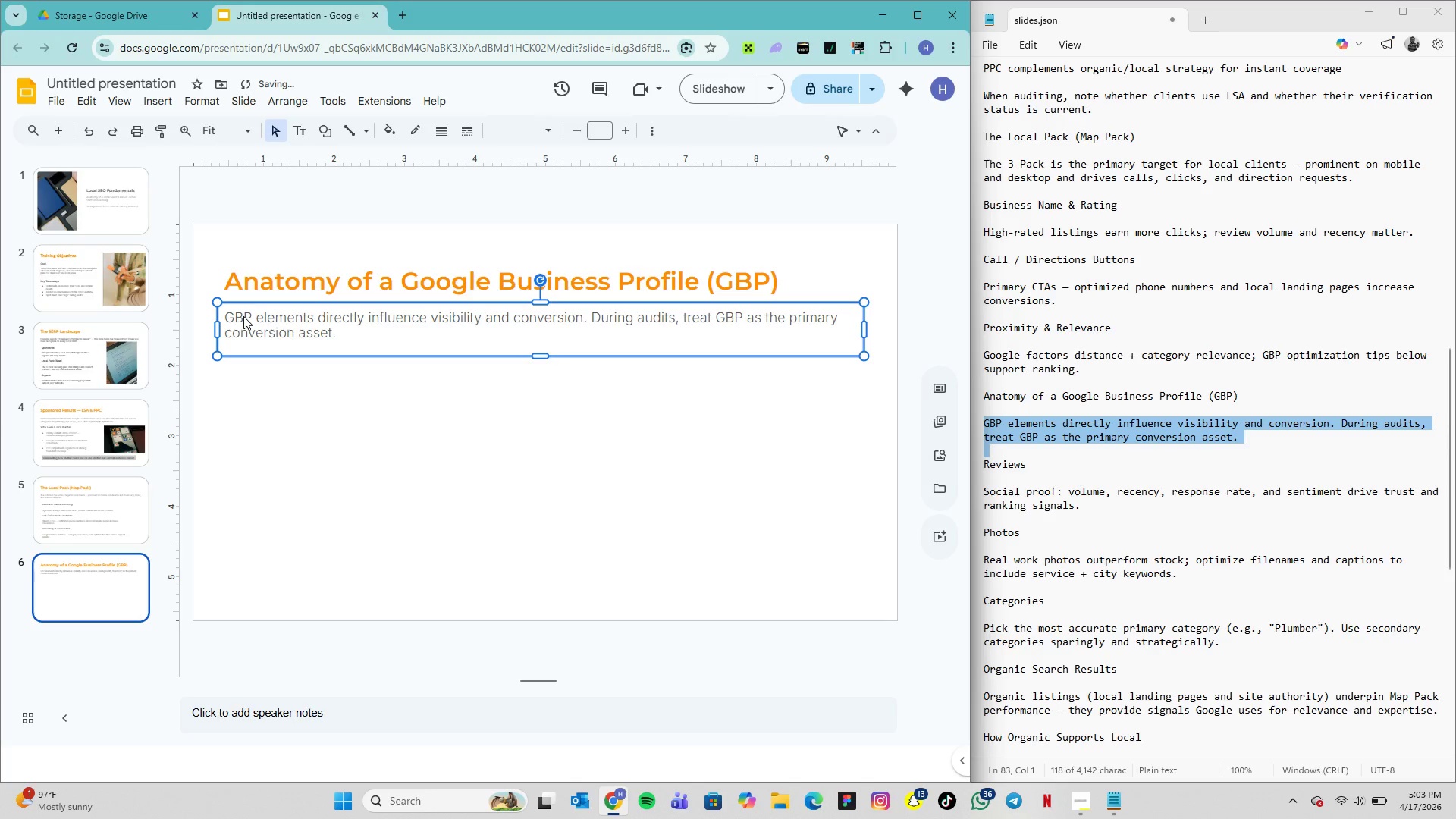 
key(ArrowUp)
 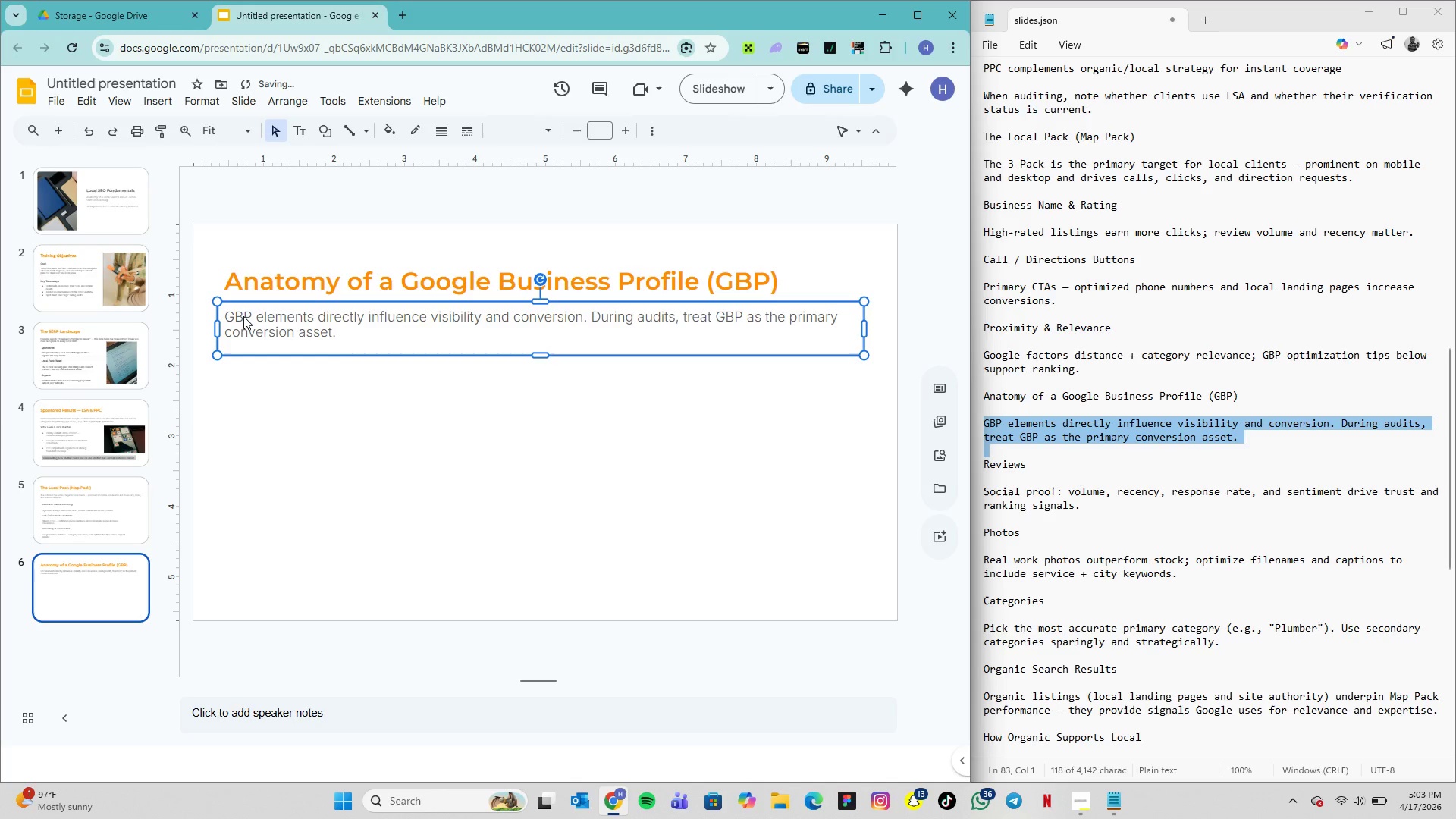 
key(ArrowUp)
 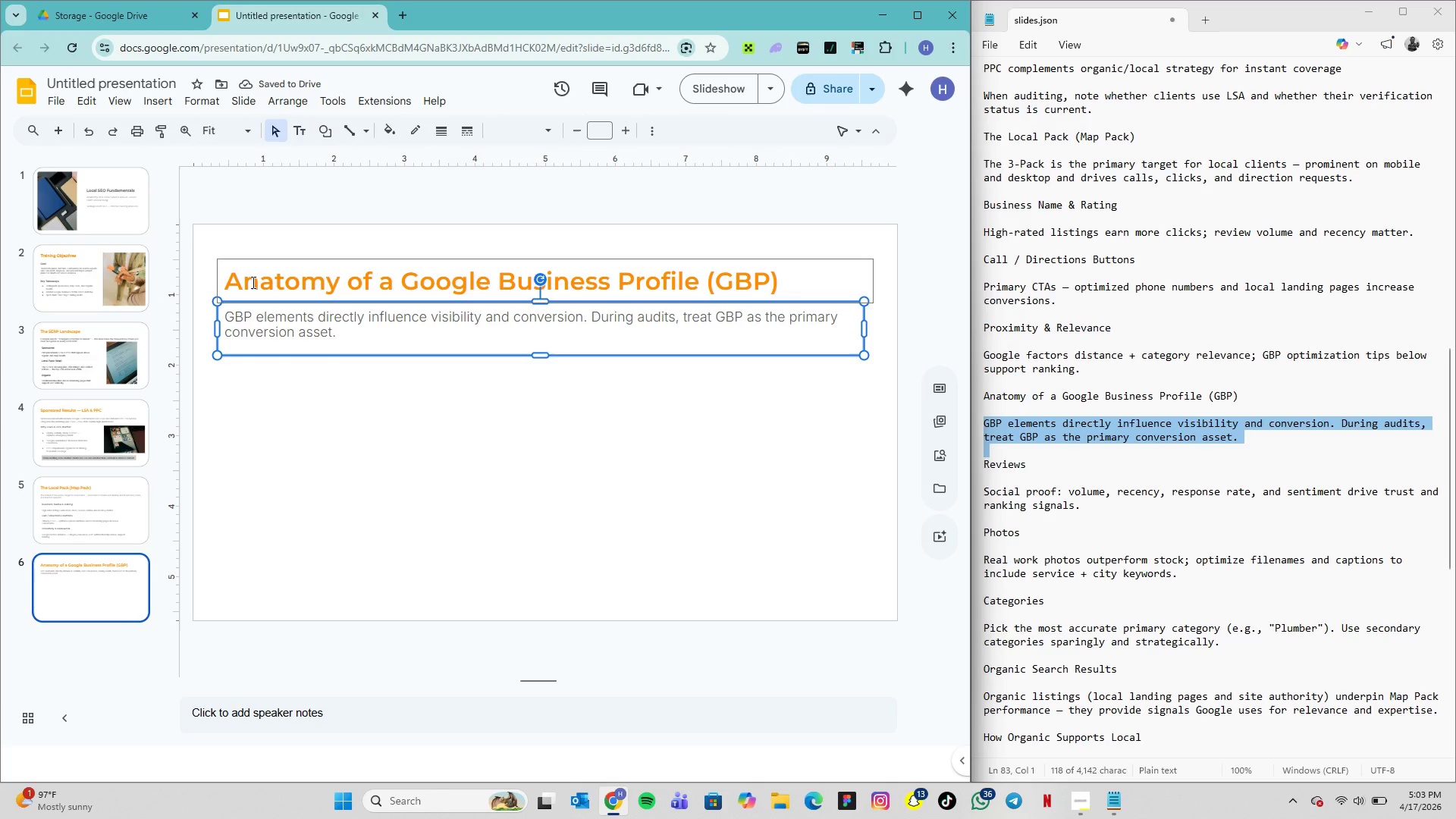 
left_click([228, 391])
 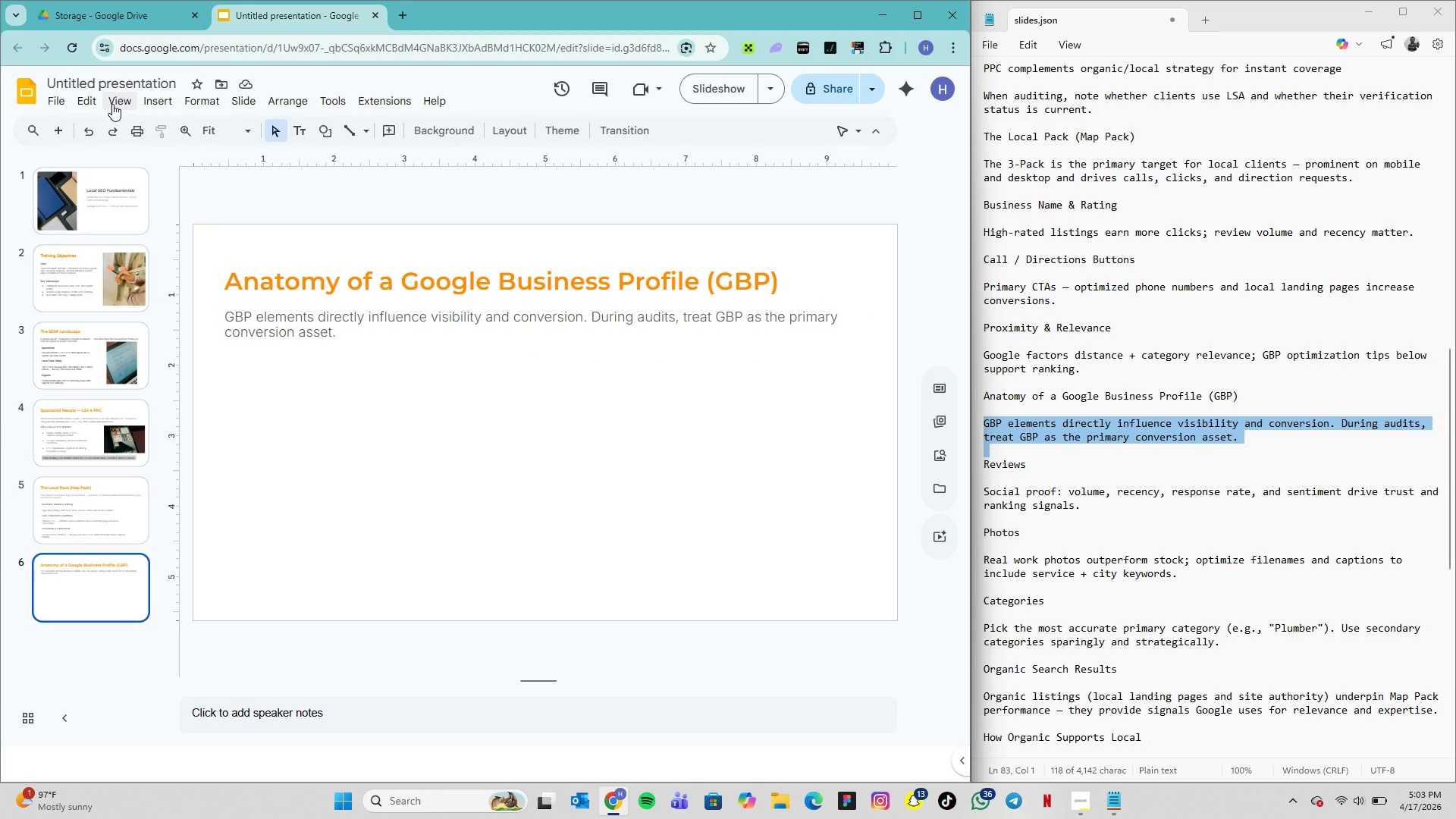 
wait(5.25)
 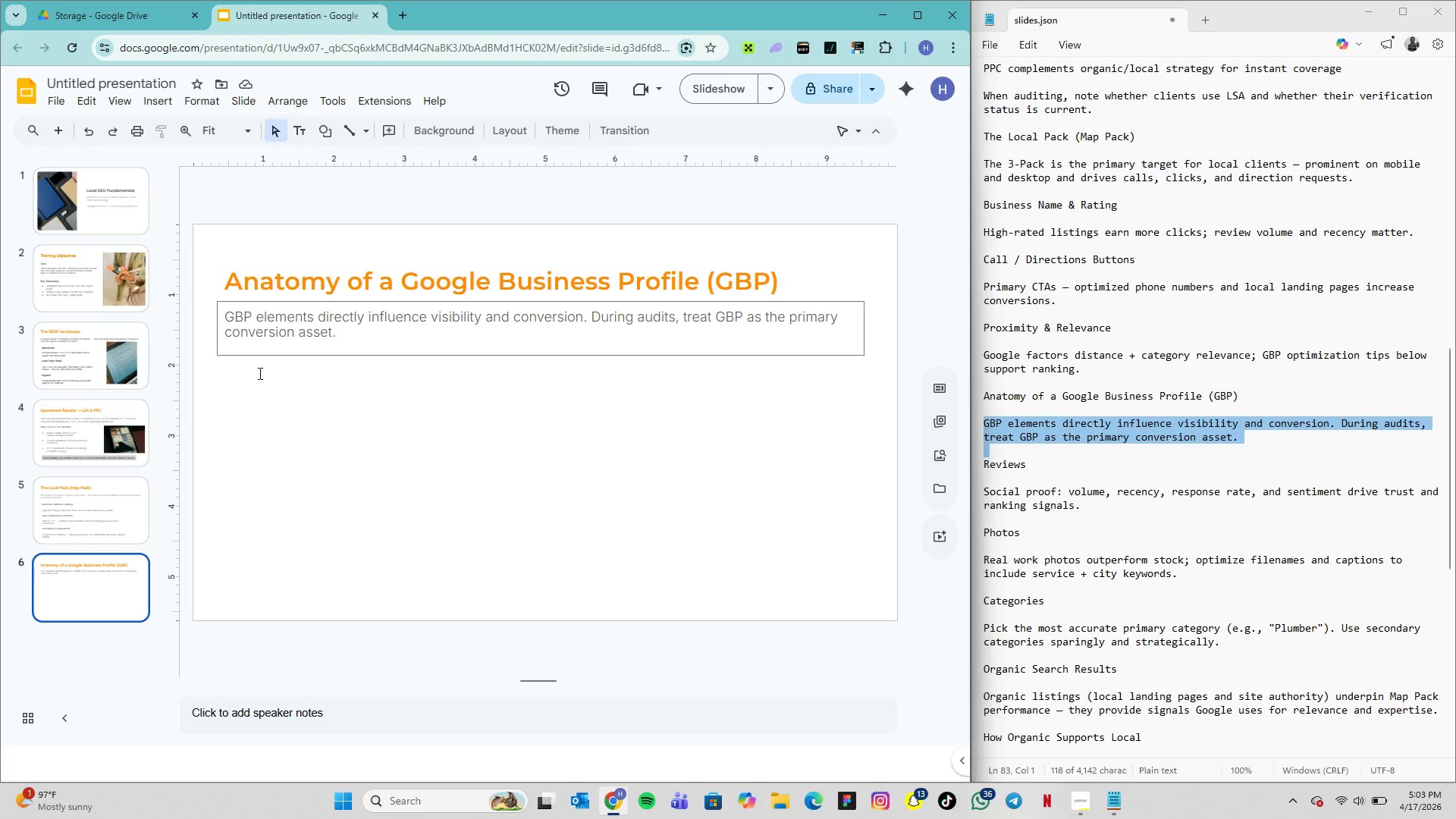 
left_click([83, 499])
 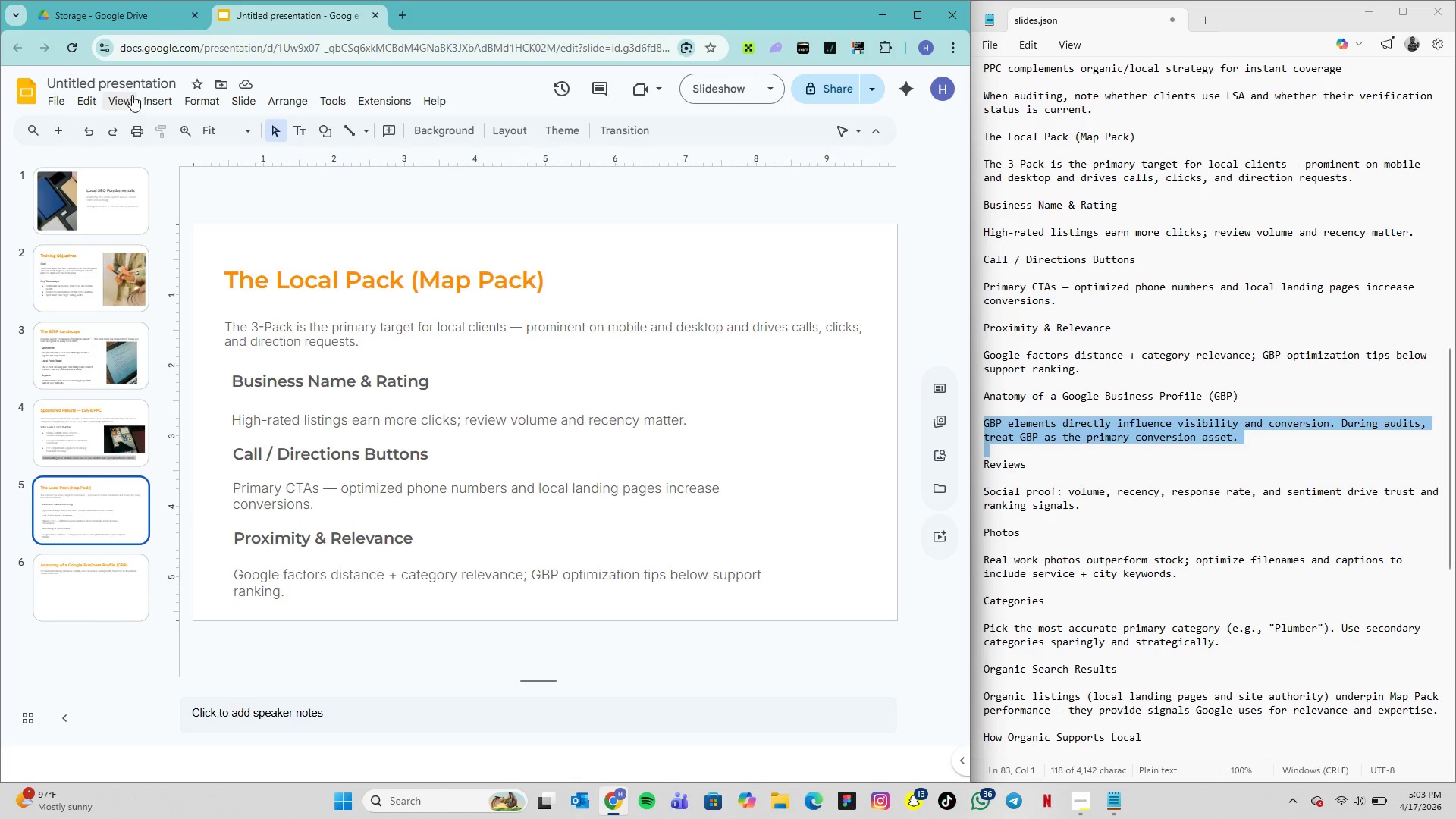 
wait(13.02)
 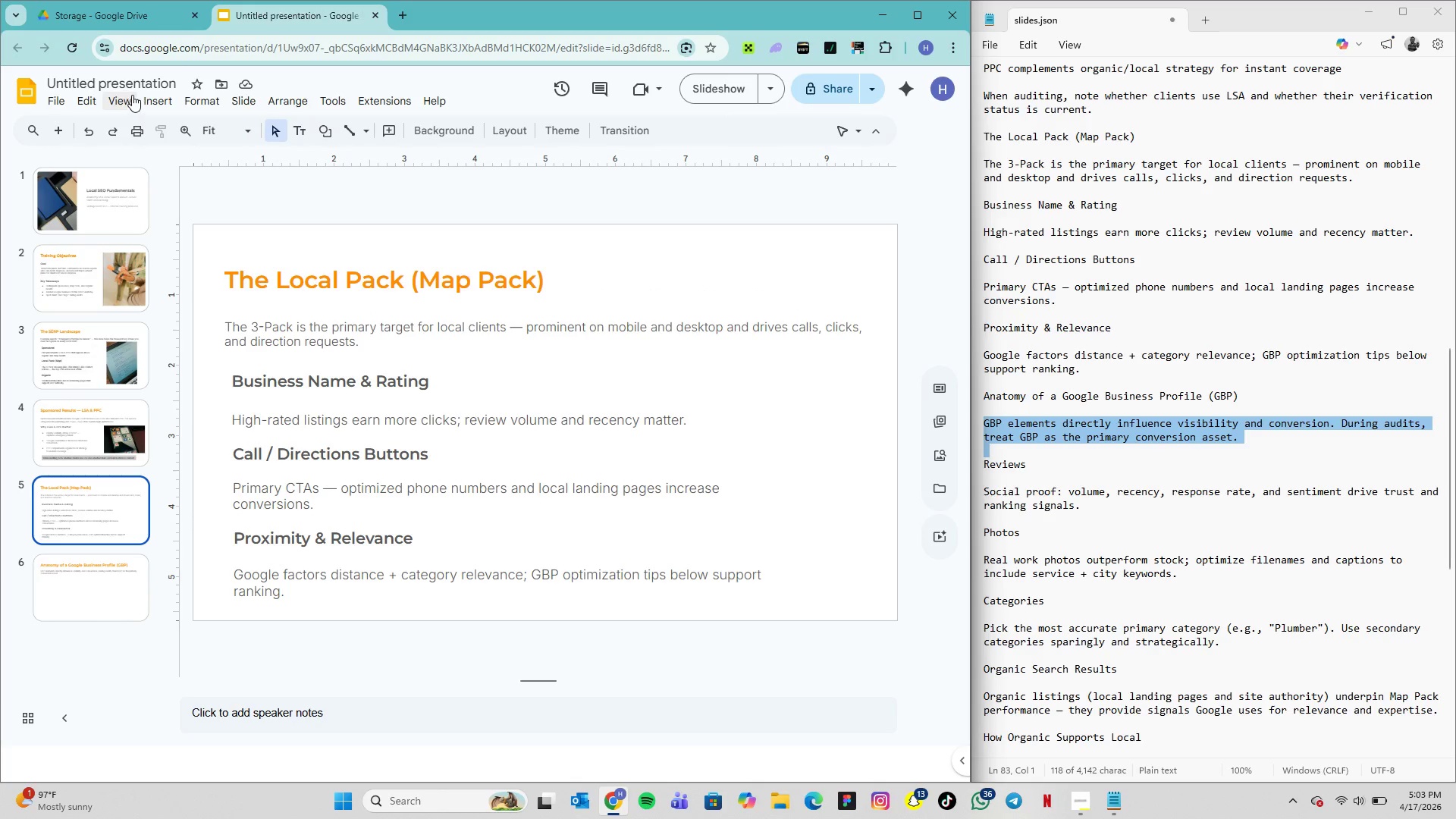 
left_click([423, 127])
 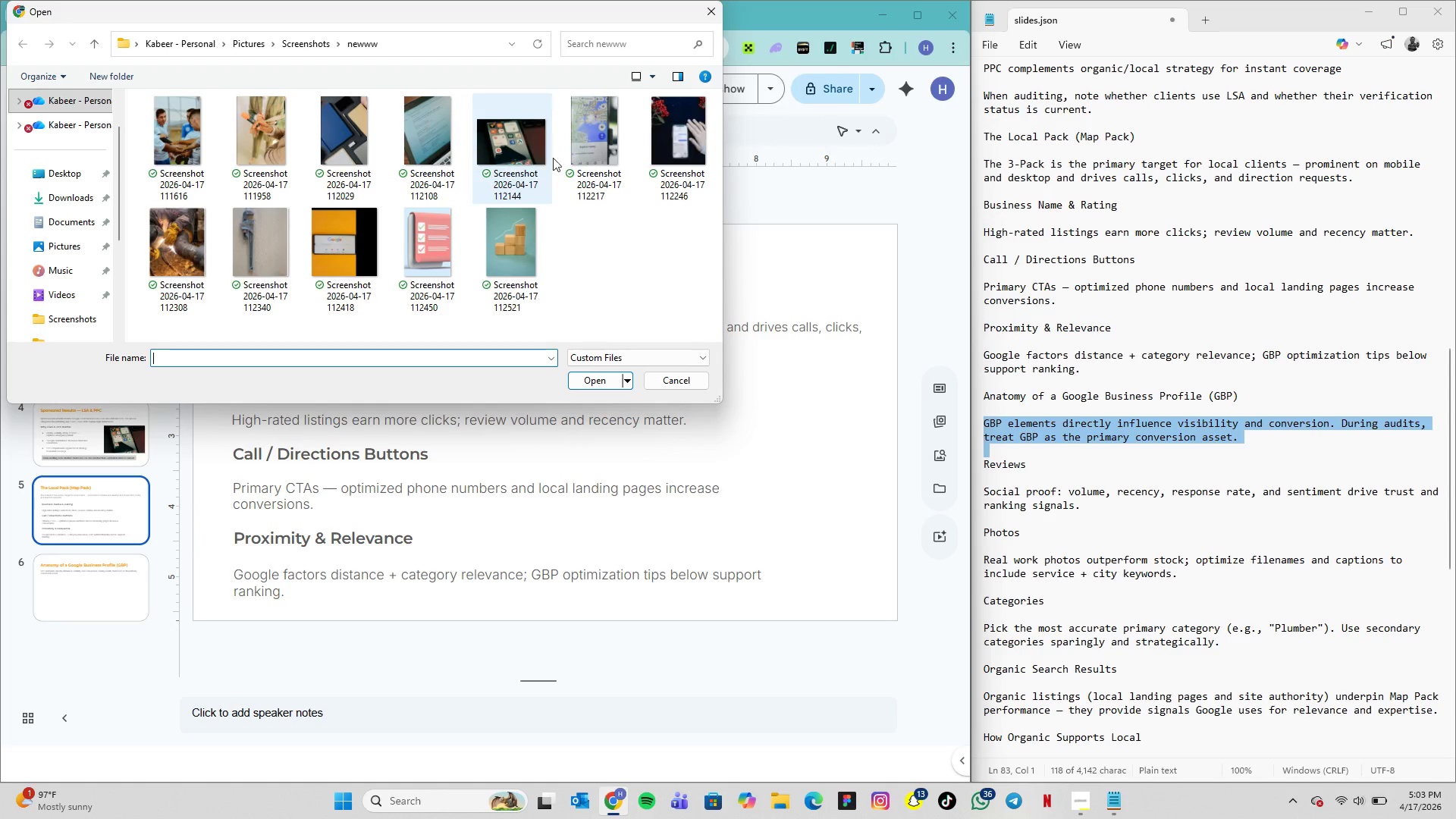 
left_click([576, 149])
 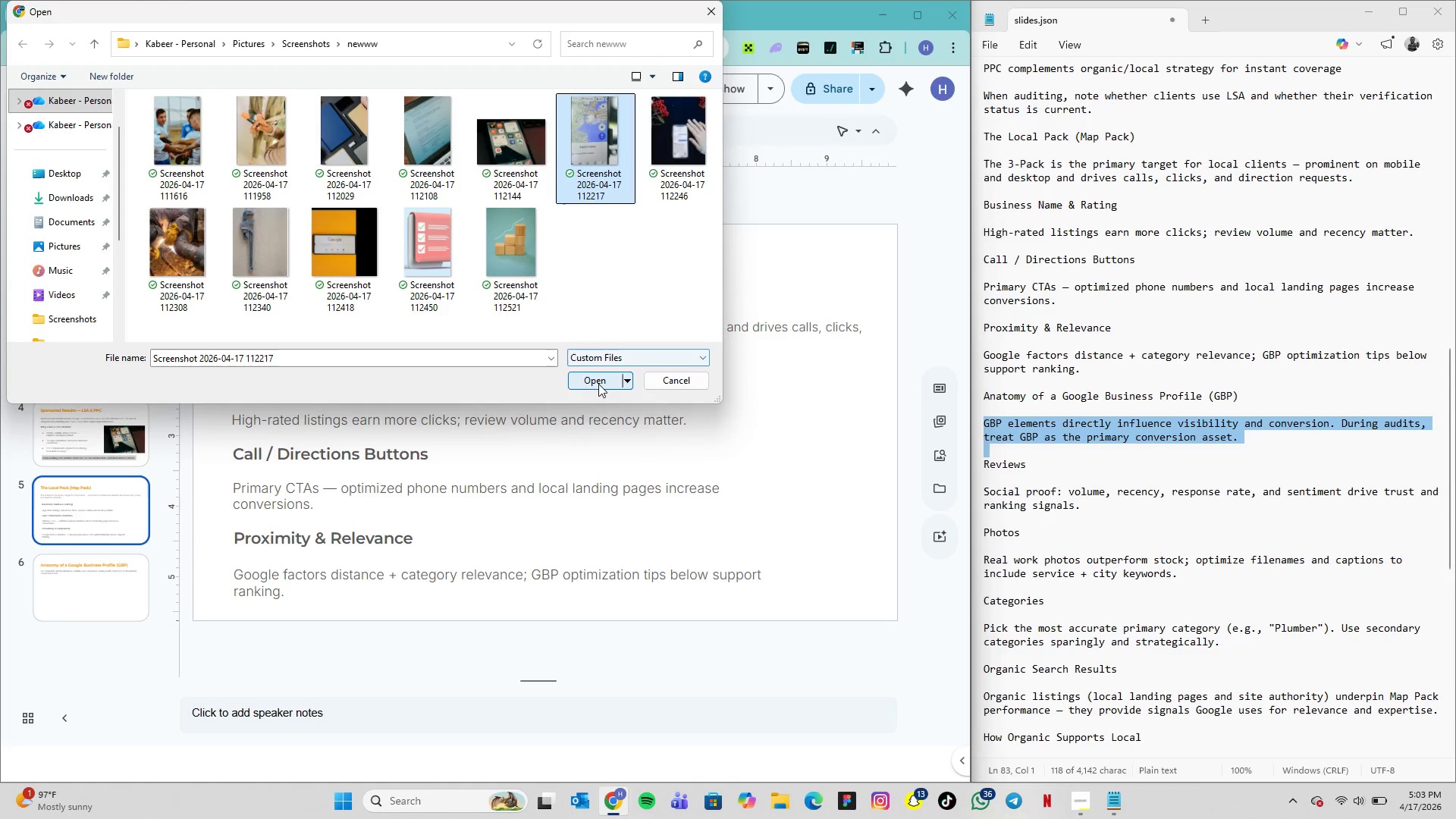 
left_click([598, 384])
 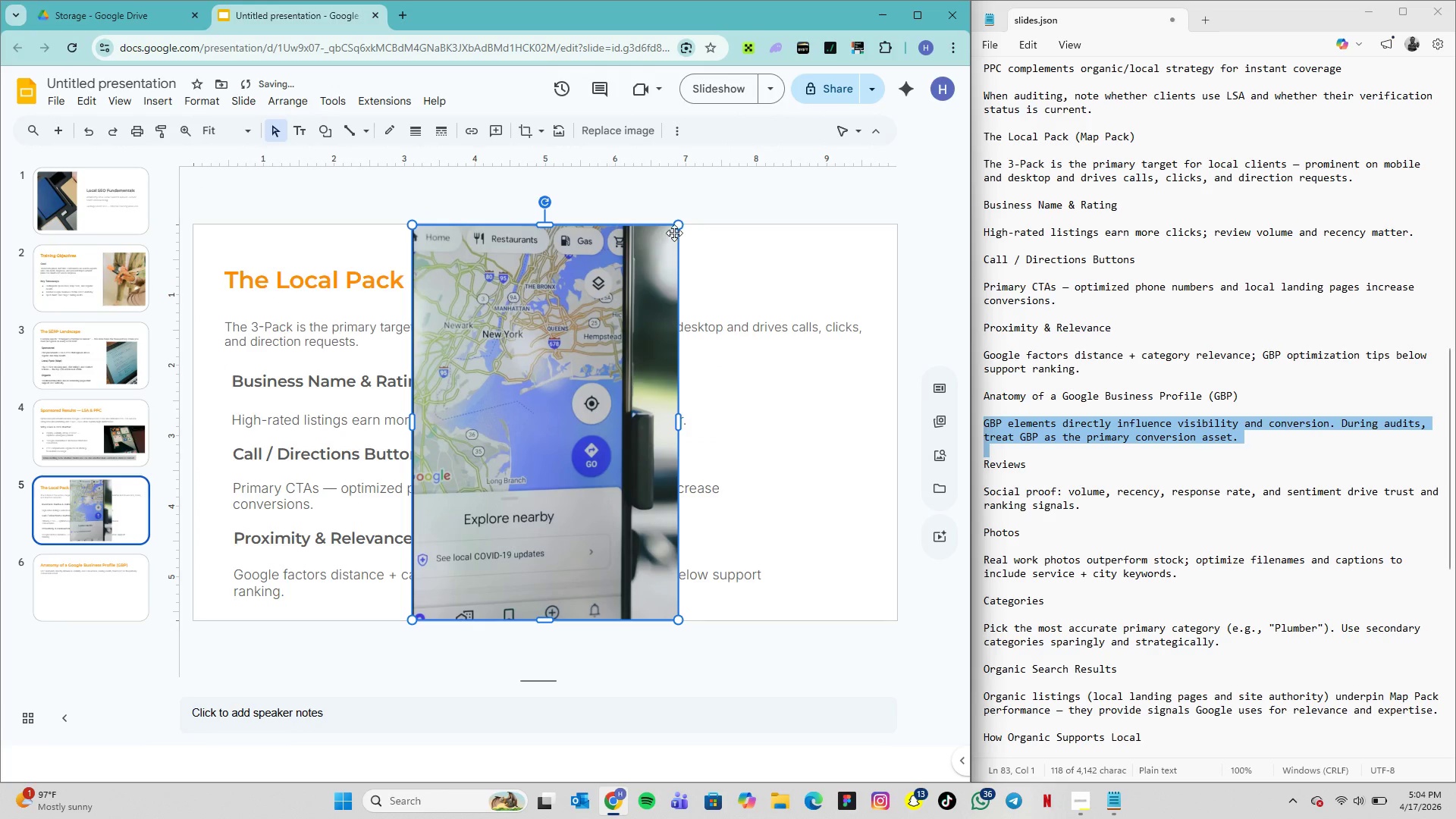 
hold_key(key=ControlLeft, duration=1.12)
 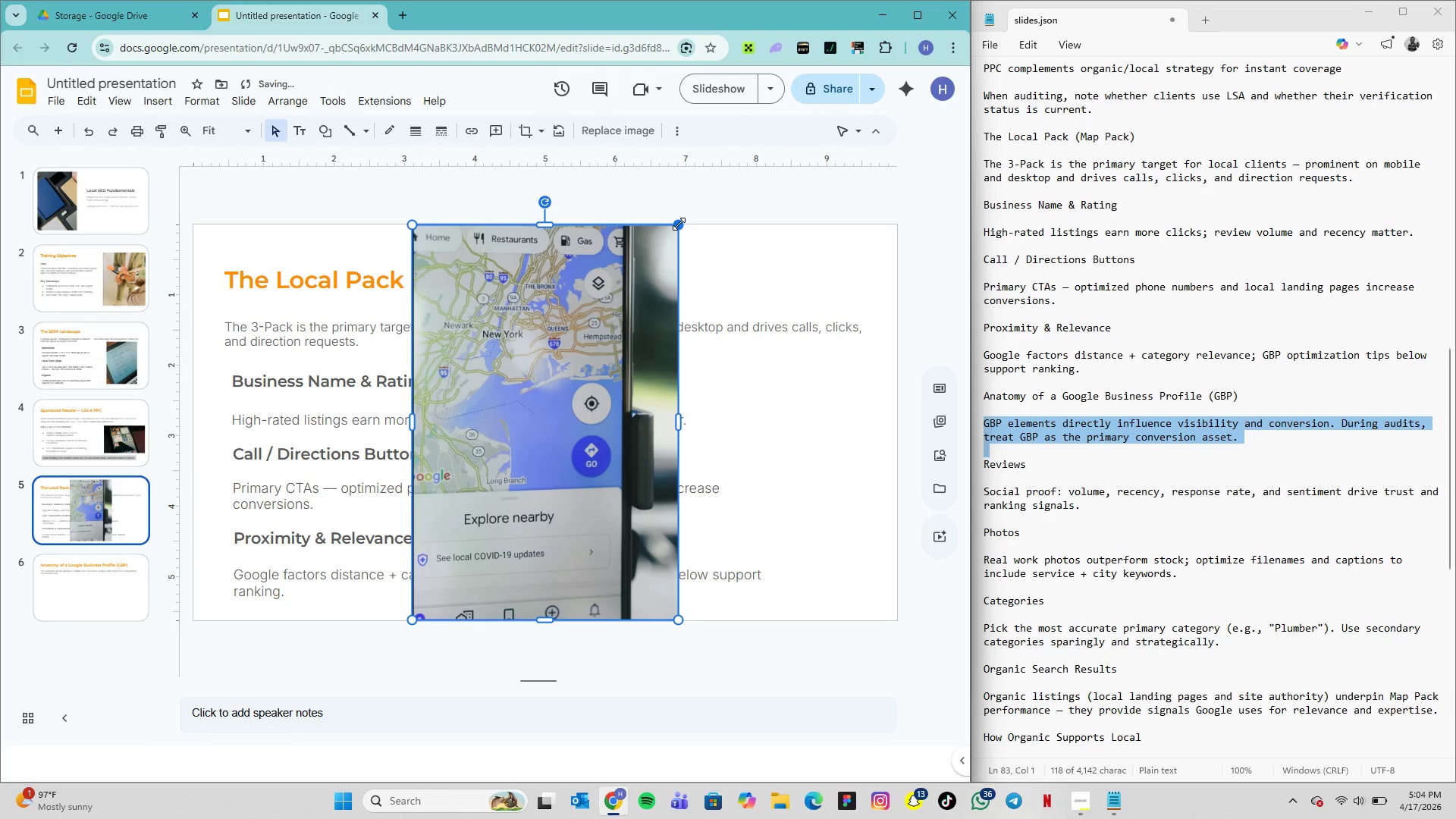 
hold_key(key=ShiftLeft, duration=2.47)
left_click_drag(start_coordinate=[679, 224], to_coordinate=[587, 379])
 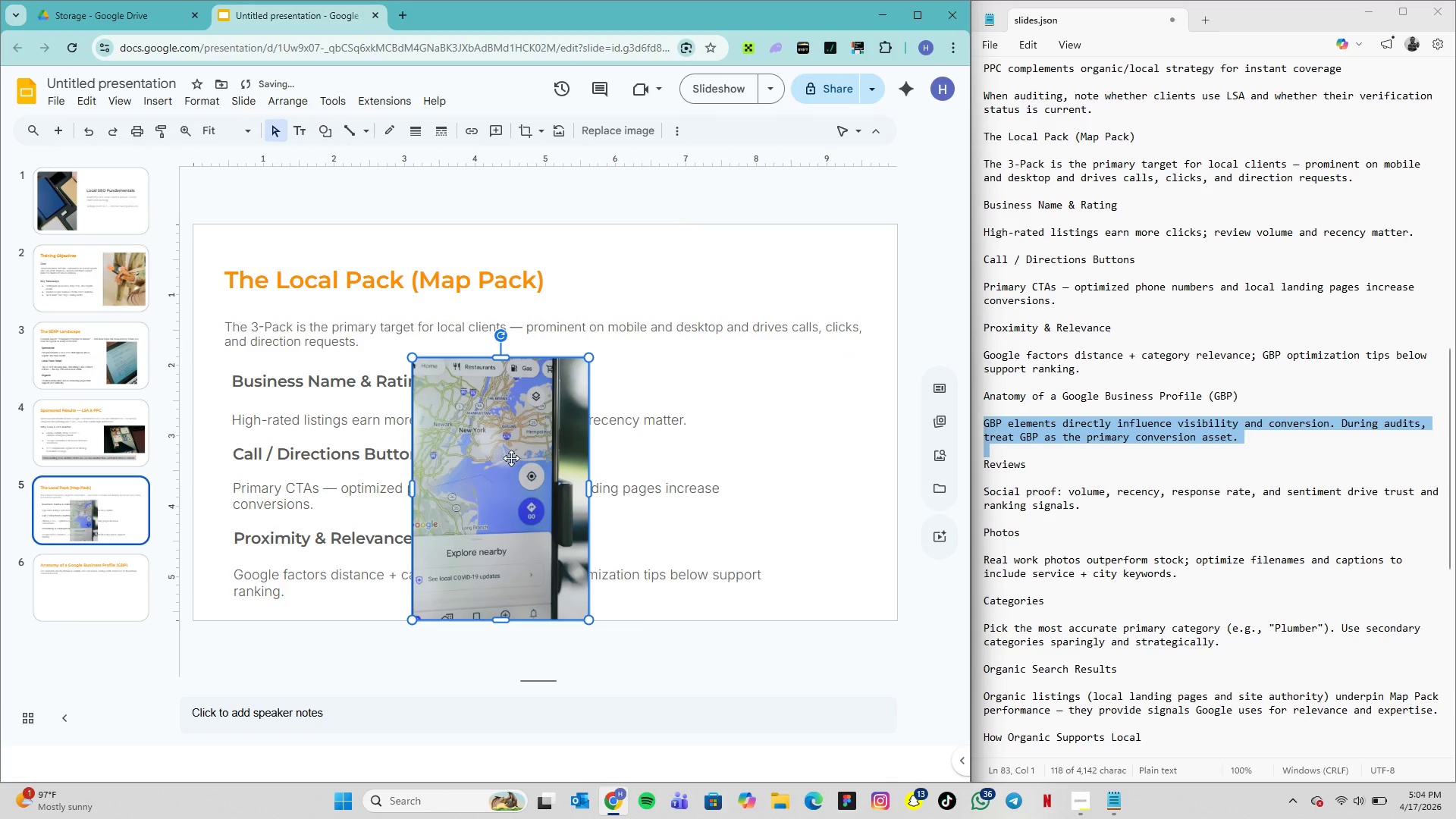 
left_click_drag(start_coordinate=[505, 458], to_coordinate=[814, 454])
 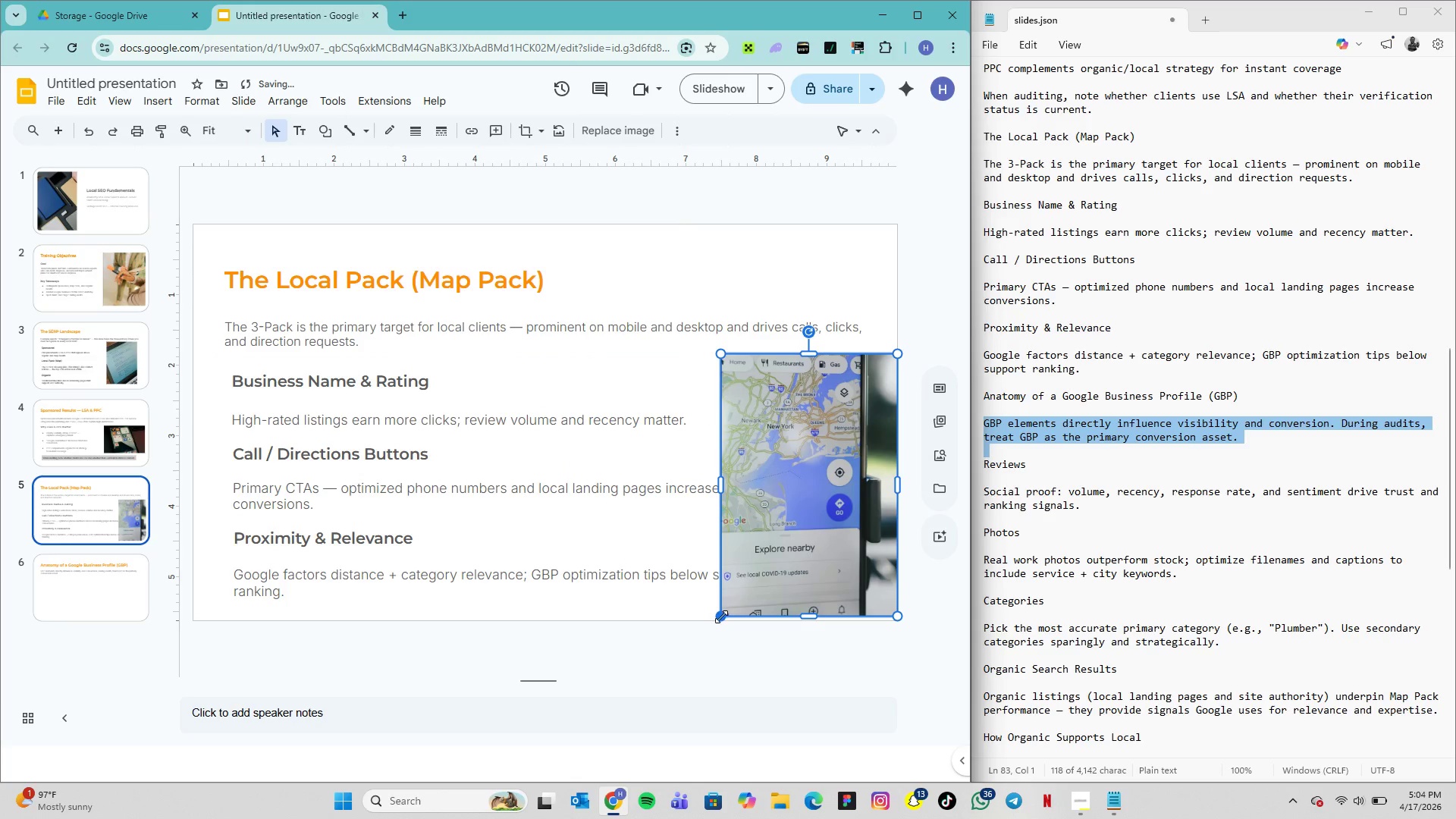 
hold_key(key=ShiftLeft, duration=1.56)
left_click_drag(start_coordinate=[721, 617], to_coordinate=[764, 560])
 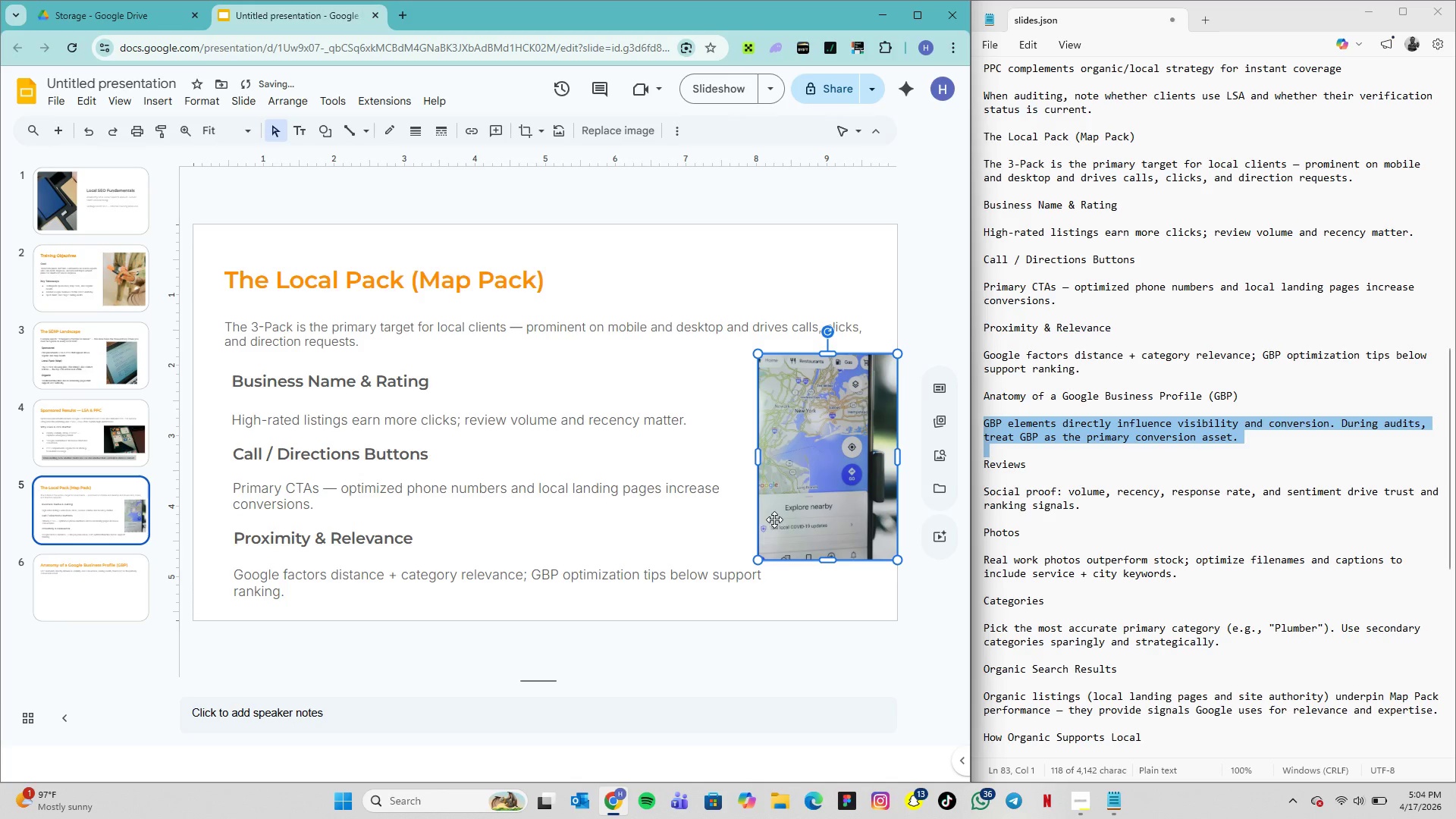 
left_click_drag(start_coordinate=[777, 519], to_coordinate=[747, 519])
 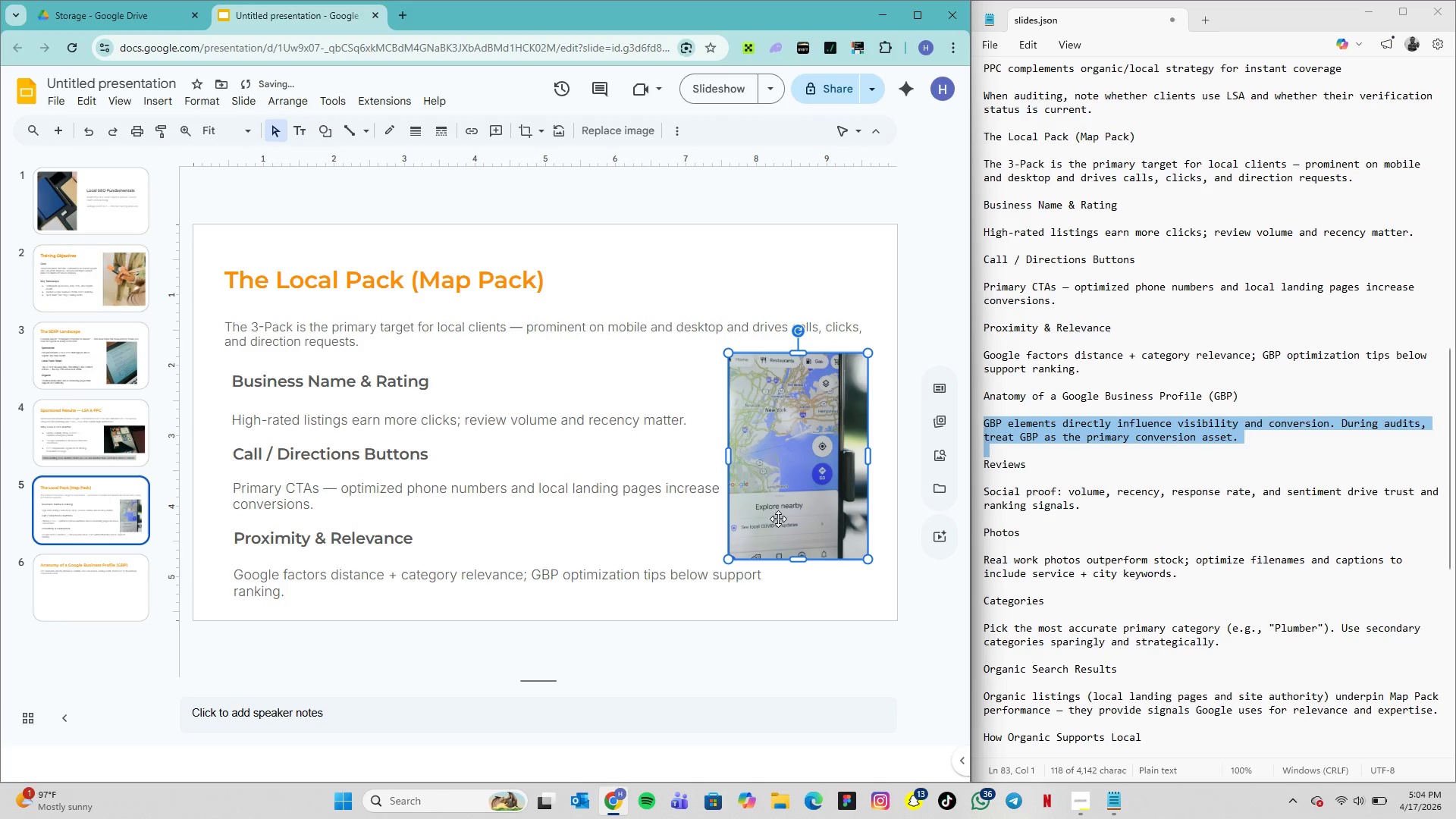 
left_click_drag(start_coordinate=[779, 519], to_coordinate=[773, 518])
 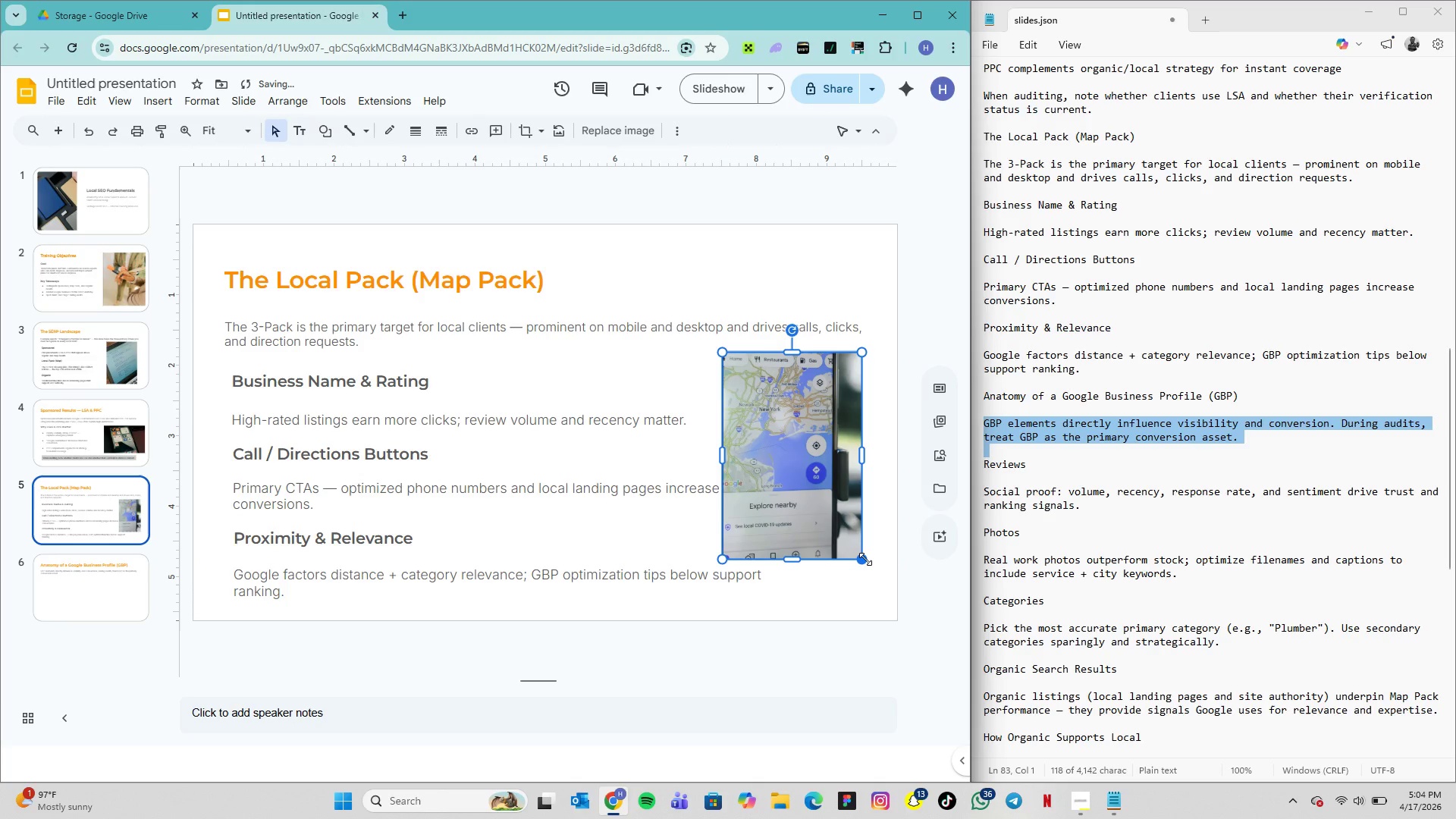 
left_click_drag(start_coordinate=[865, 559], to_coordinate=[867, 554])
 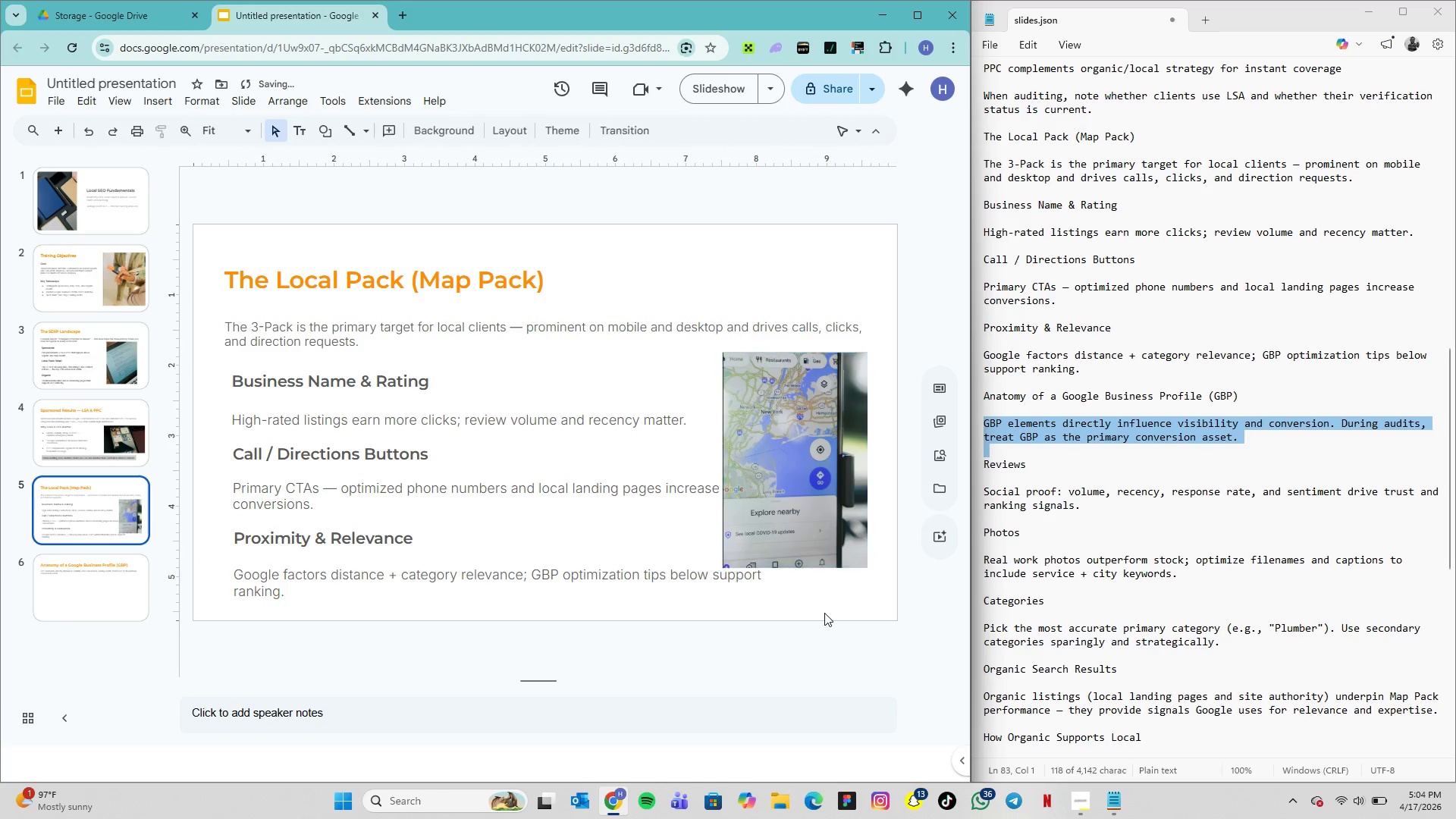 
left_click([824, 613])
 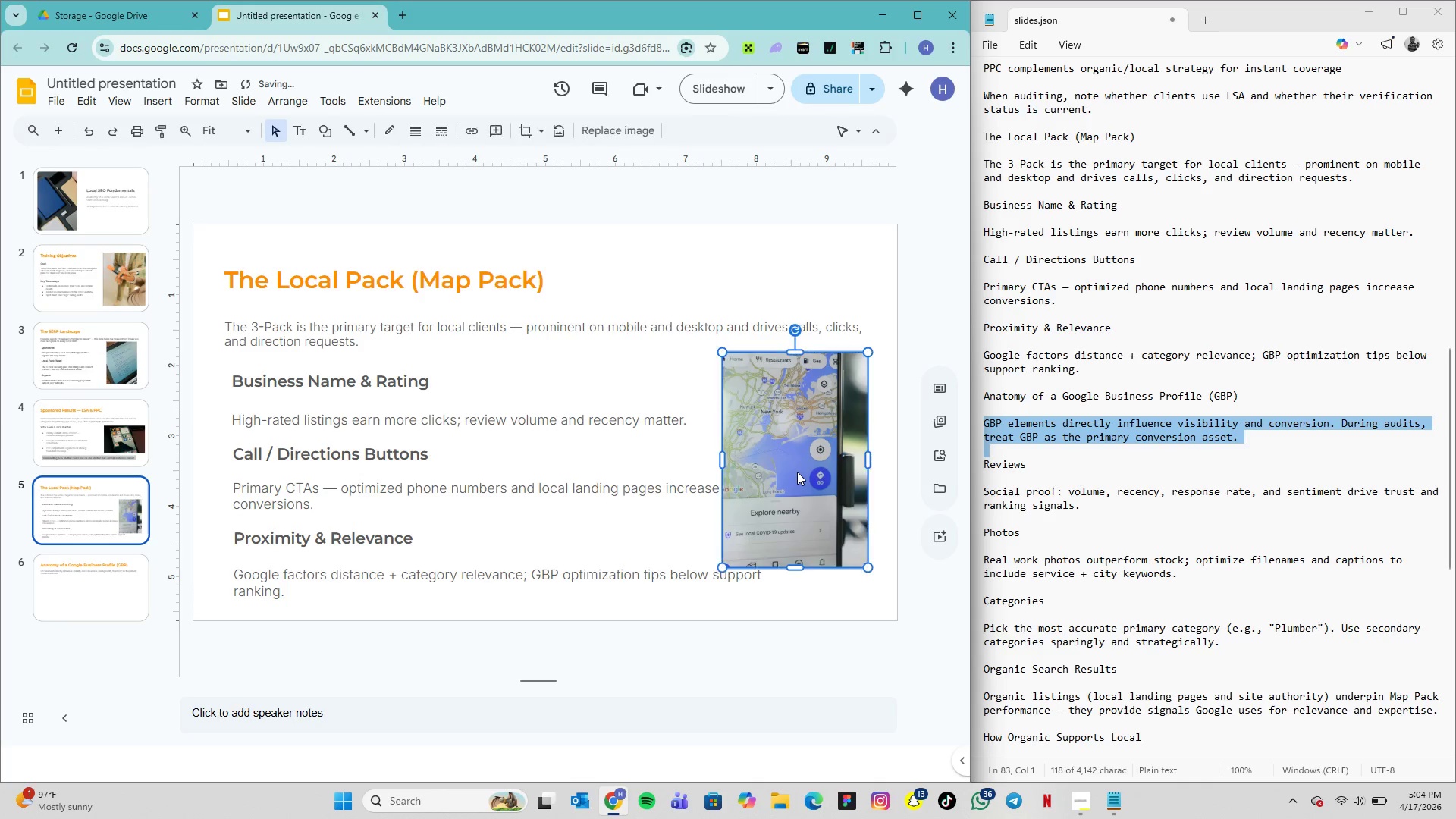 
left_click([797, 472])
 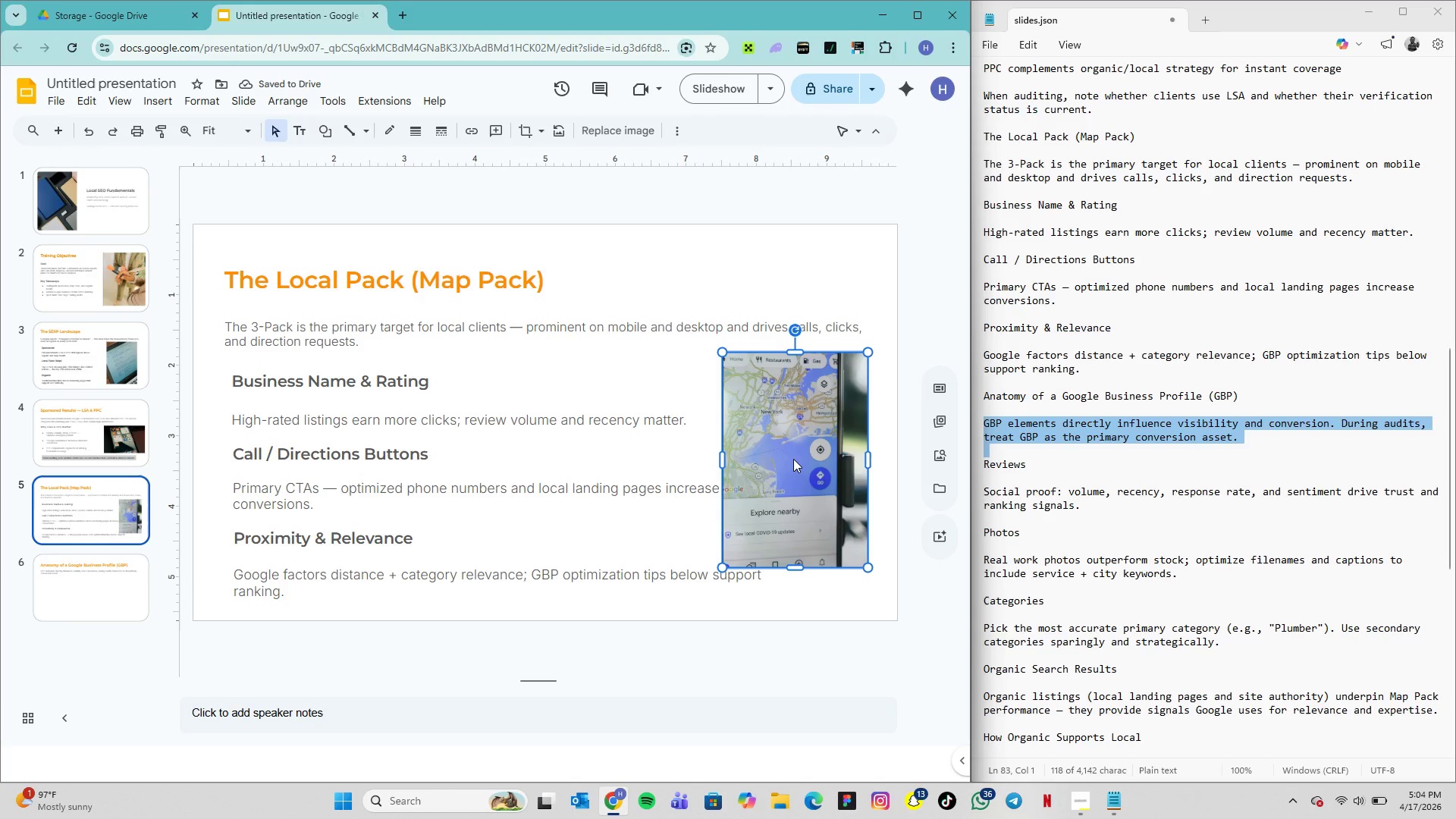 
left_click([793, 460])
 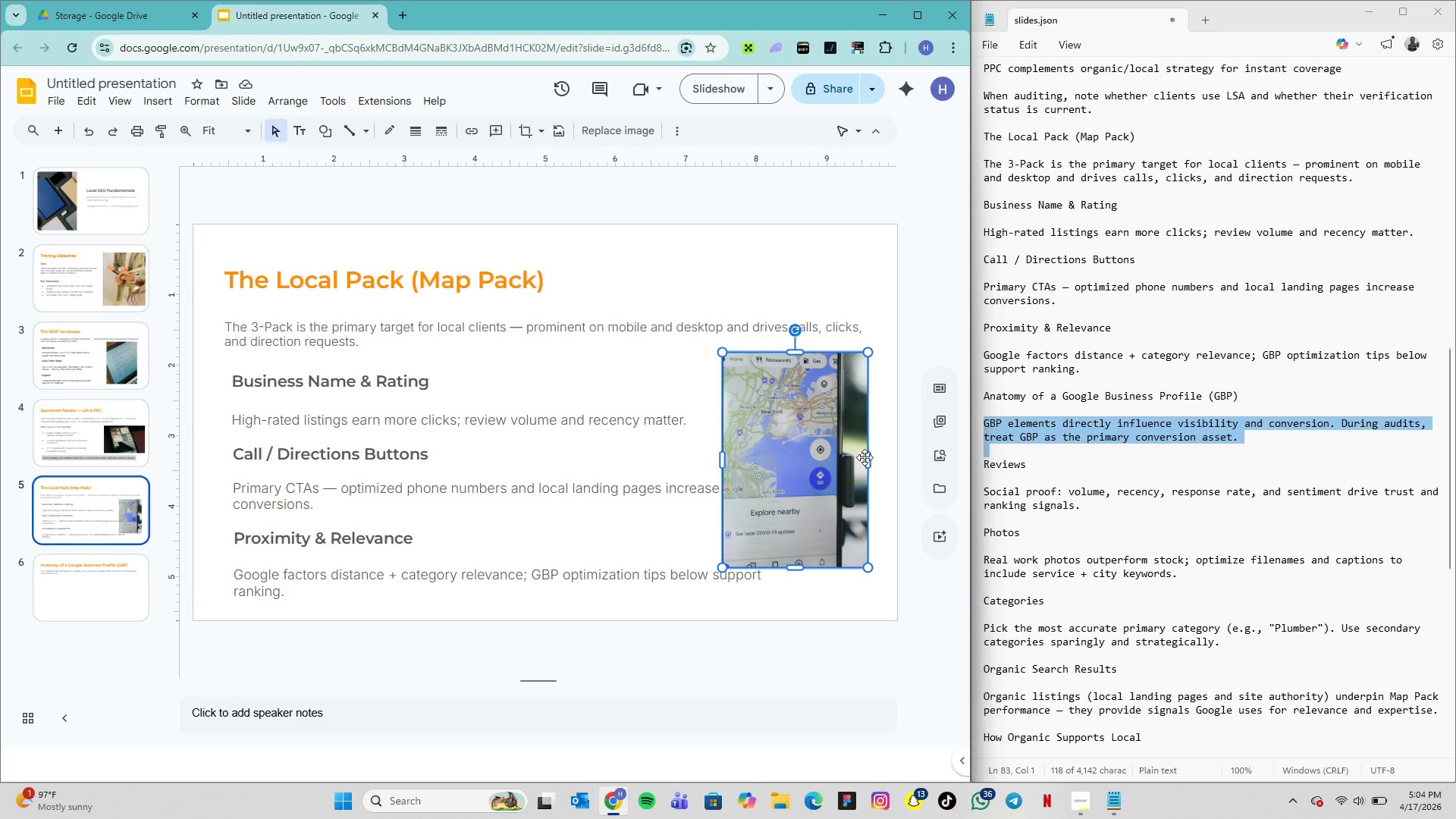 
left_click_drag(start_coordinate=[871, 460], to_coordinate=[881, 461])
 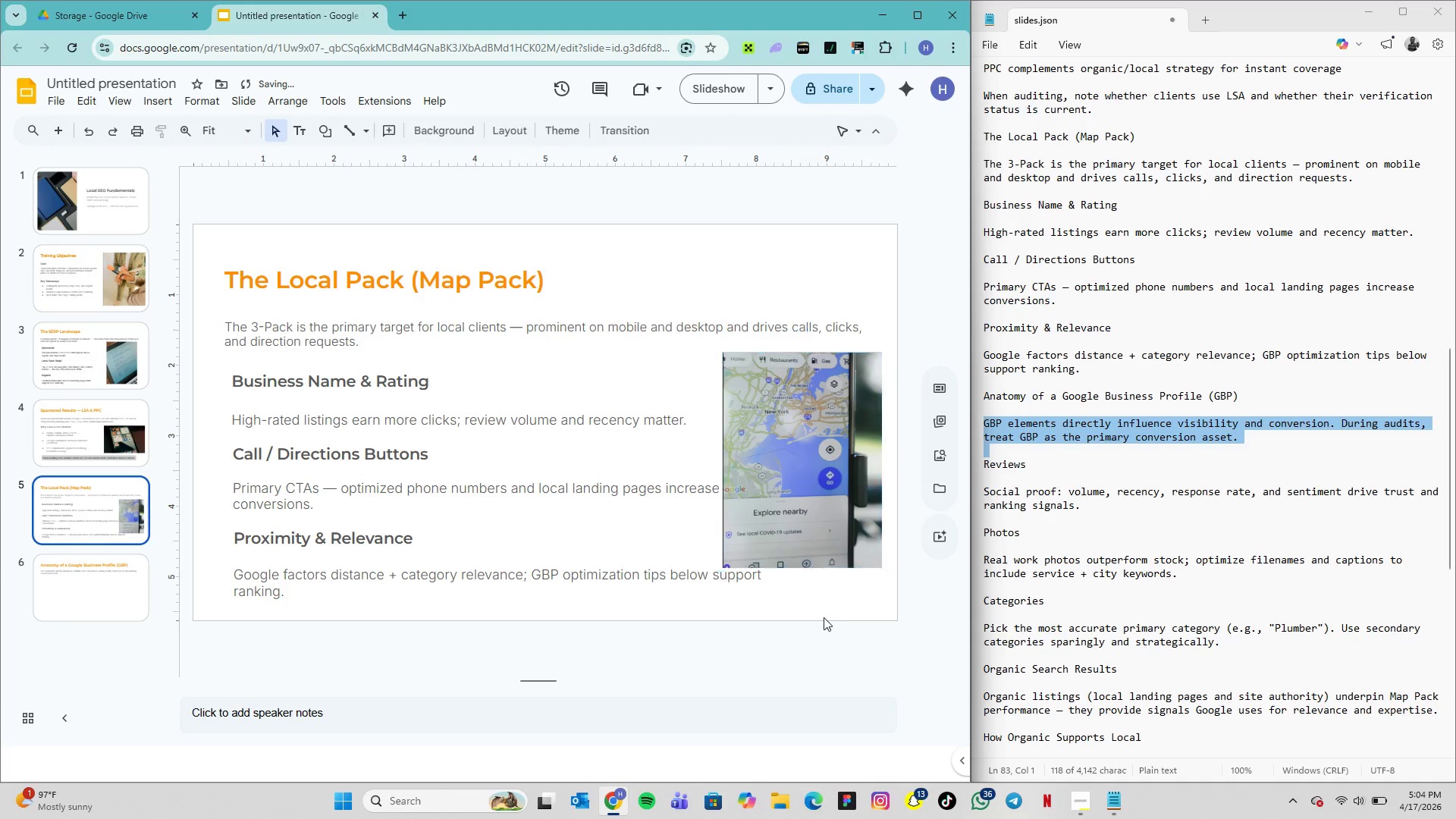 
left_click([824, 617])
 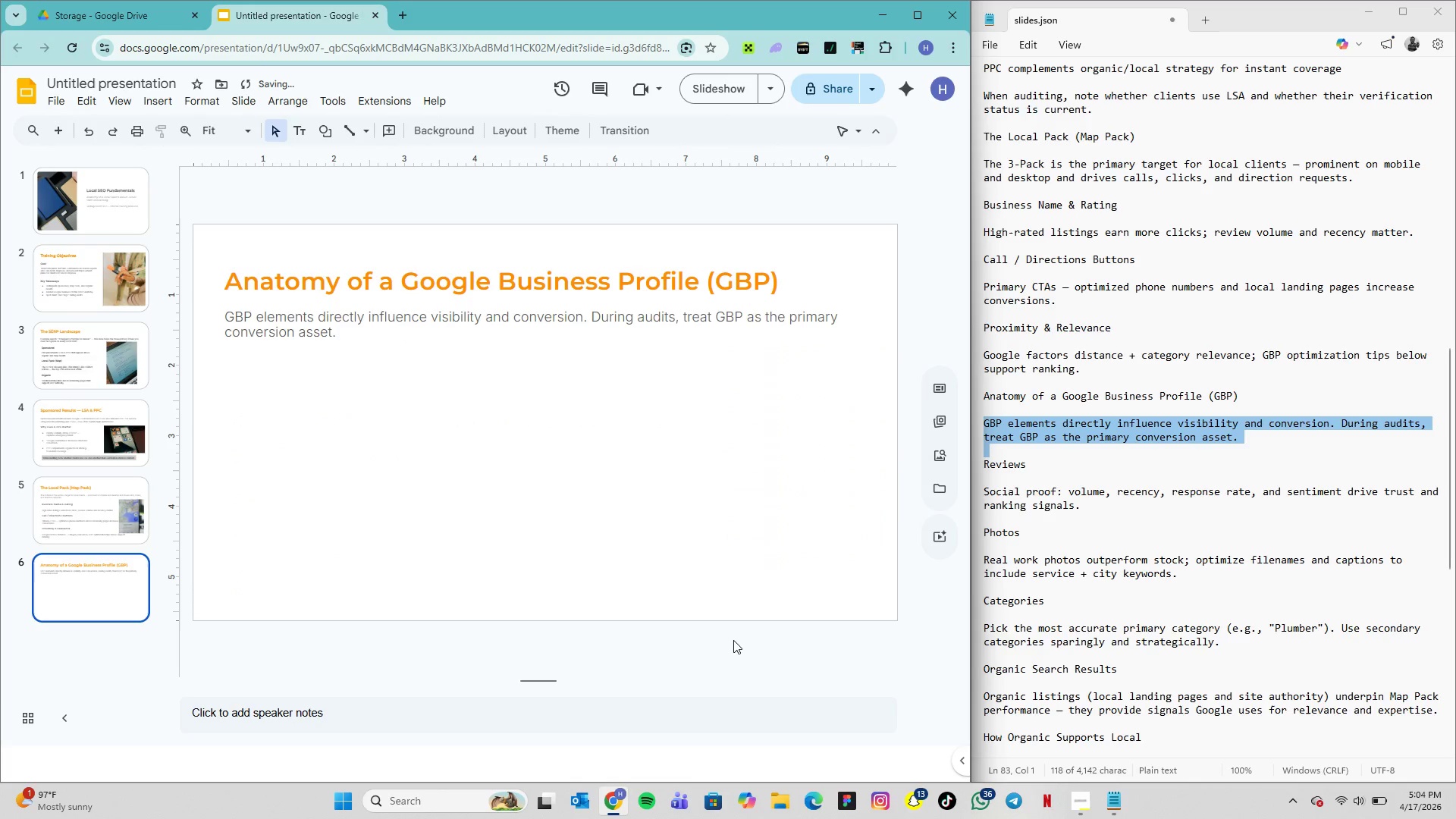 
scroll: coordinate [734, 641], scroll_direction: down, amount: 1.0
 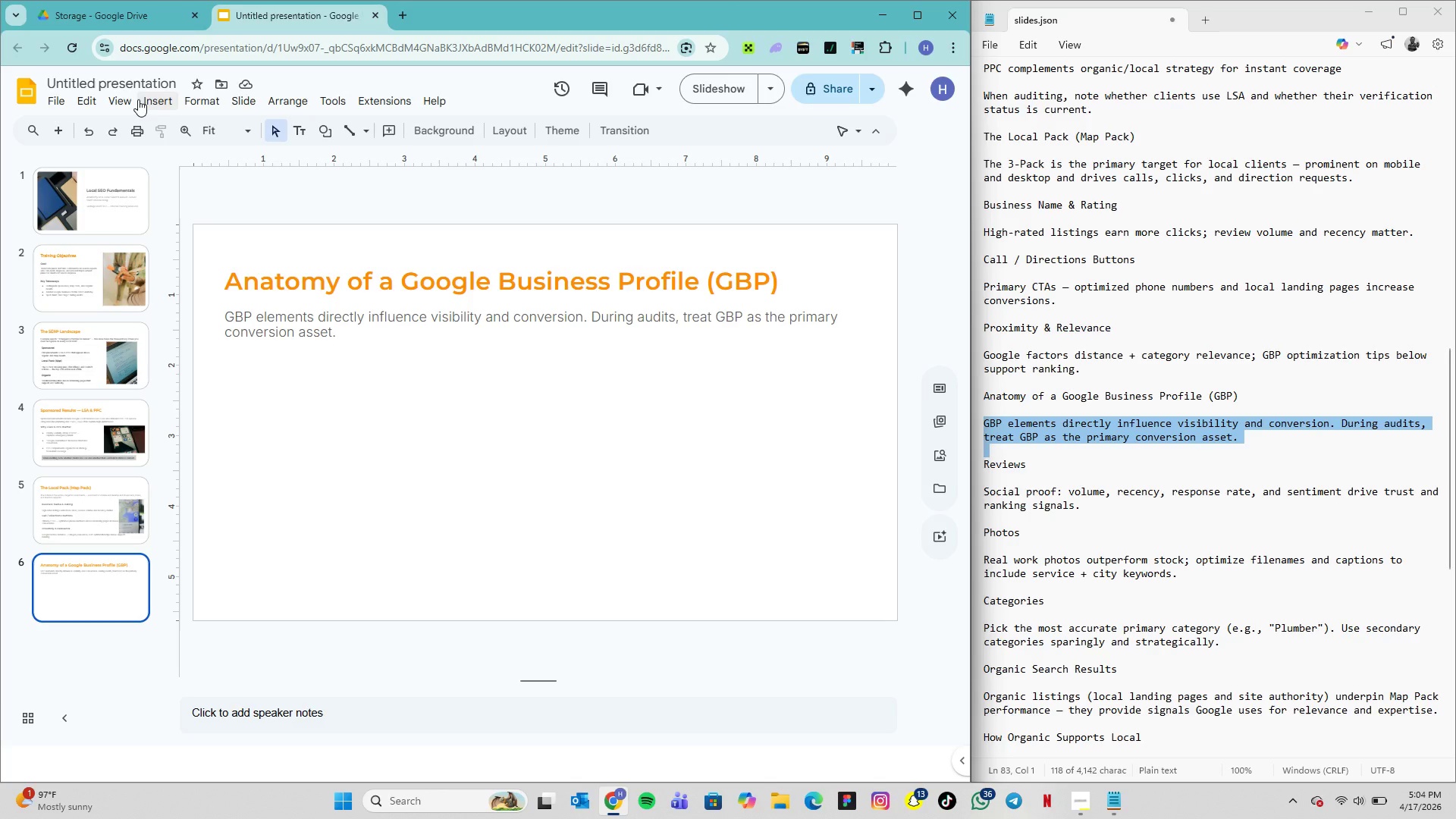 
wait(7.18)
 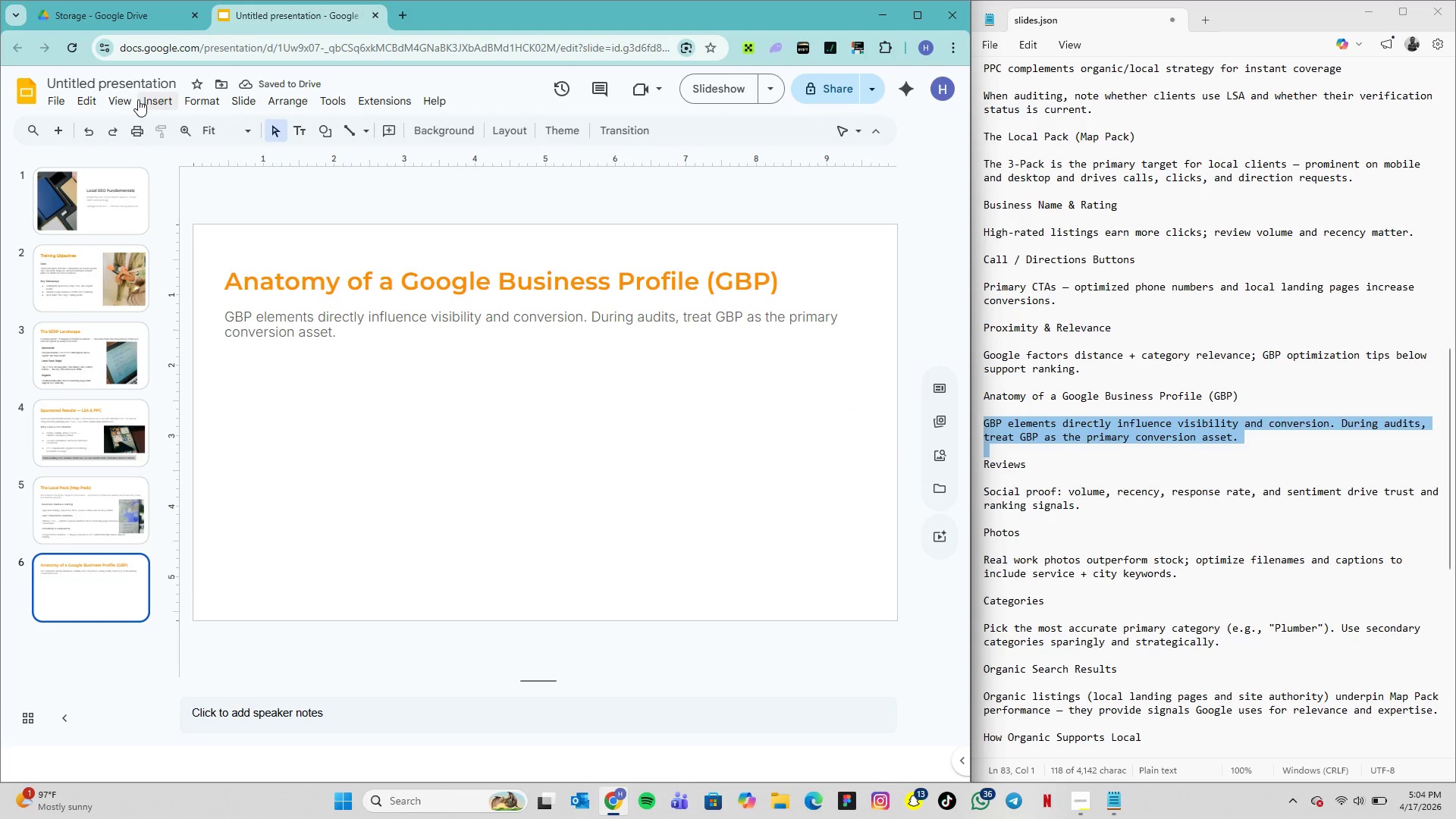 
left_click([140, 100])
 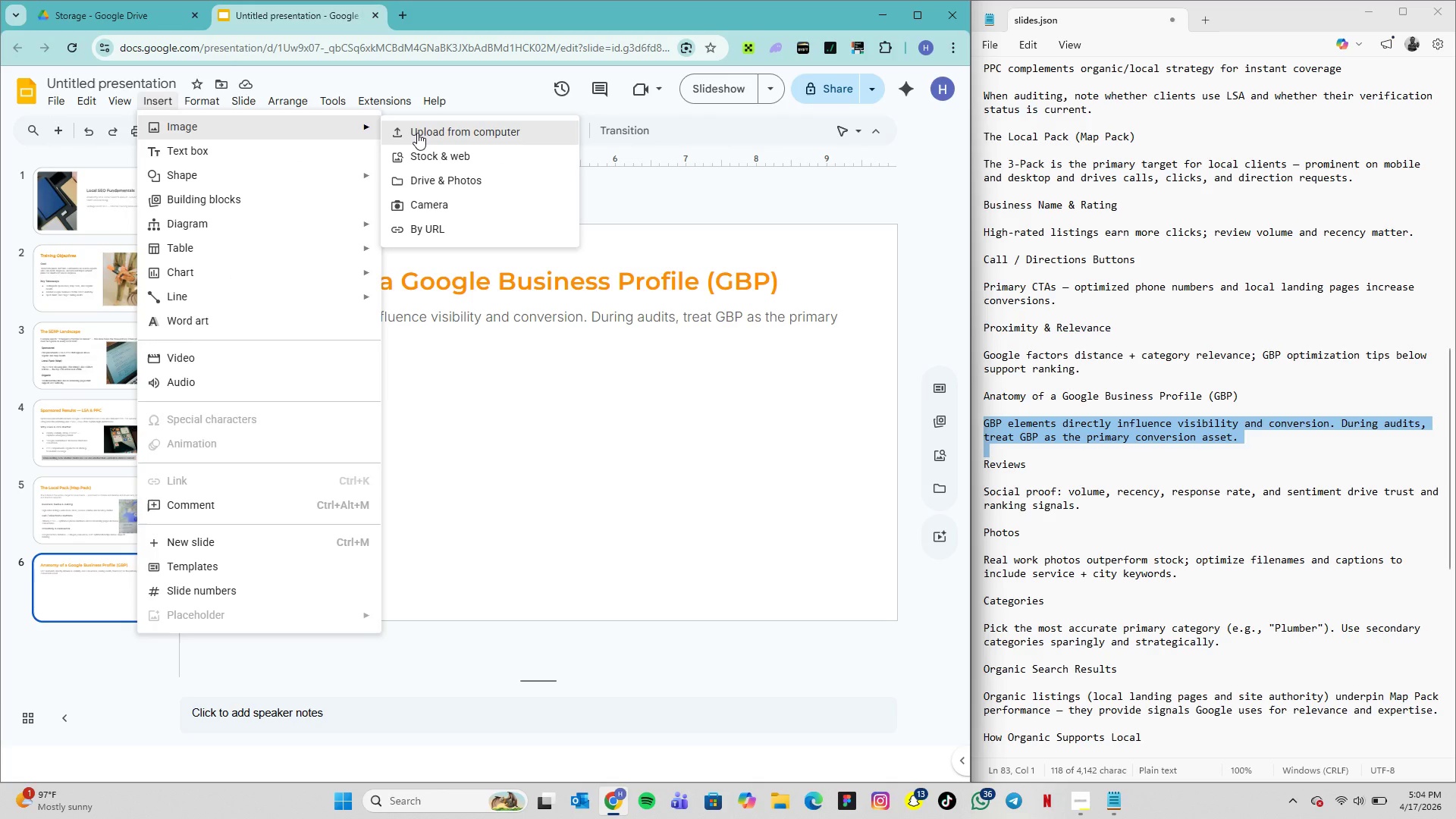 
left_click([417, 133])
 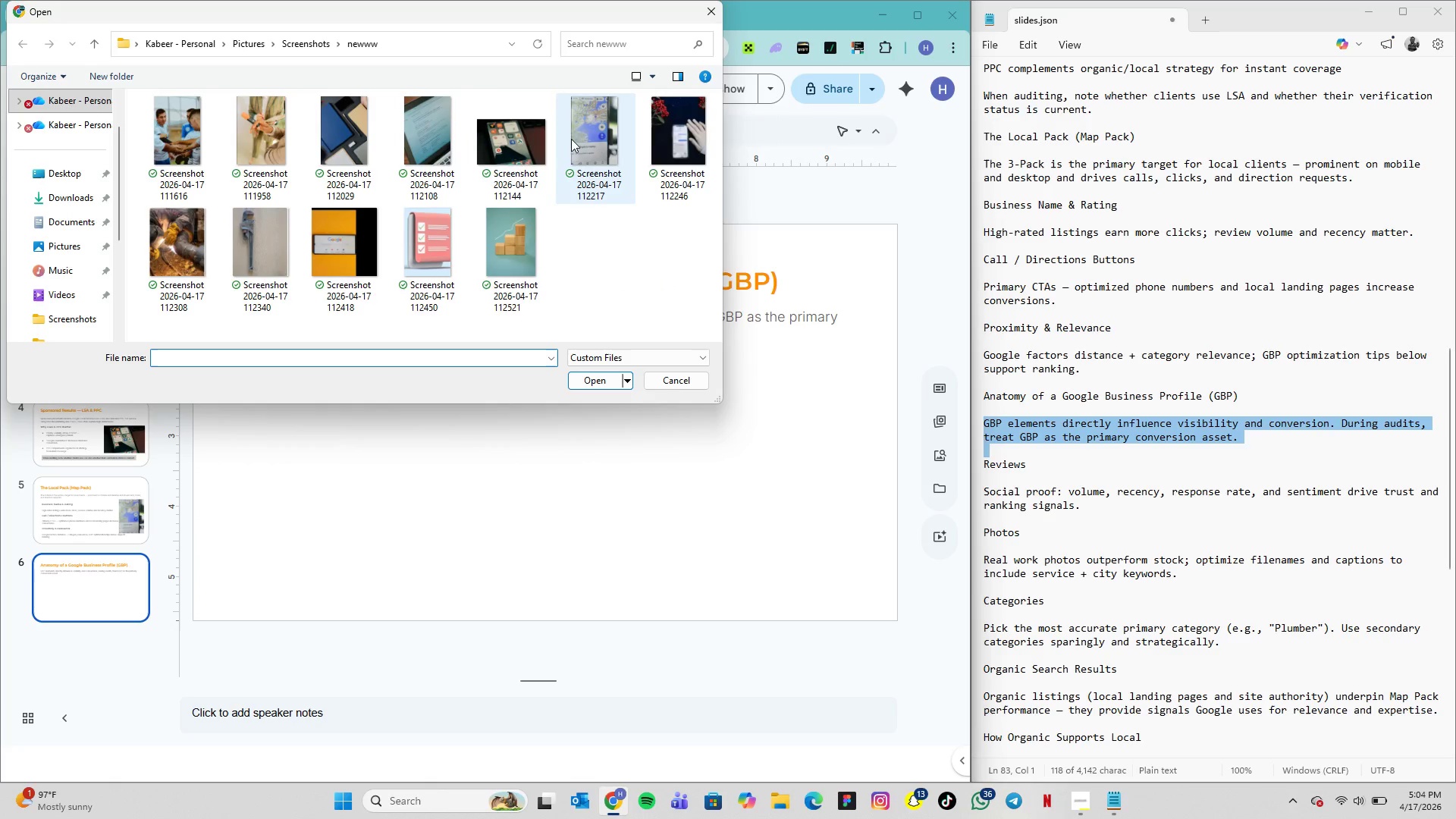 
left_click([657, 139])
 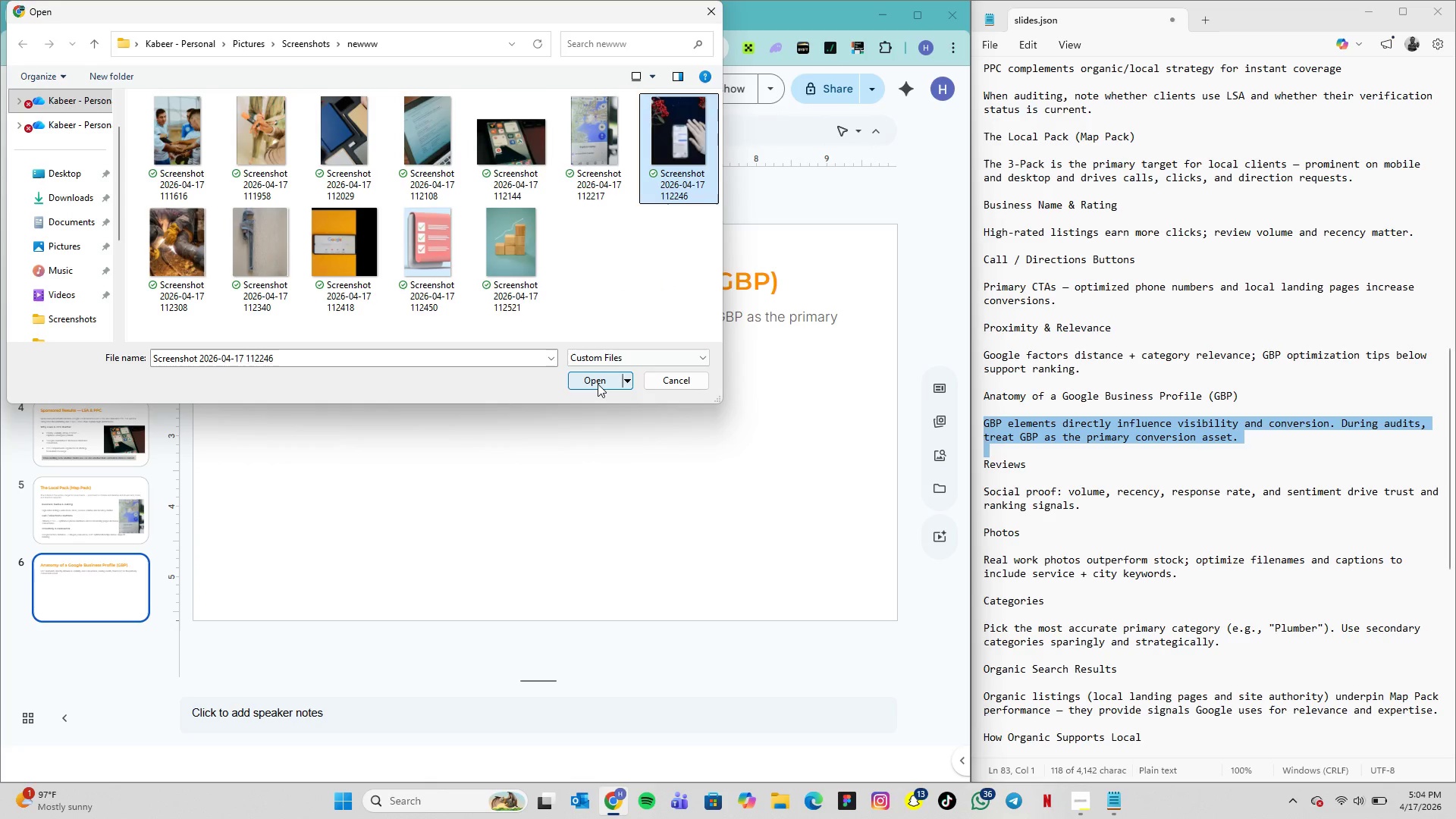 
left_click([598, 384])
 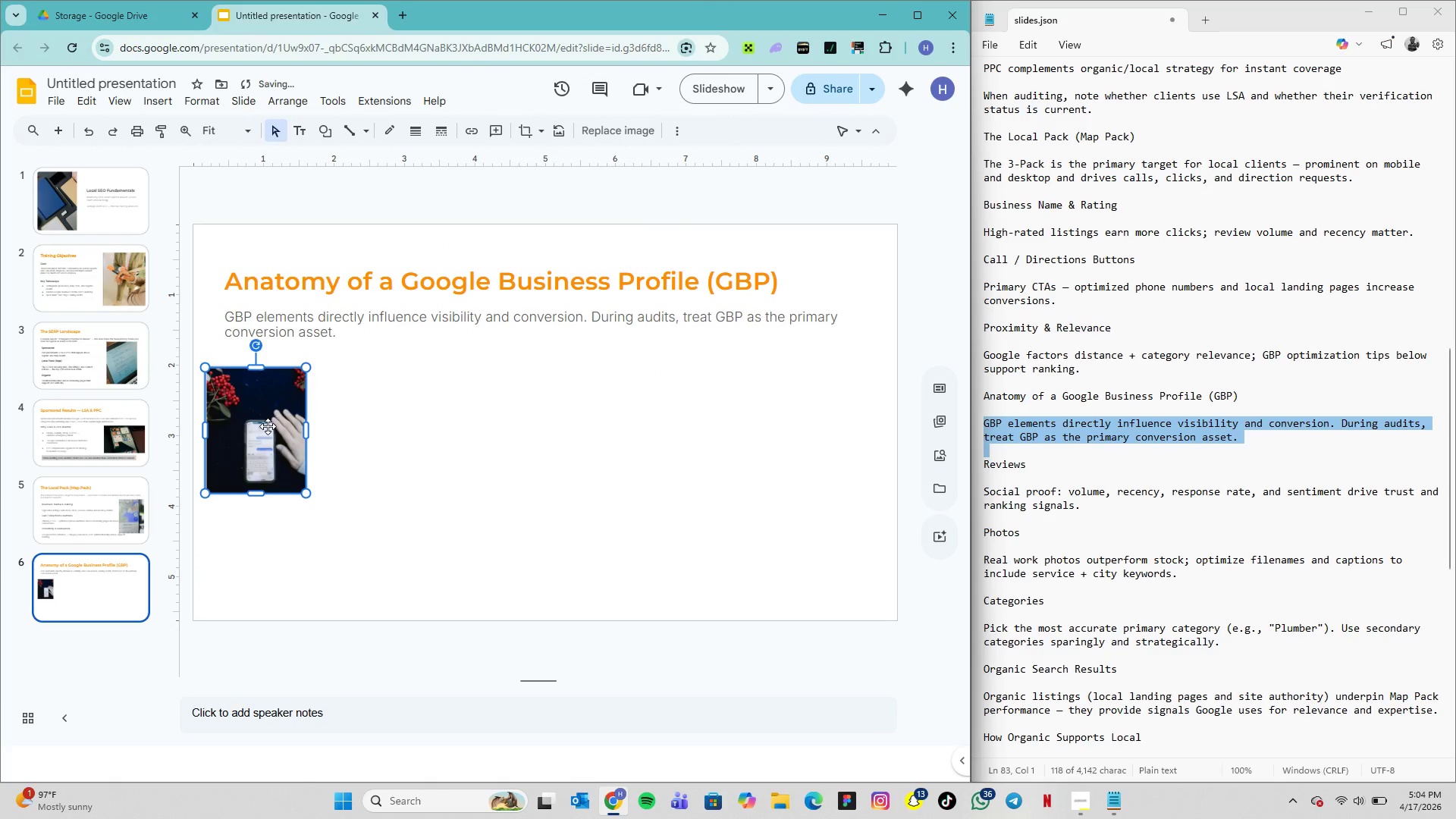 
left_click_drag(start_coordinate=[268, 426], to_coordinate=[274, 406])
 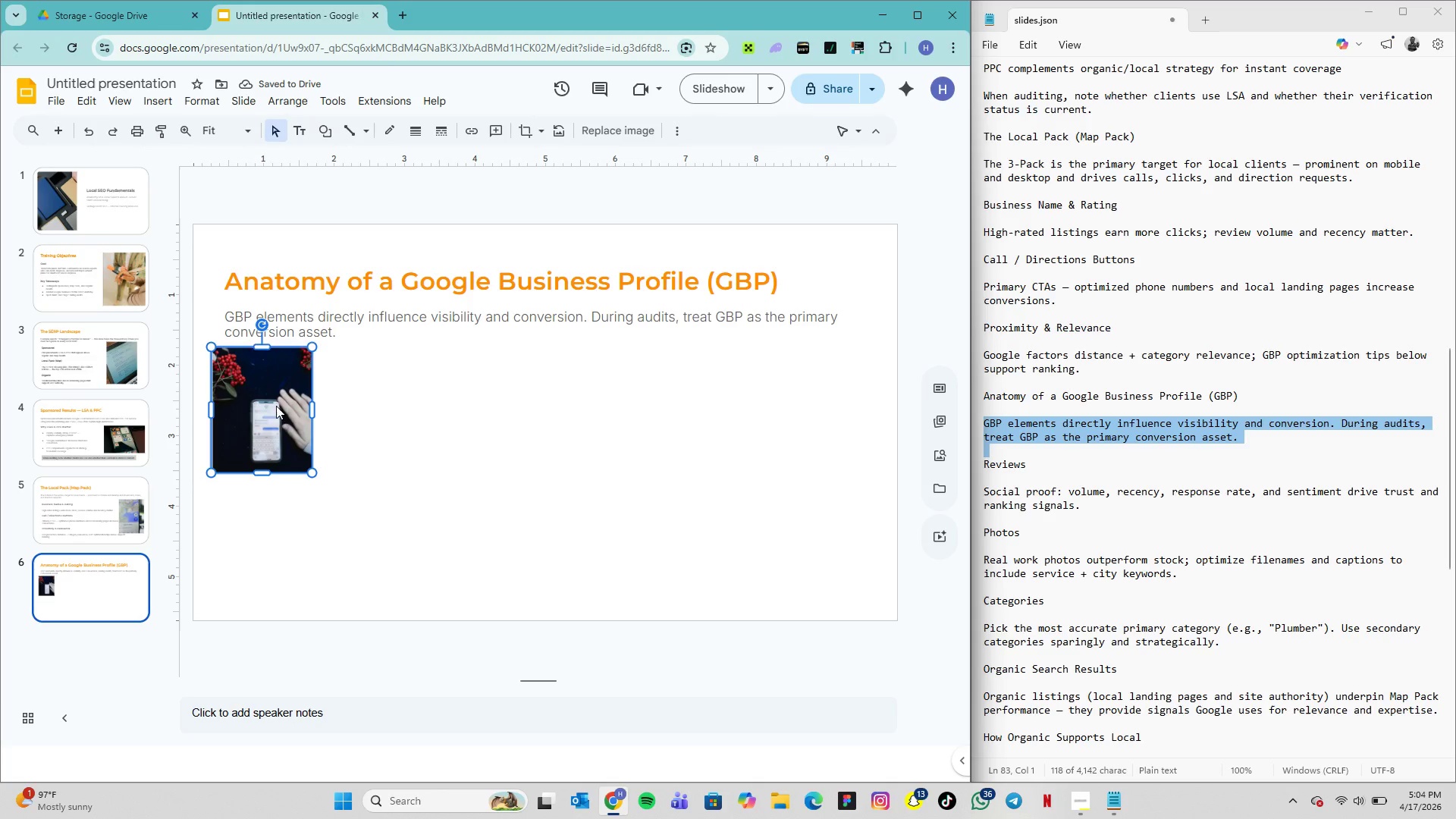 
left_click_drag(start_coordinate=[274, 406], to_coordinate=[277, 411])
 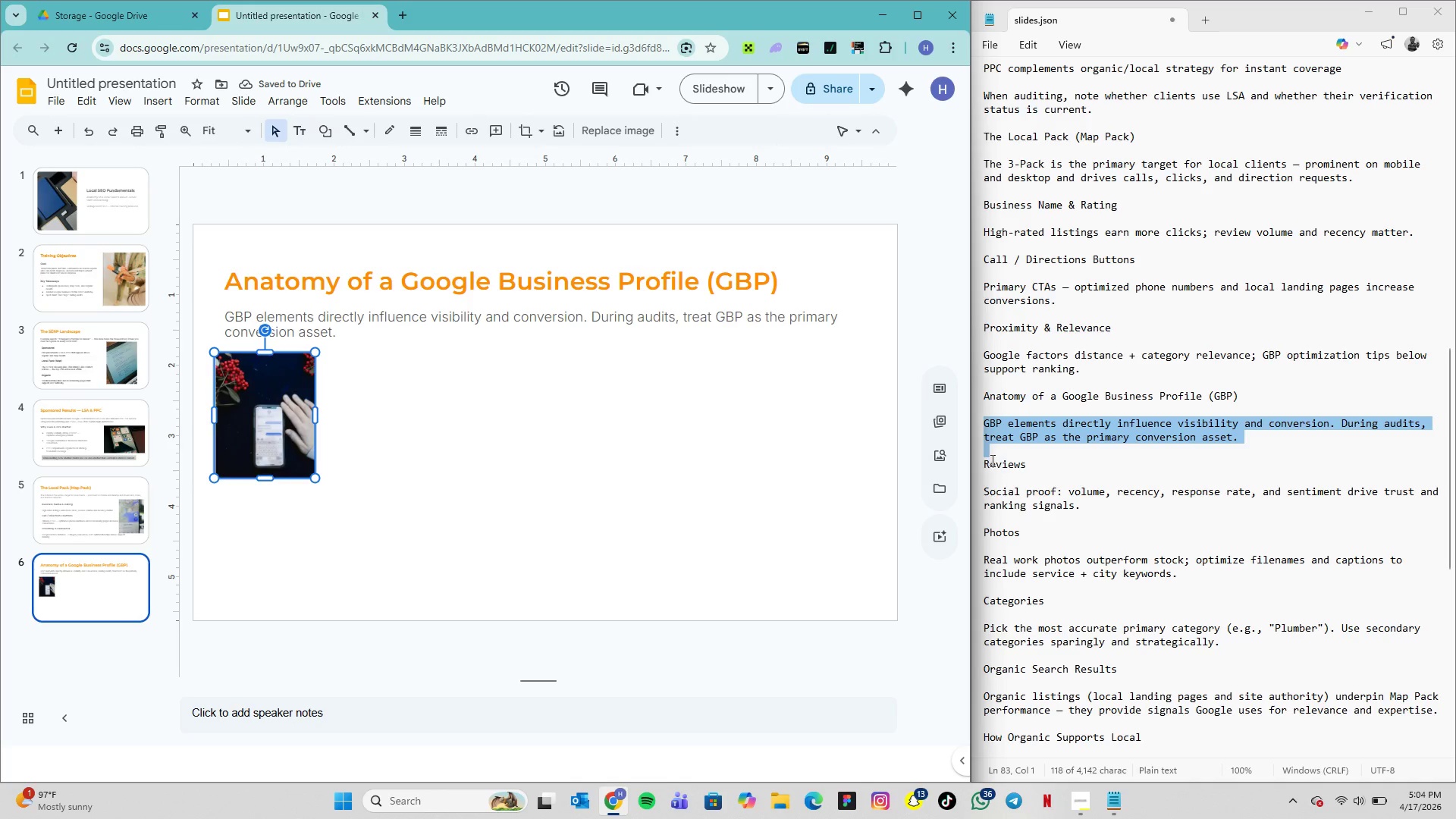 
left_click_drag(start_coordinate=[984, 463], to_coordinate=[1085, 502])
 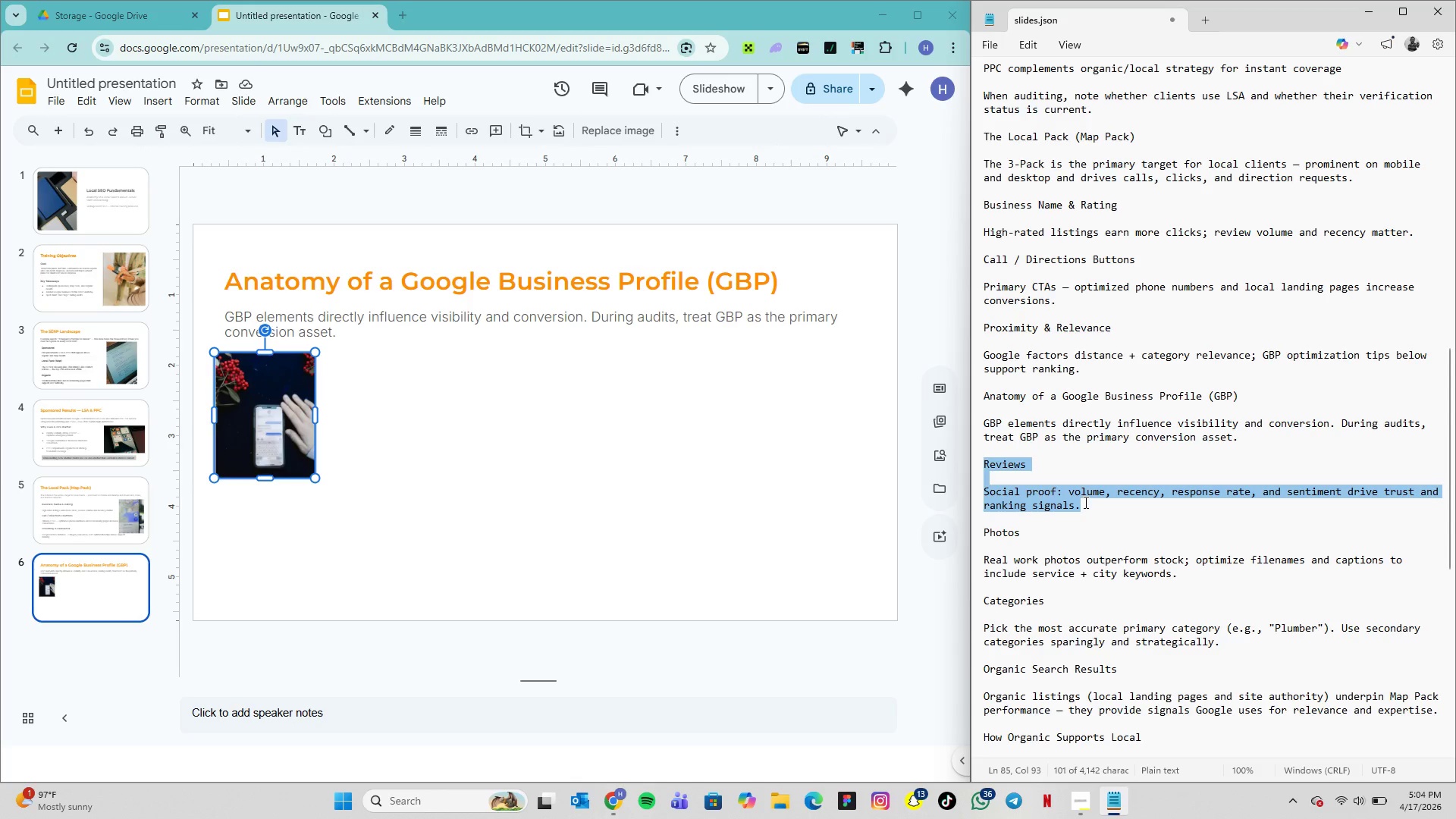 
key(Control+C)
 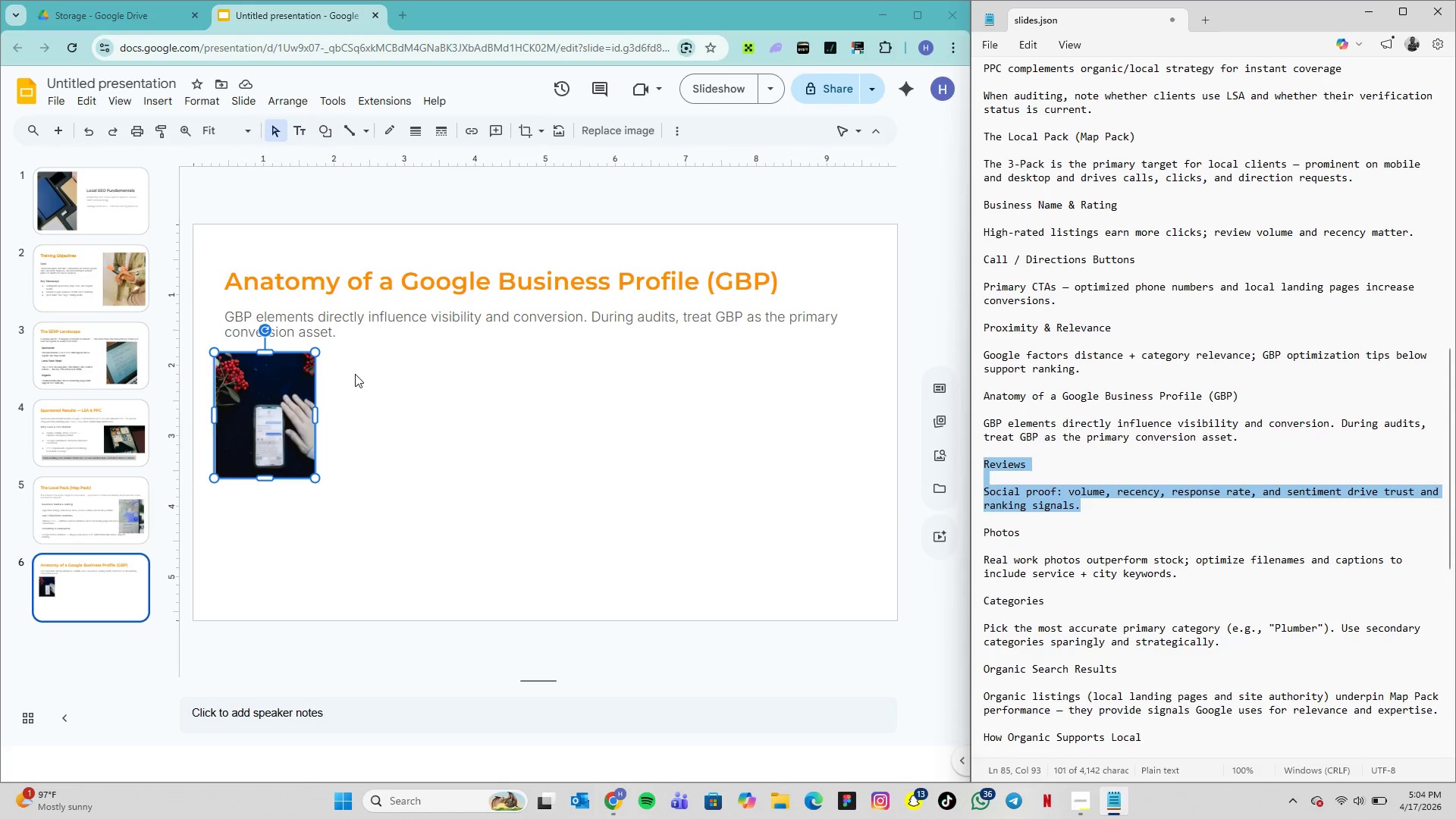 
left_click([355, 374])
 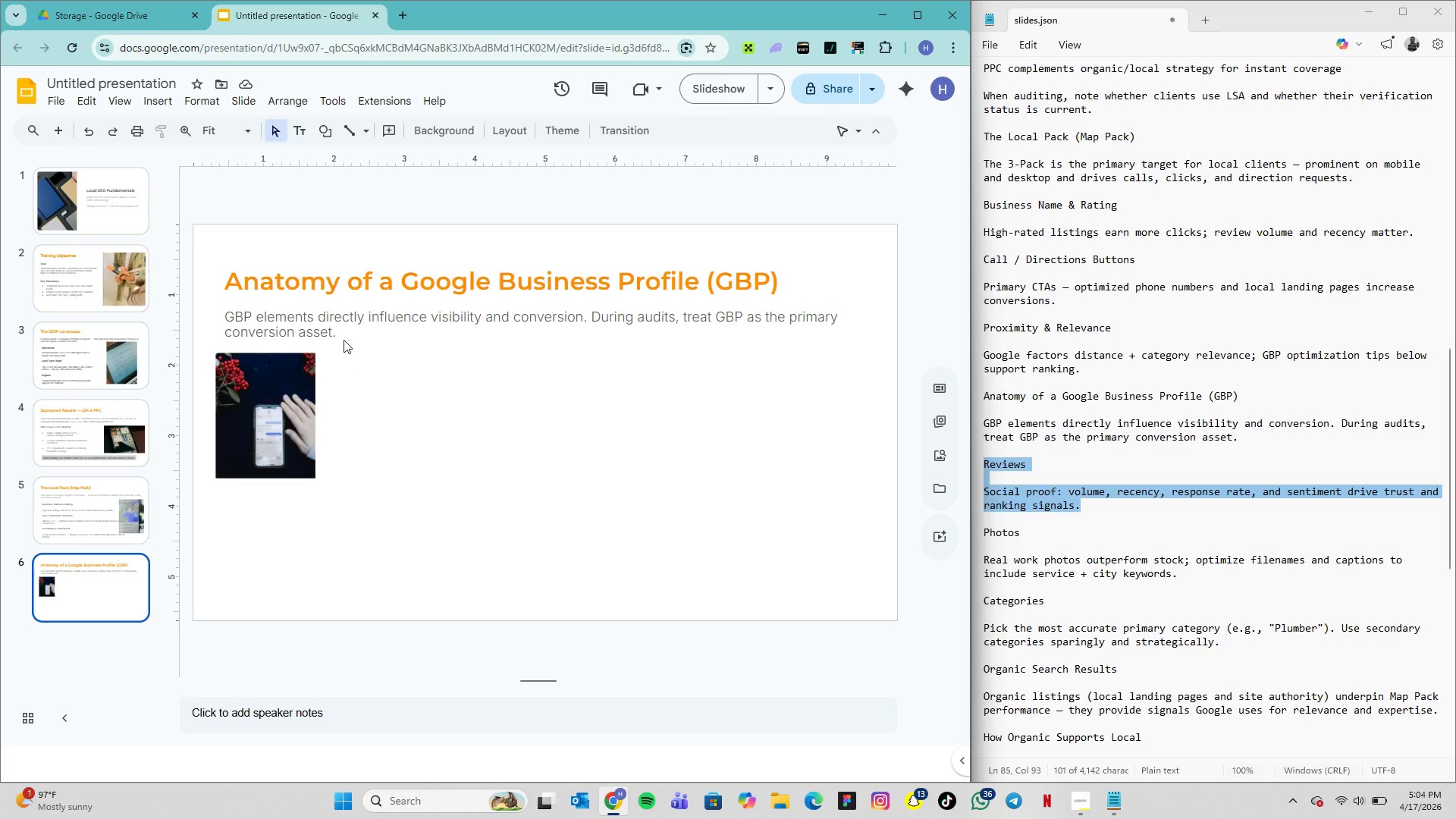 
left_click([347, 376])
 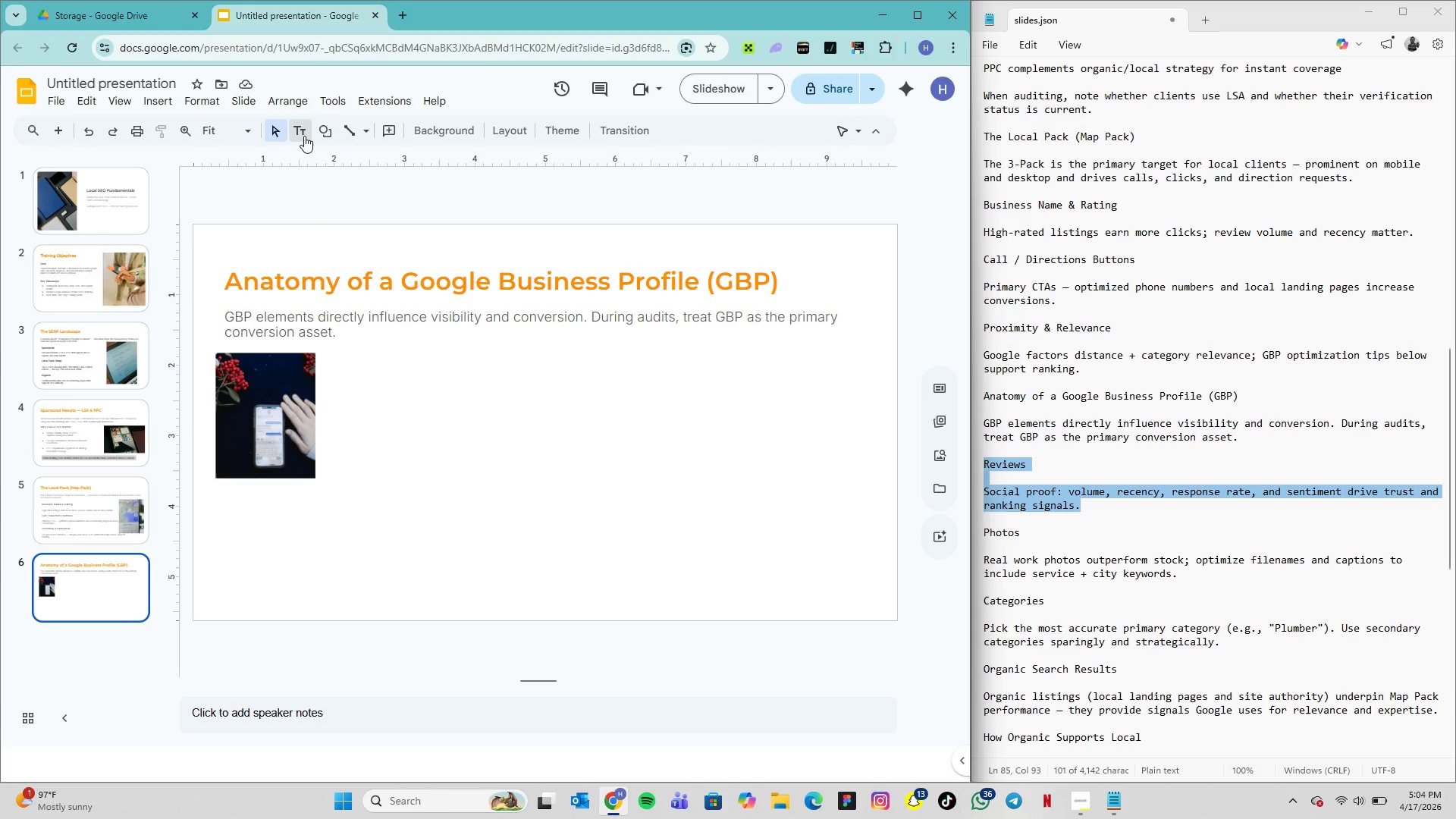 
left_click([304, 136])
 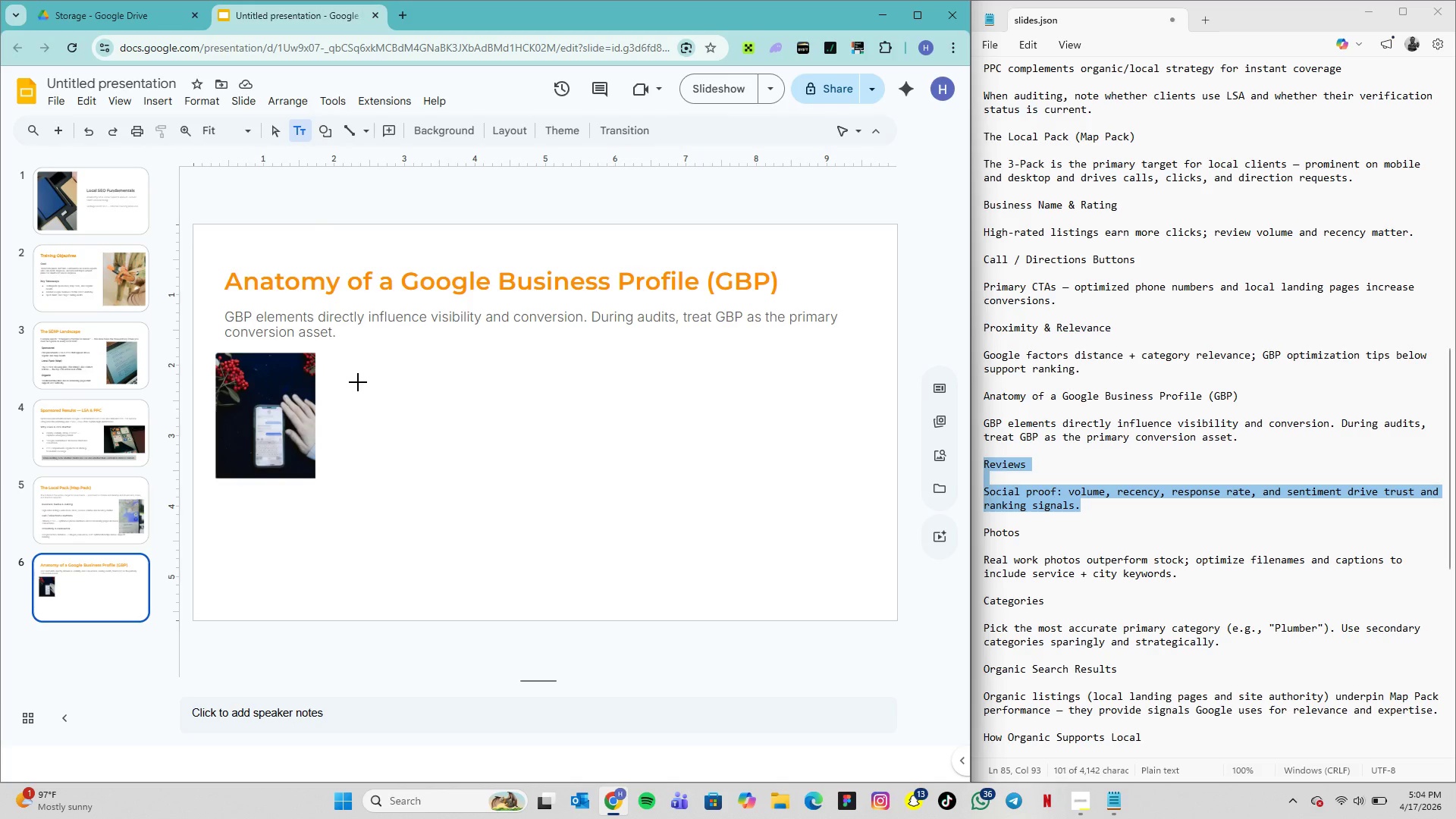 
left_click([358, 382])
 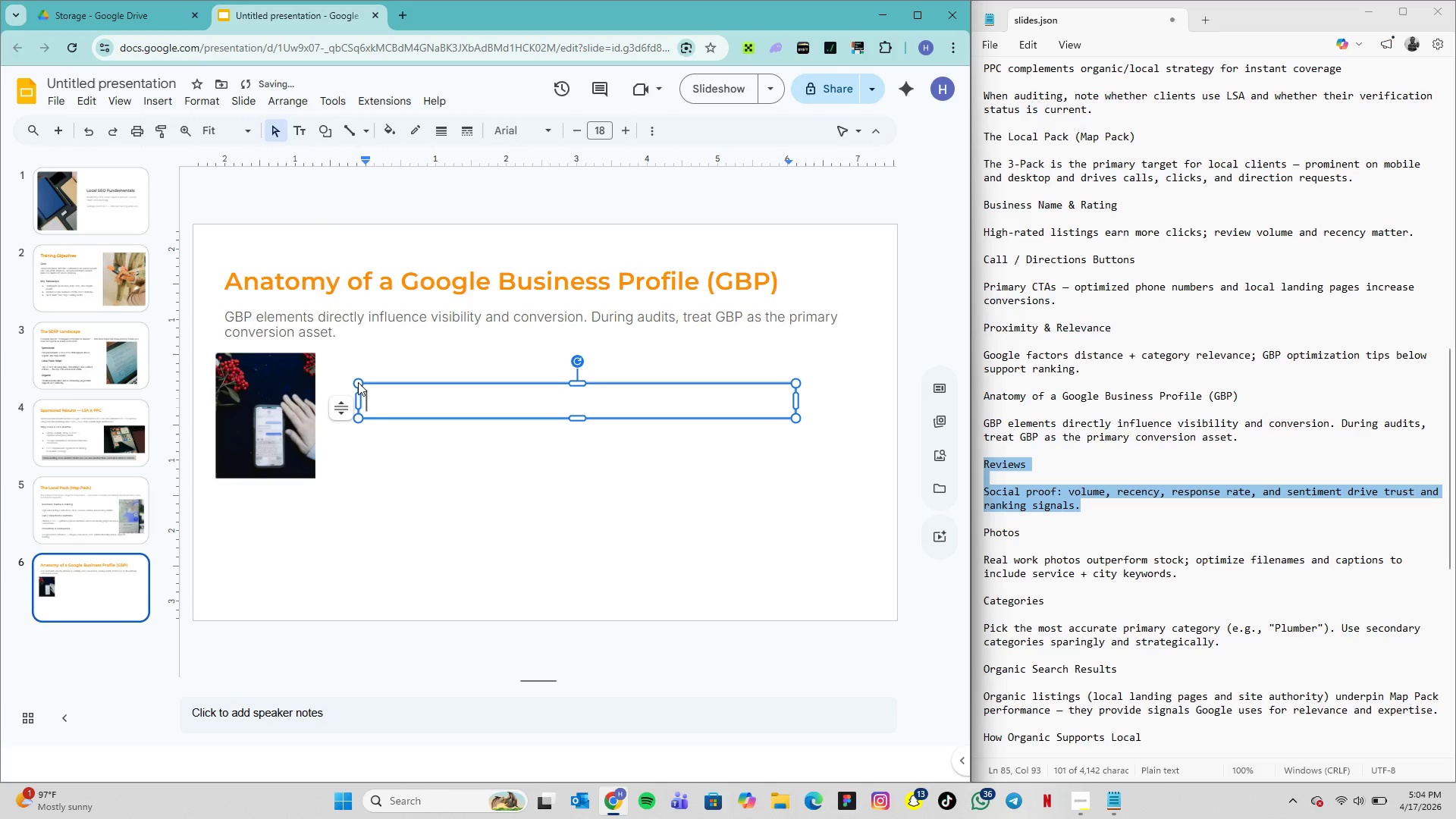 
key(Control+V)
 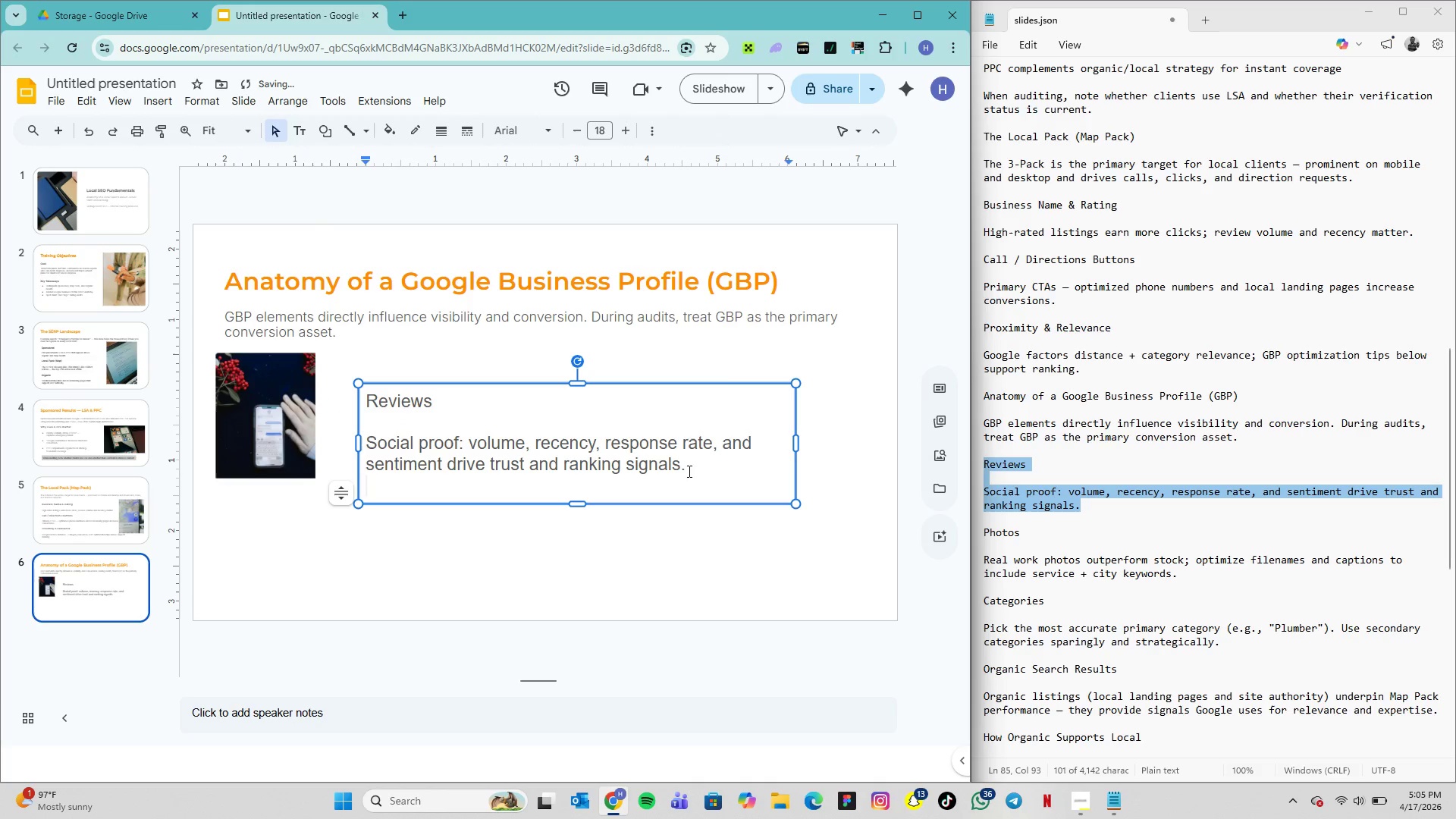 
left_click_drag(start_coordinate=[697, 469], to_coordinate=[369, 400])
 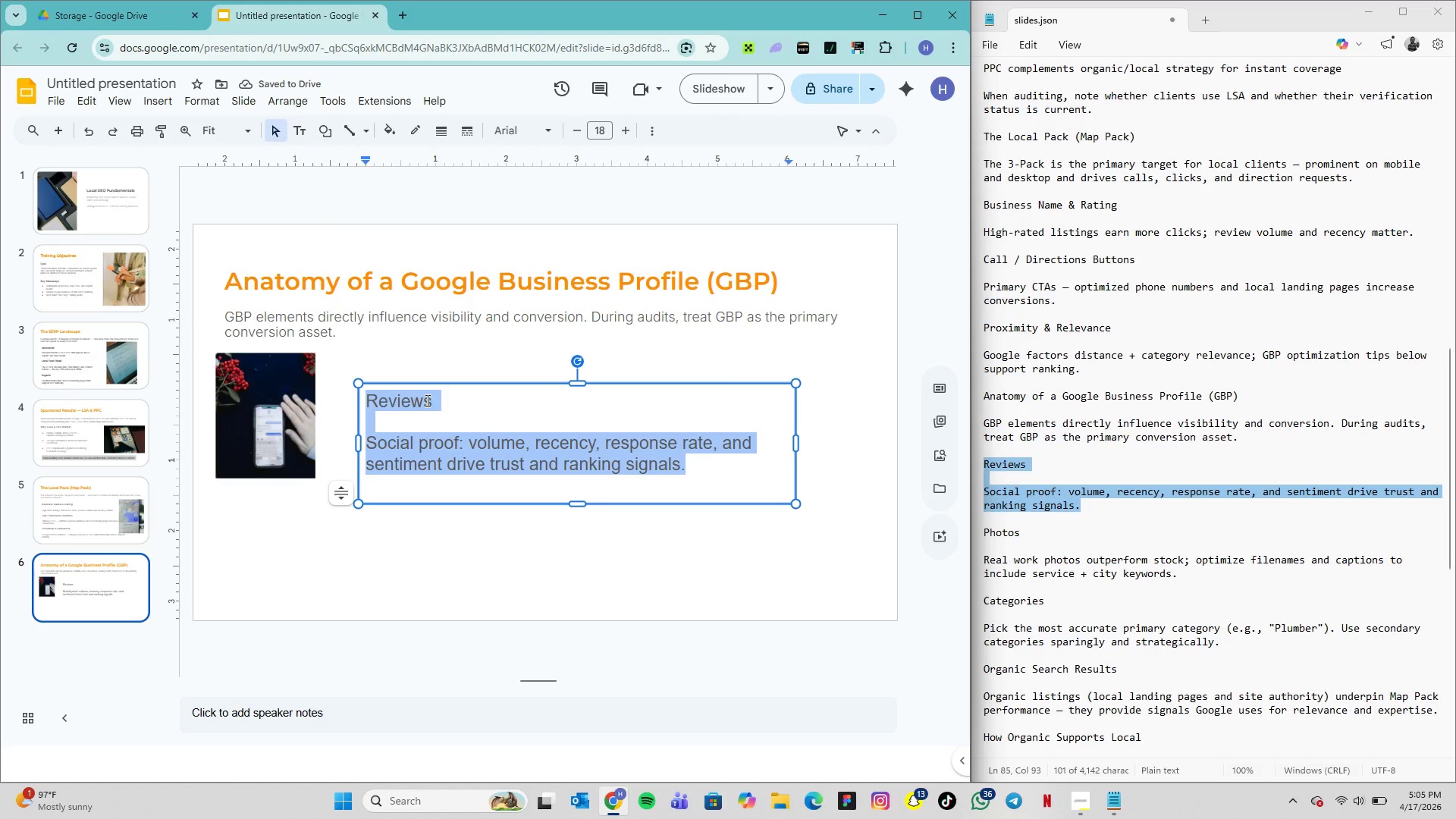 
left_click([437, 406])
 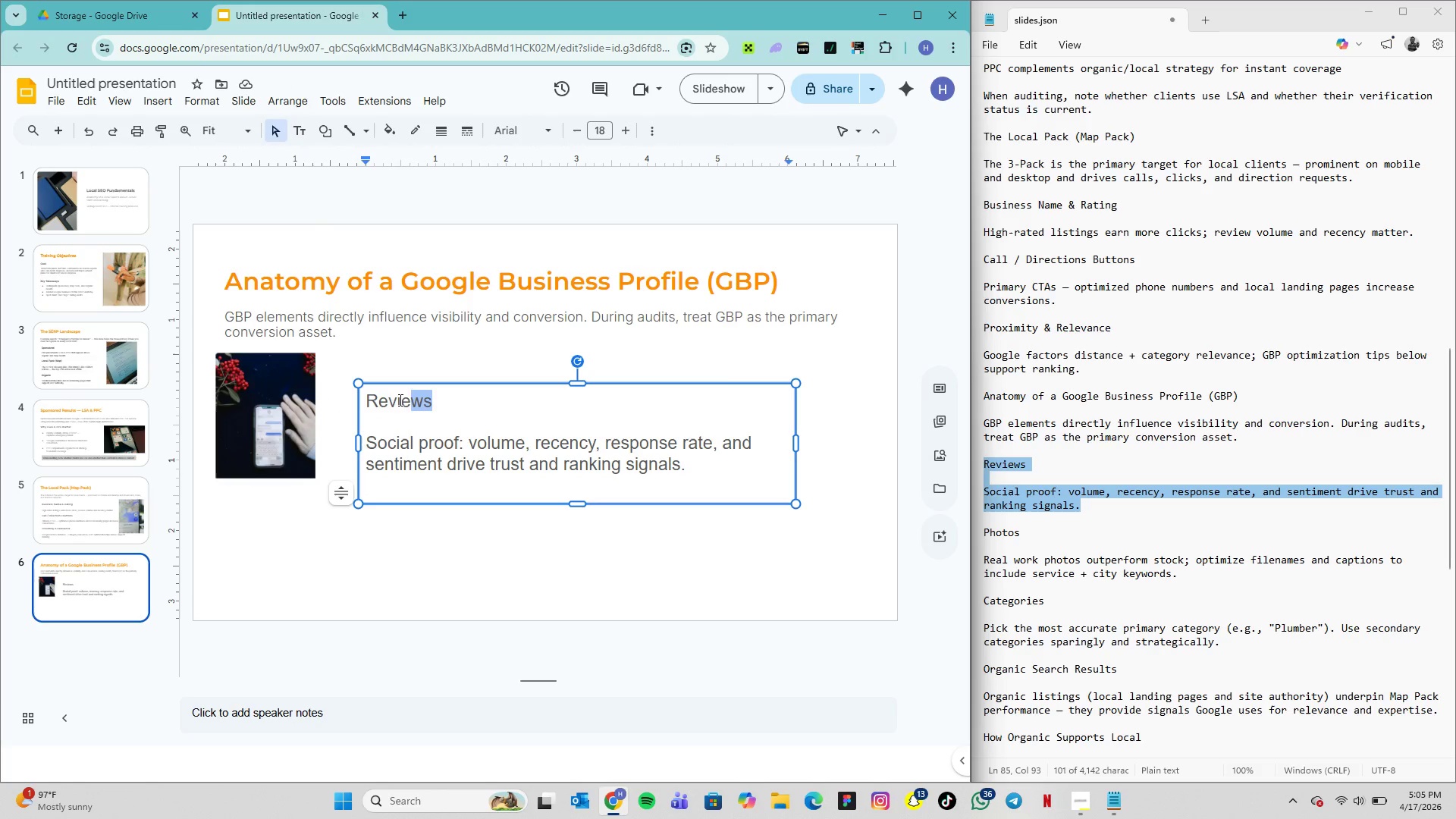 
left_click_drag(start_coordinate=[433, 401], to_coordinate=[369, 398])
 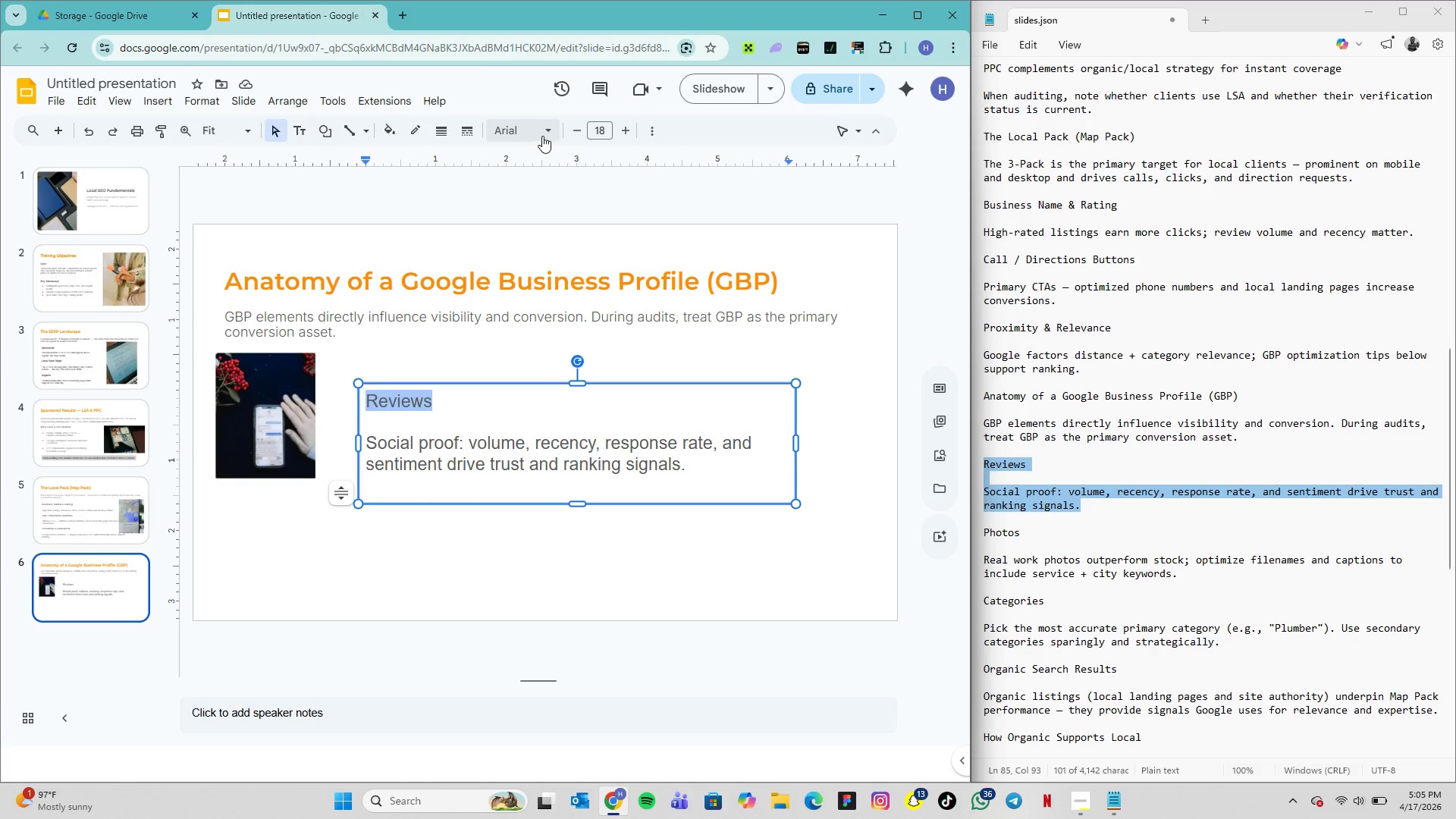 
left_click([541, 136])
 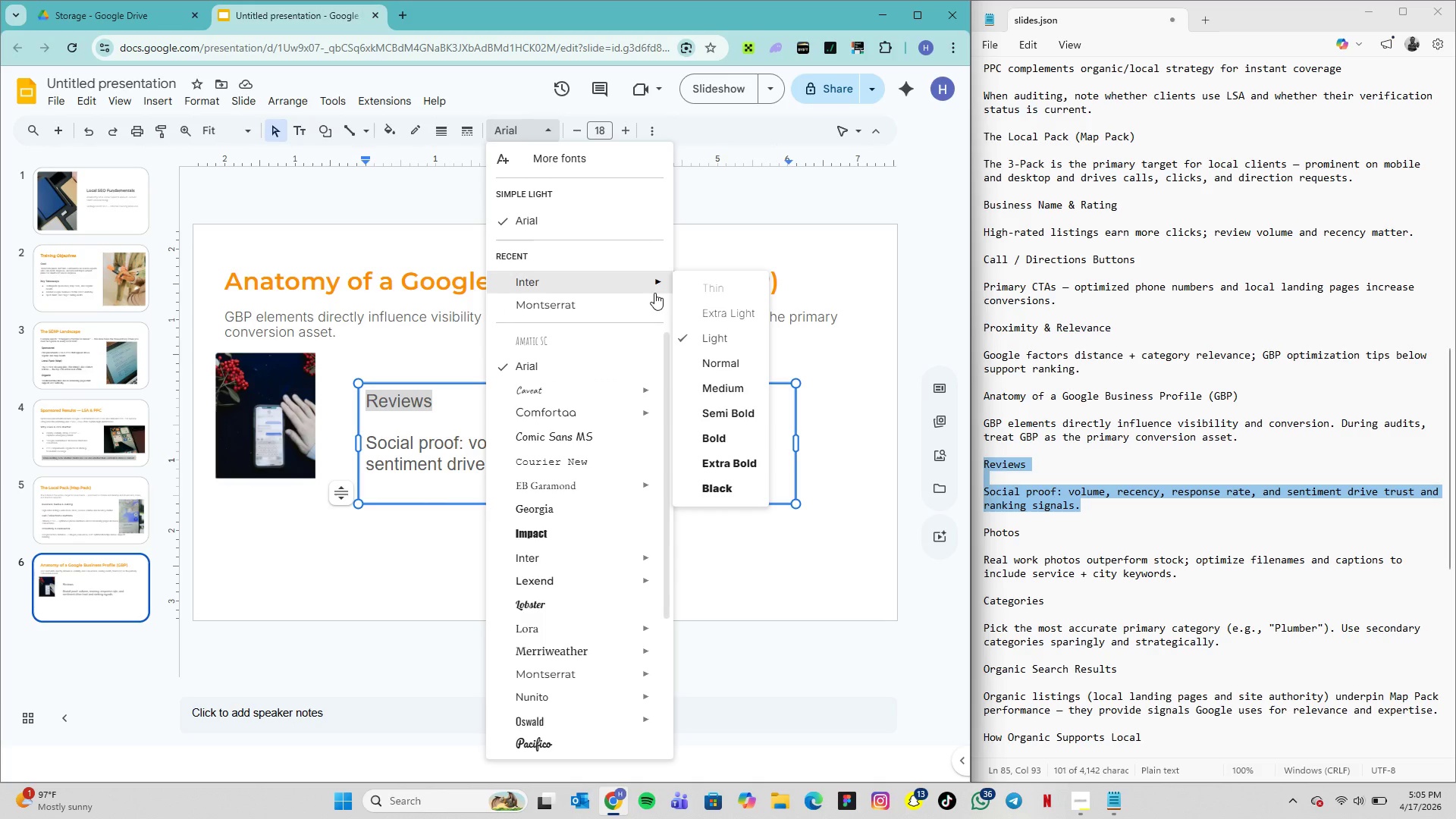 
double_click([659, 300])
 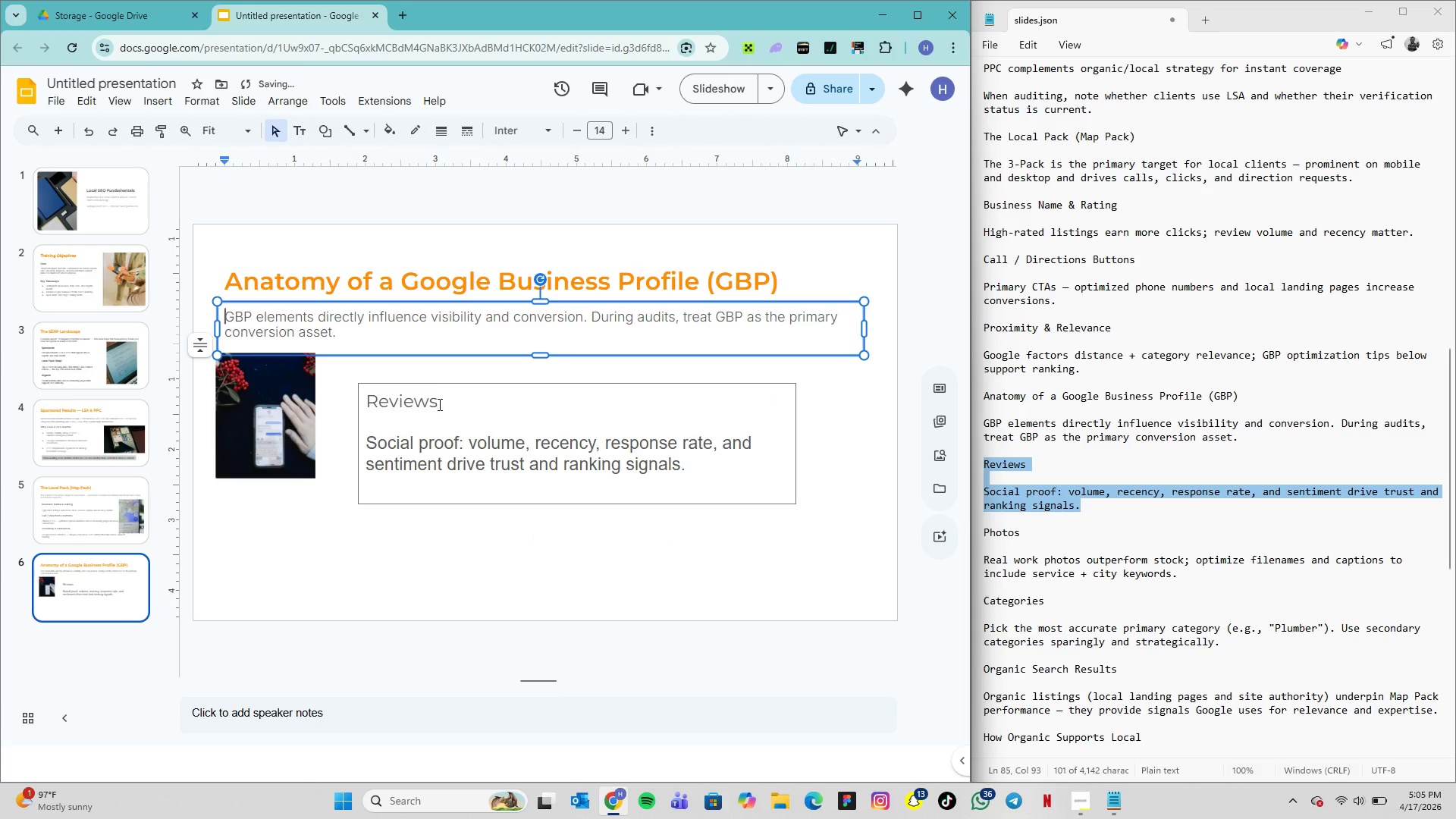 
double_click([438, 404])
 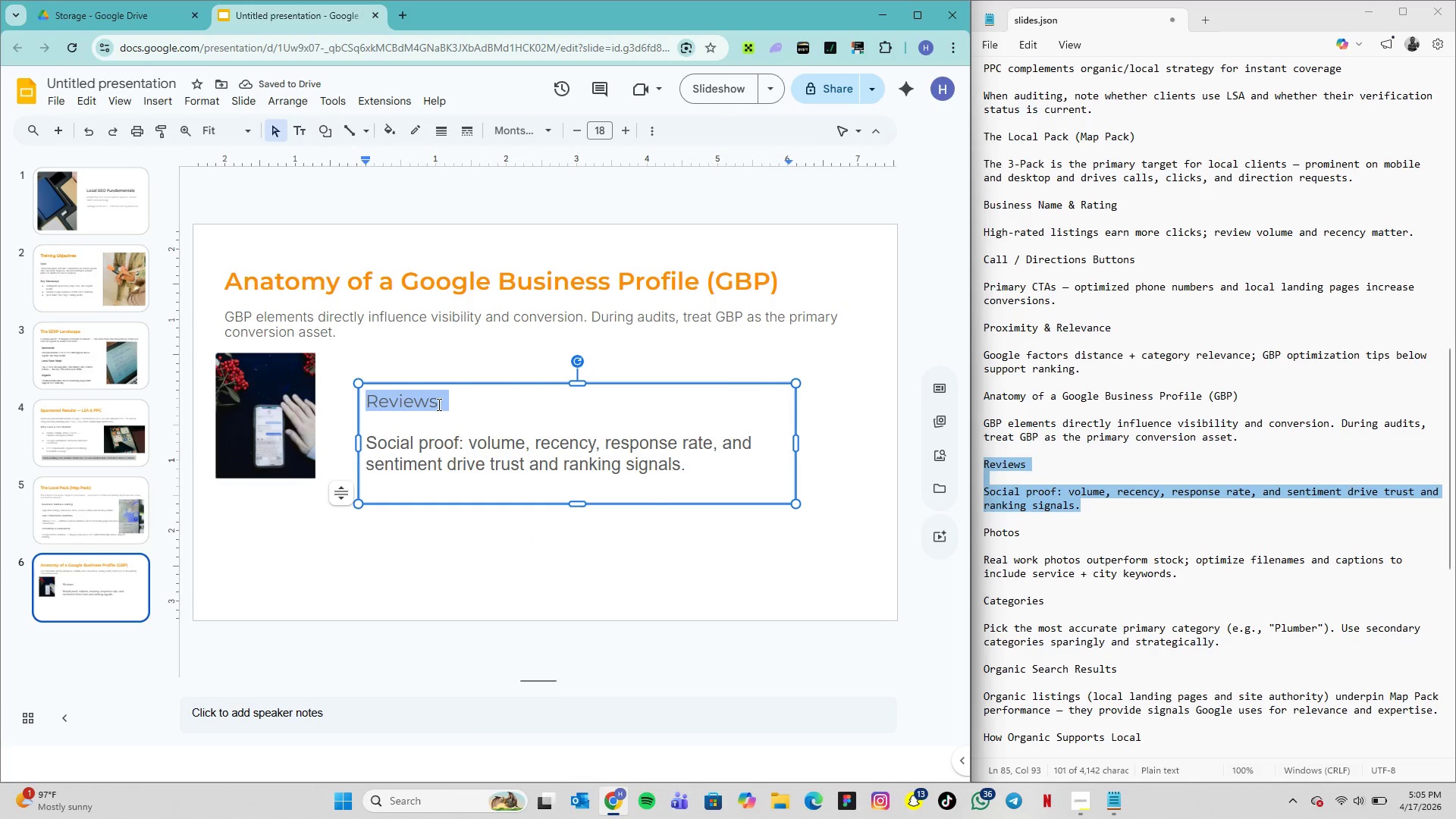 
triple_click([438, 404])
 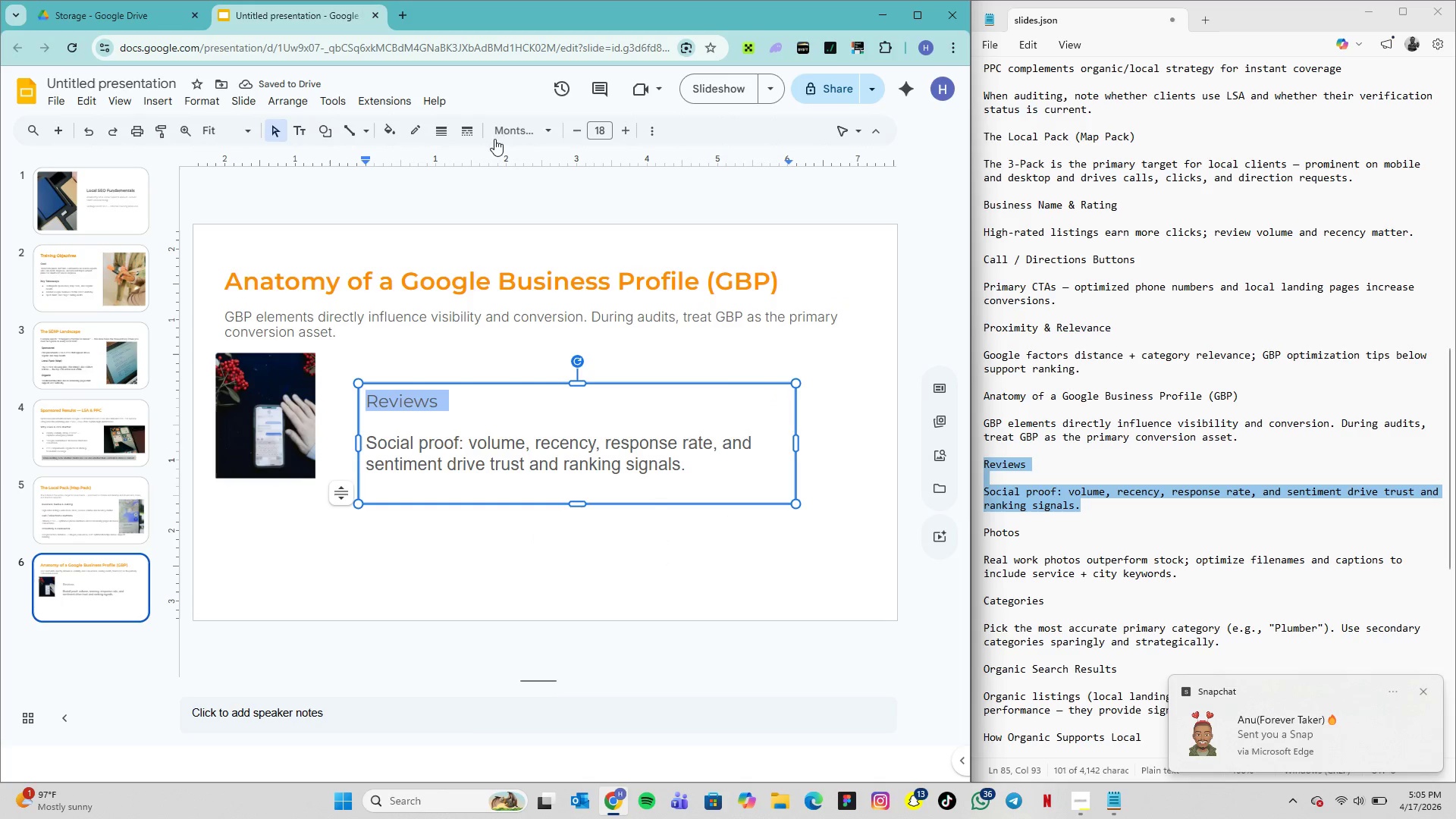 
left_click([516, 138])
 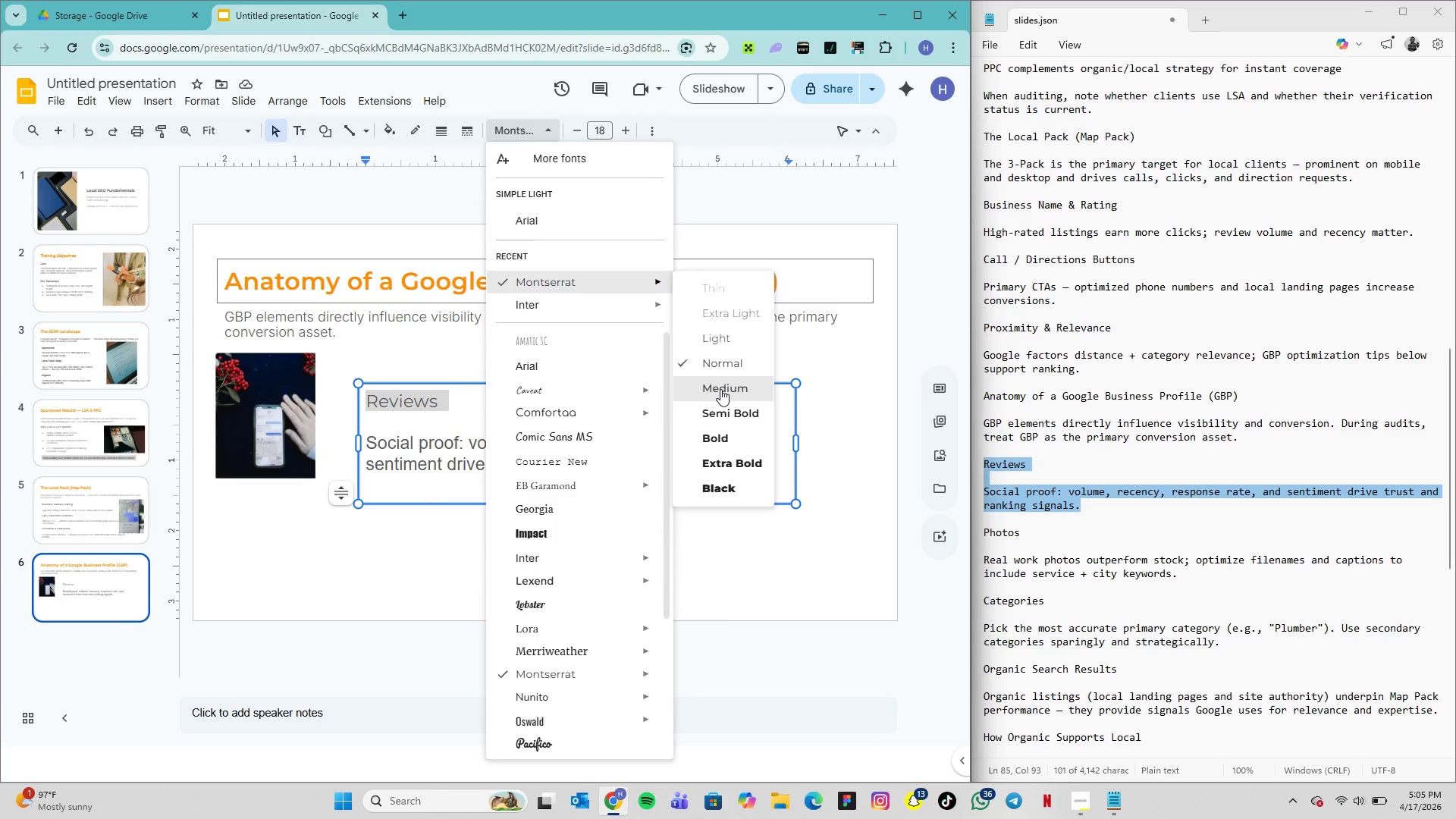 
wait(6.58)
 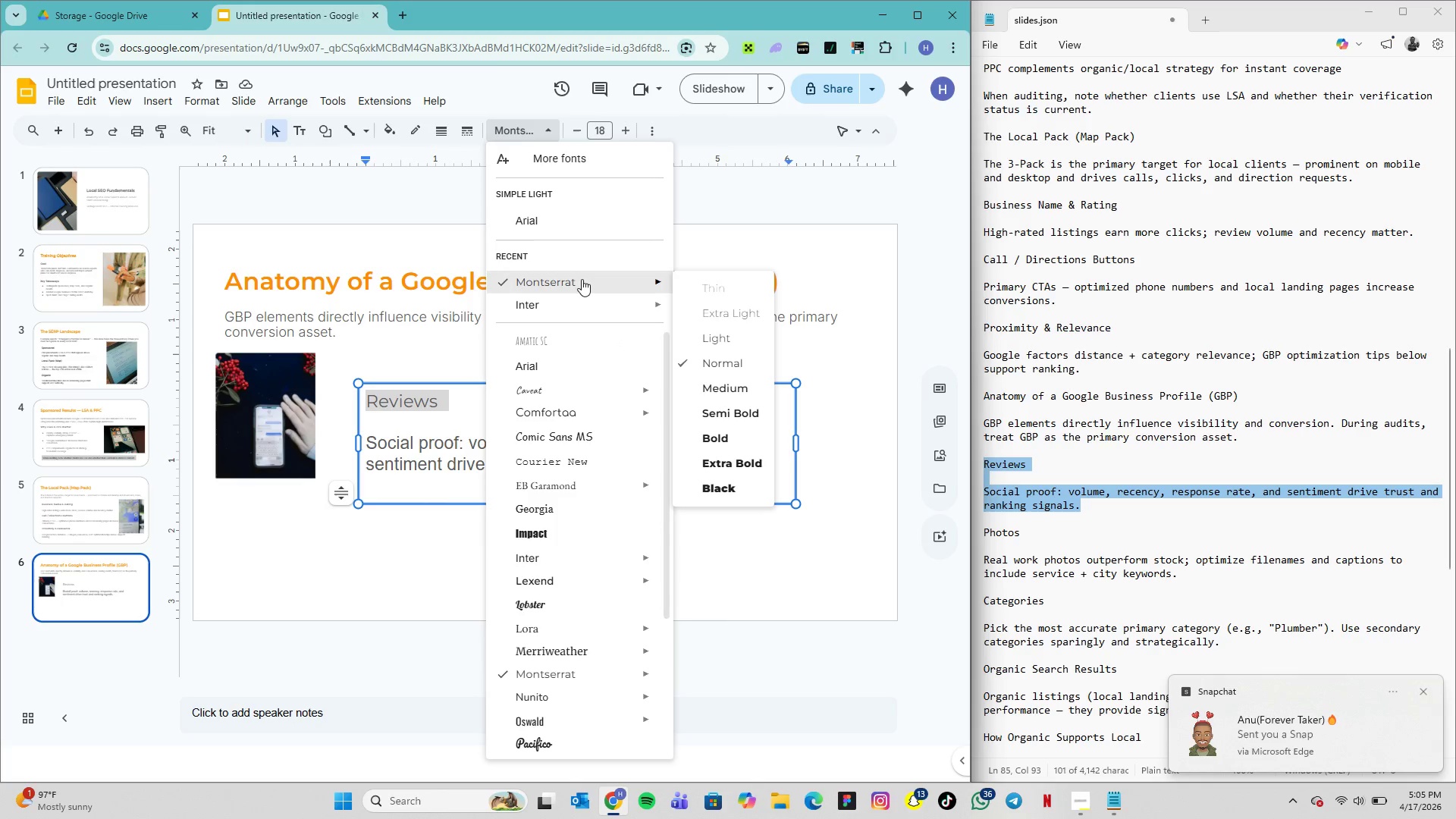 
left_click([724, 403])
 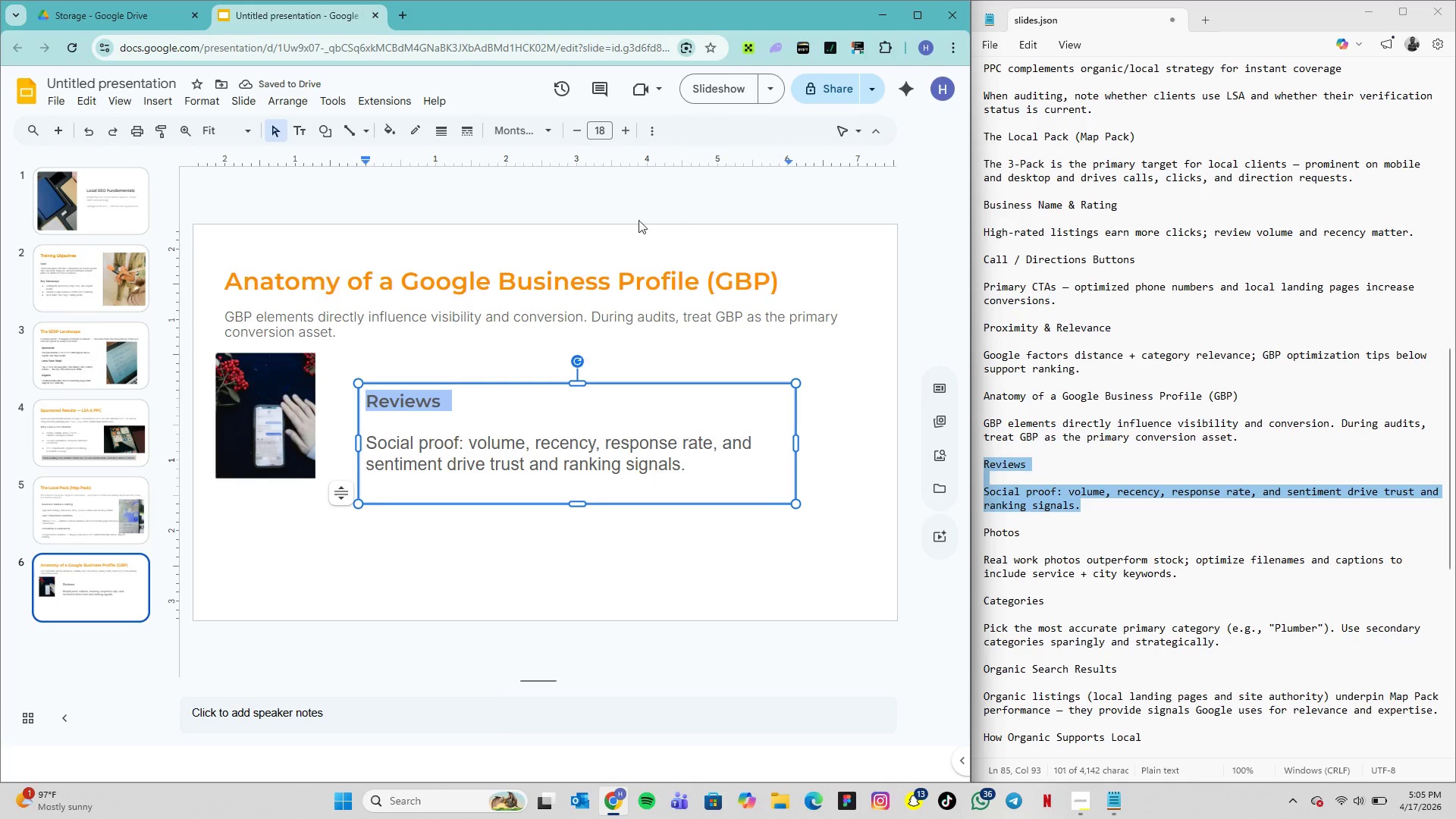 
left_click([599, 135])
 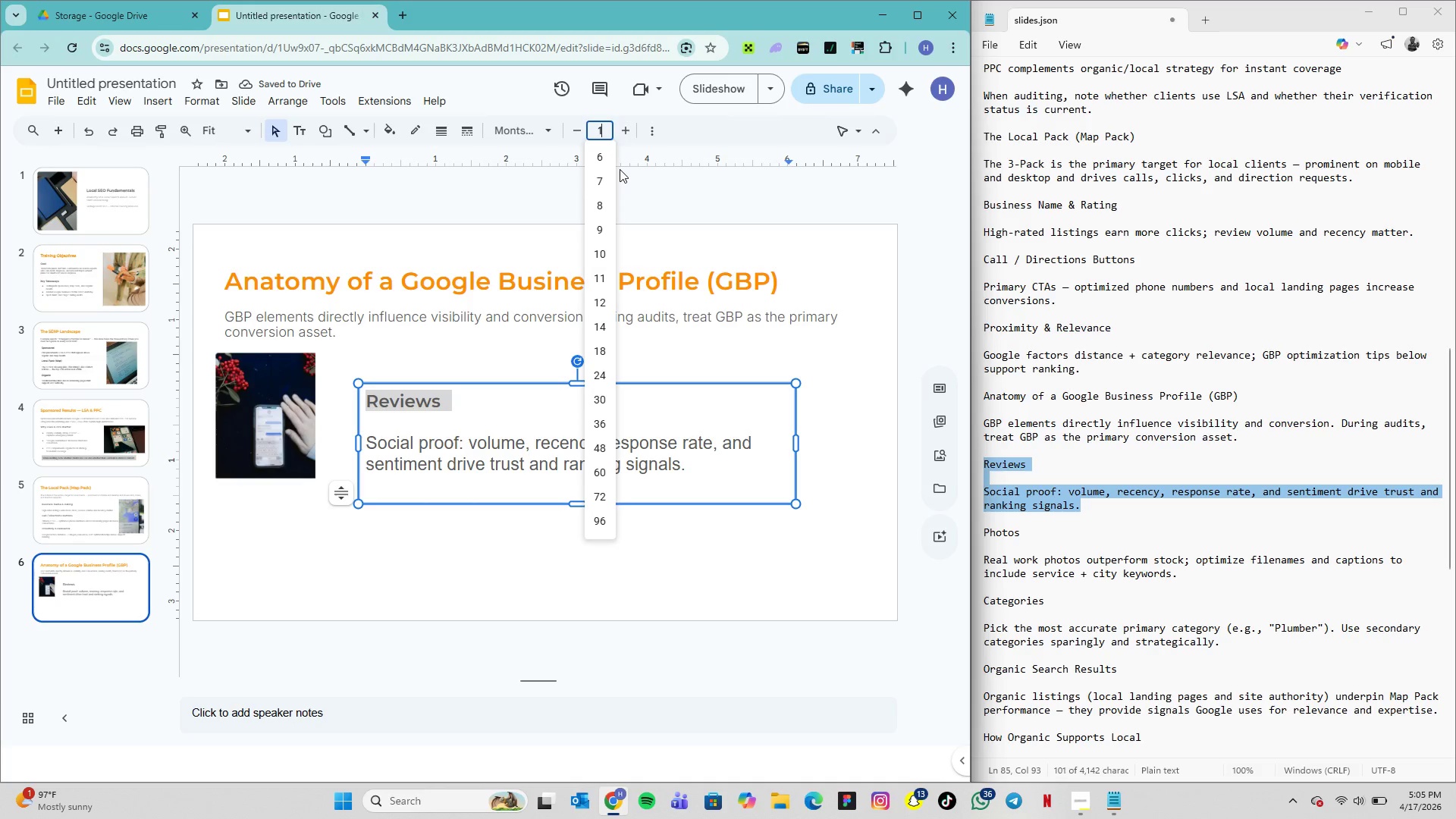 
type(16)
 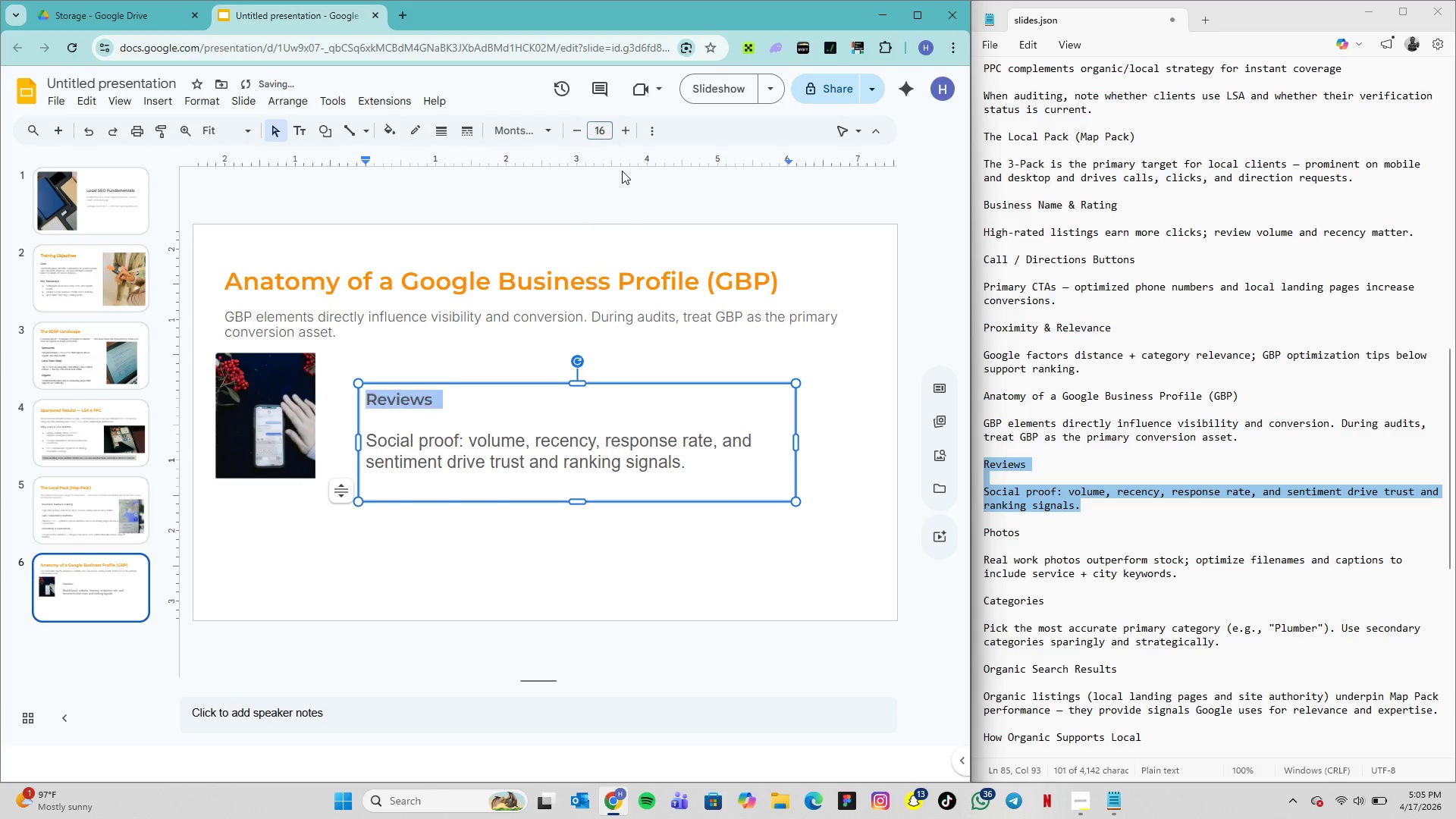 
key(Enter)
 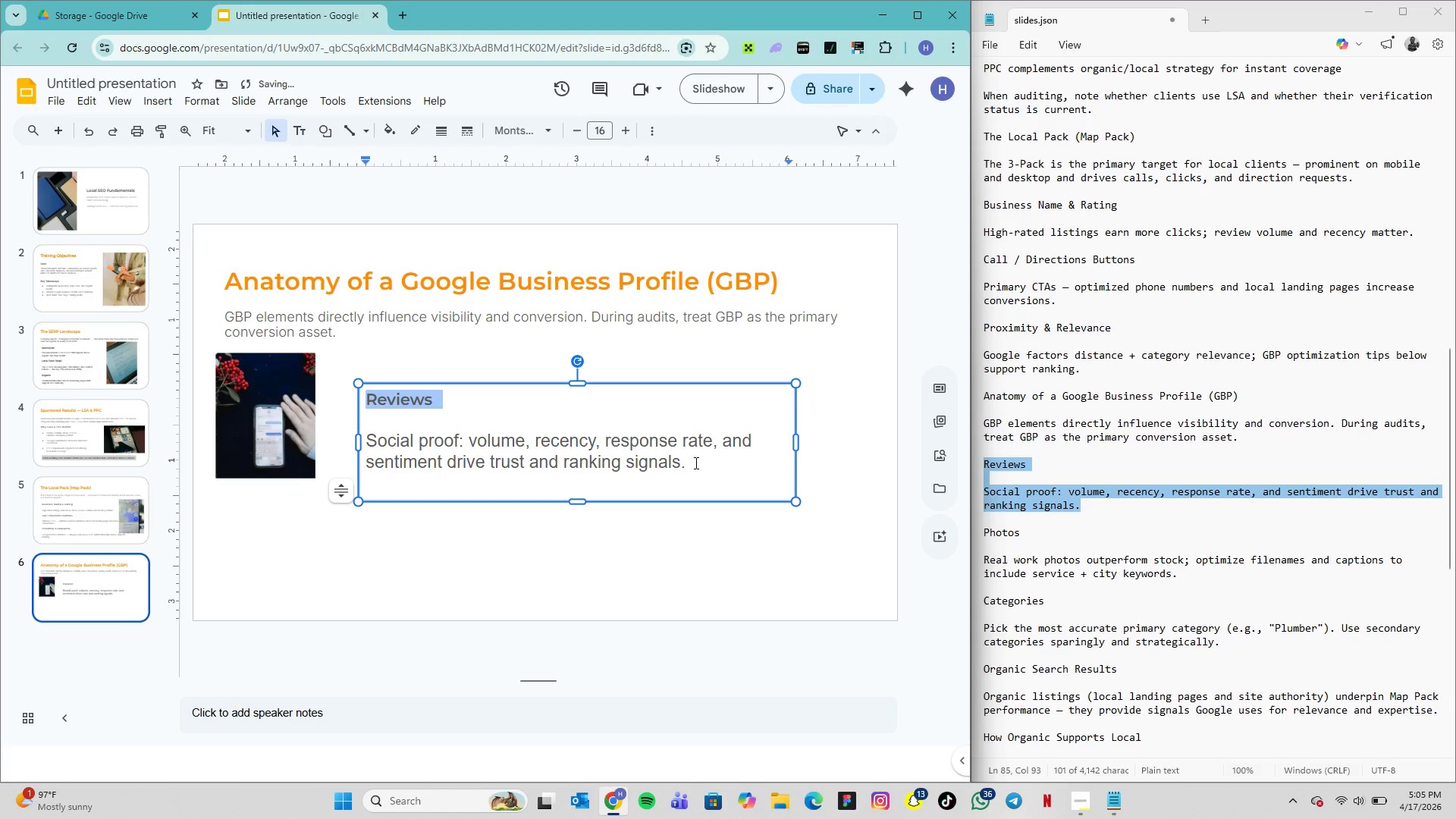 
left_click_drag(start_coordinate=[693, 463], to_coordinate=[365, 434])
 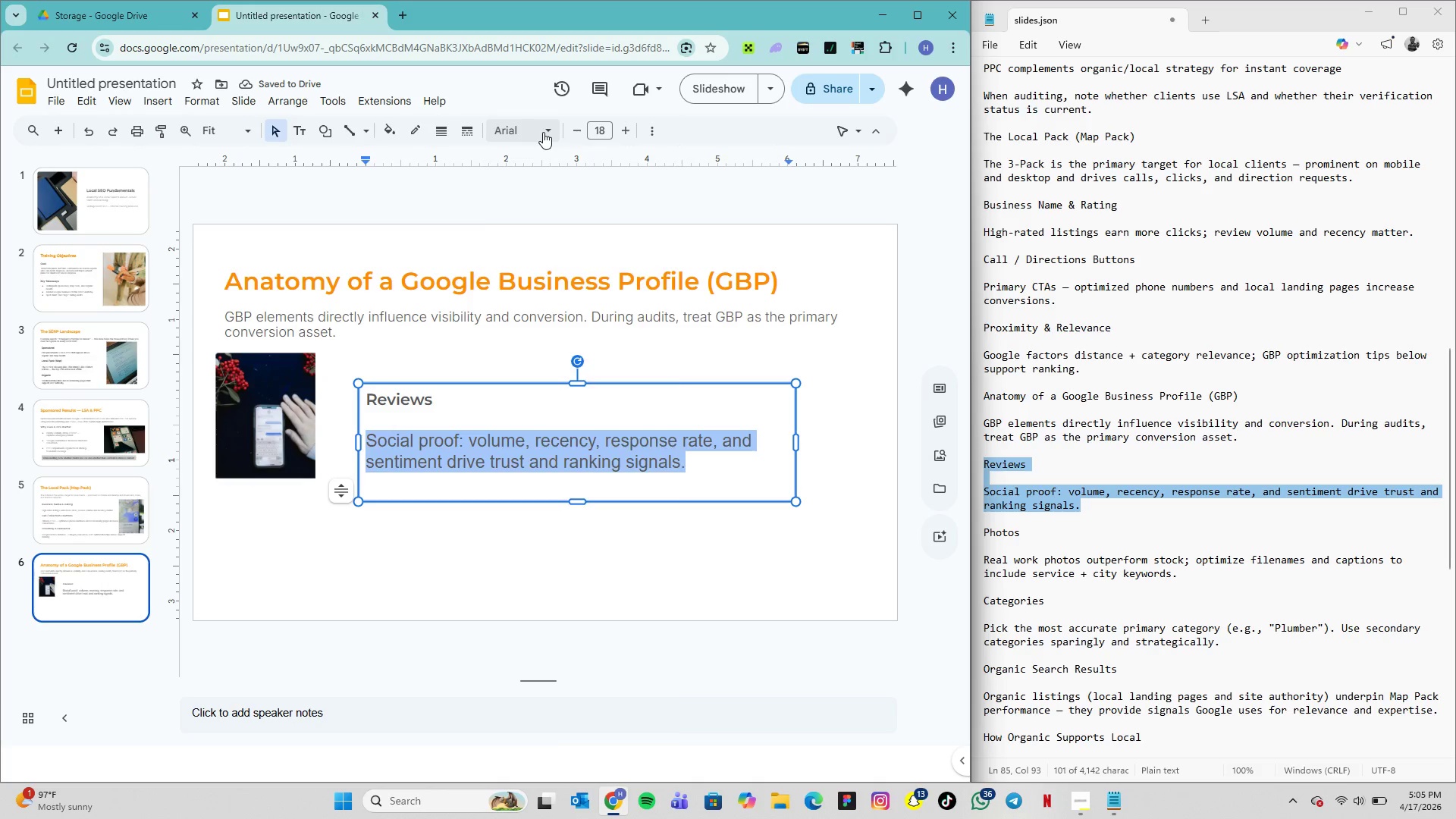 
left_click([543, 132])
 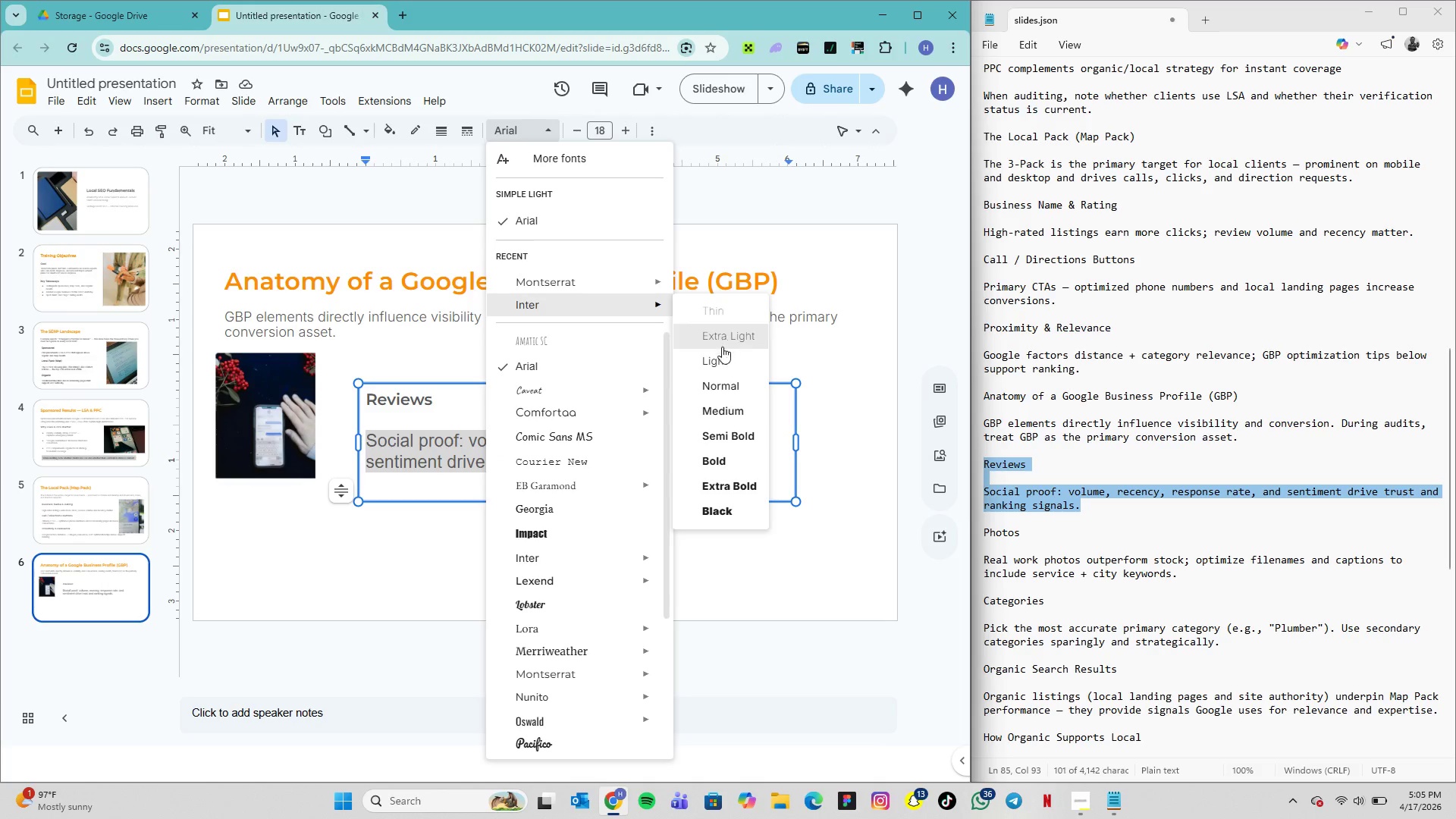 
left_click([720, 361])
 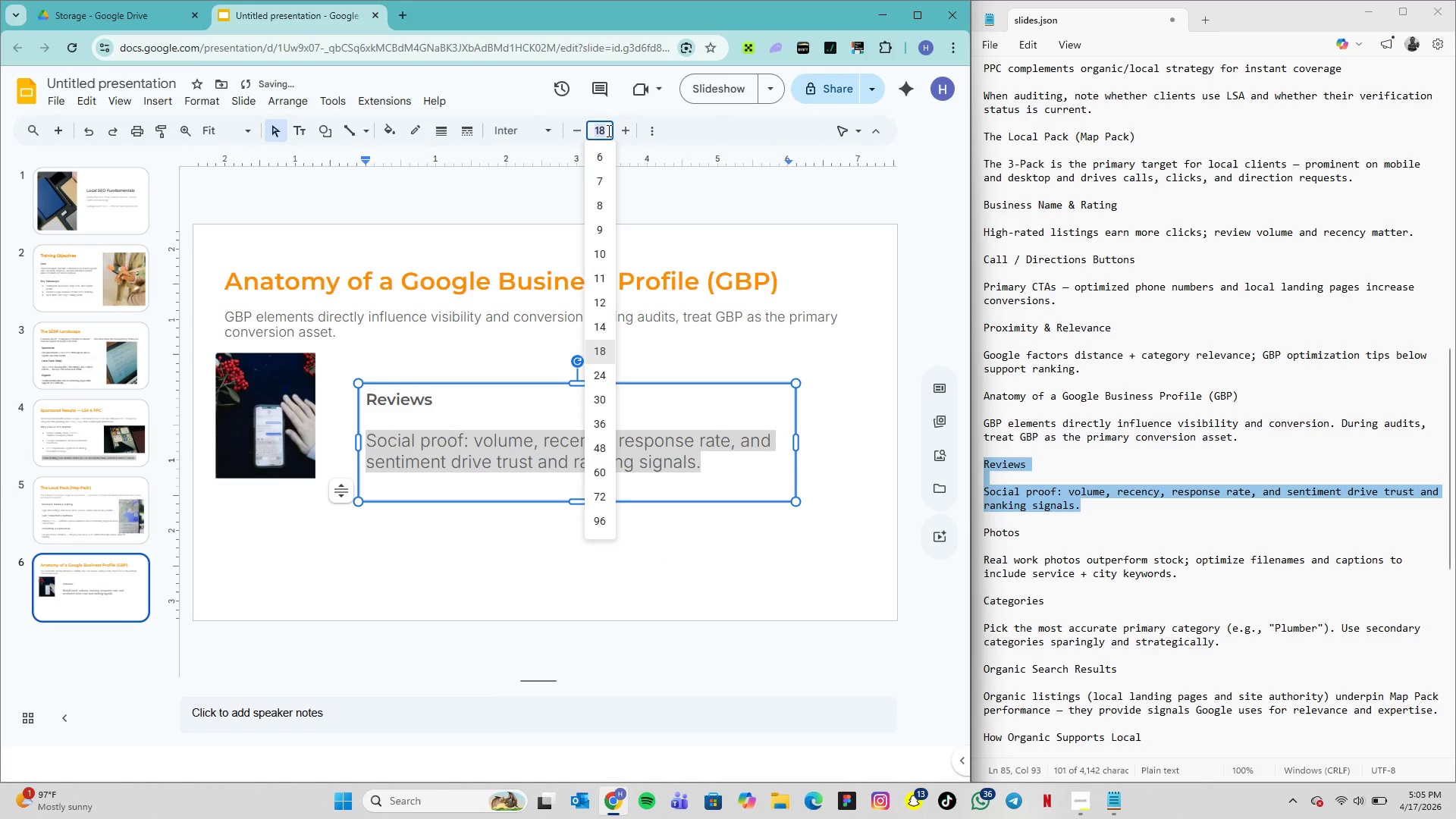 
left_click([607, 130])
 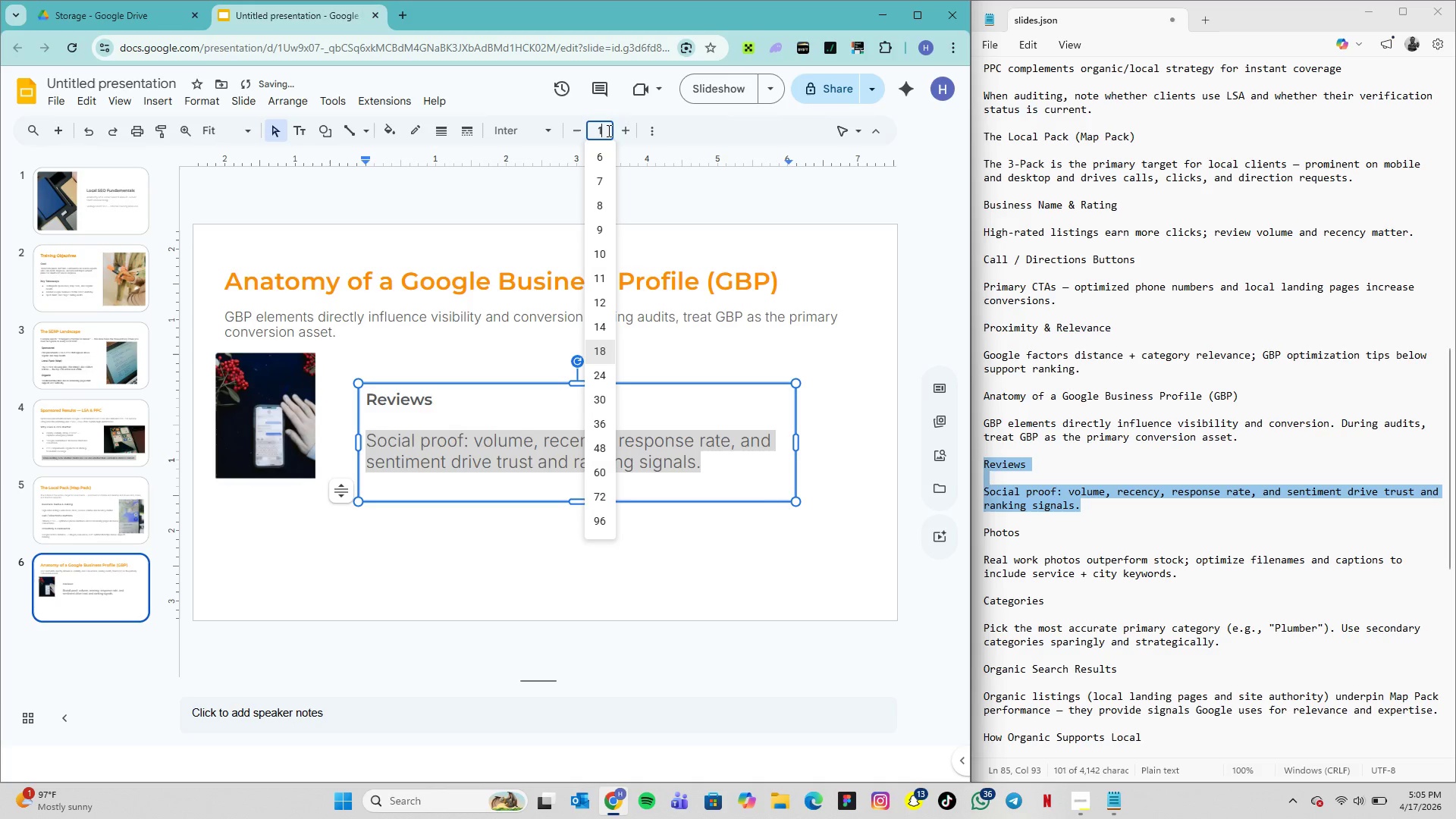 
type(14)
 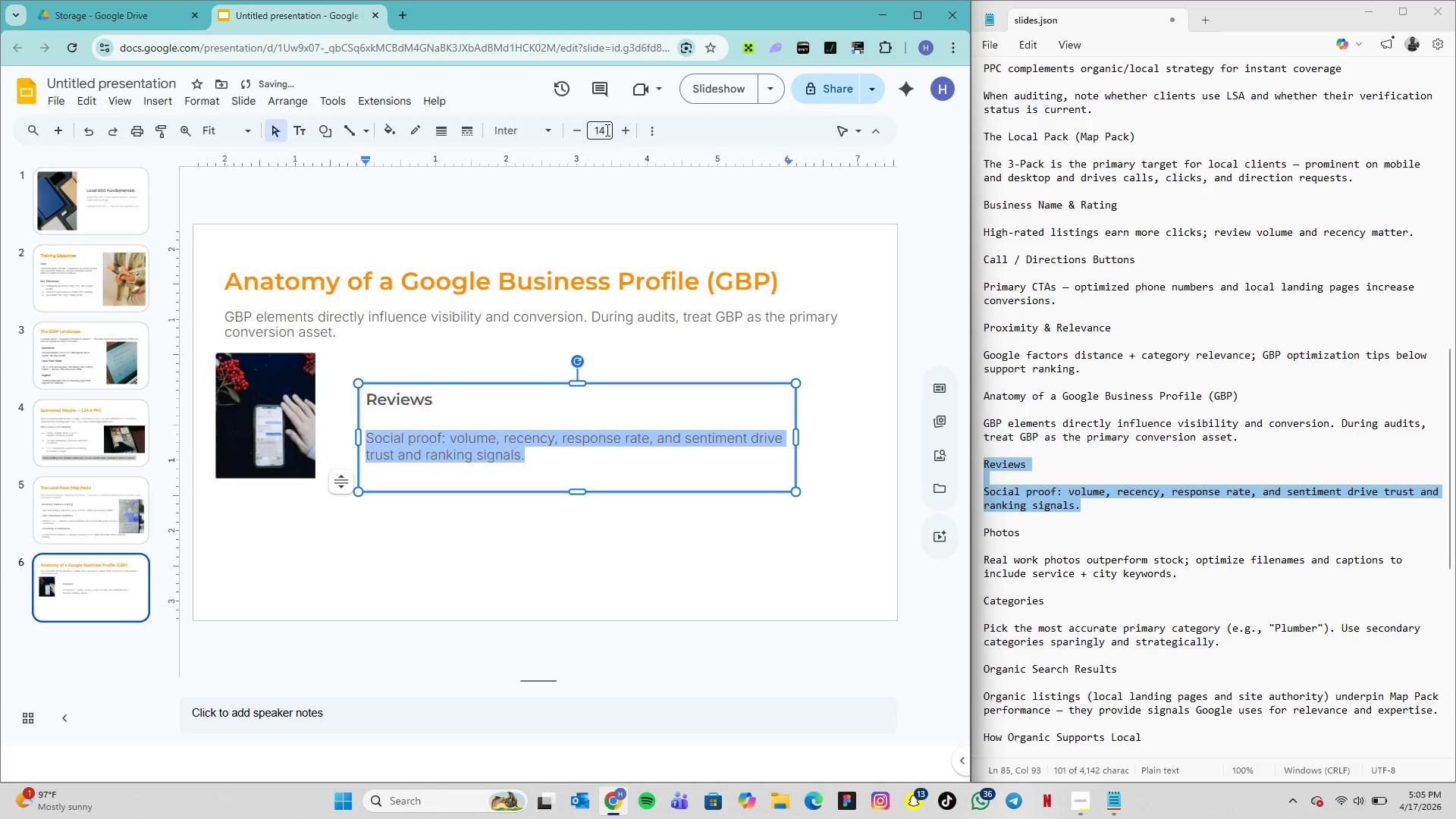 
key(Enter)
 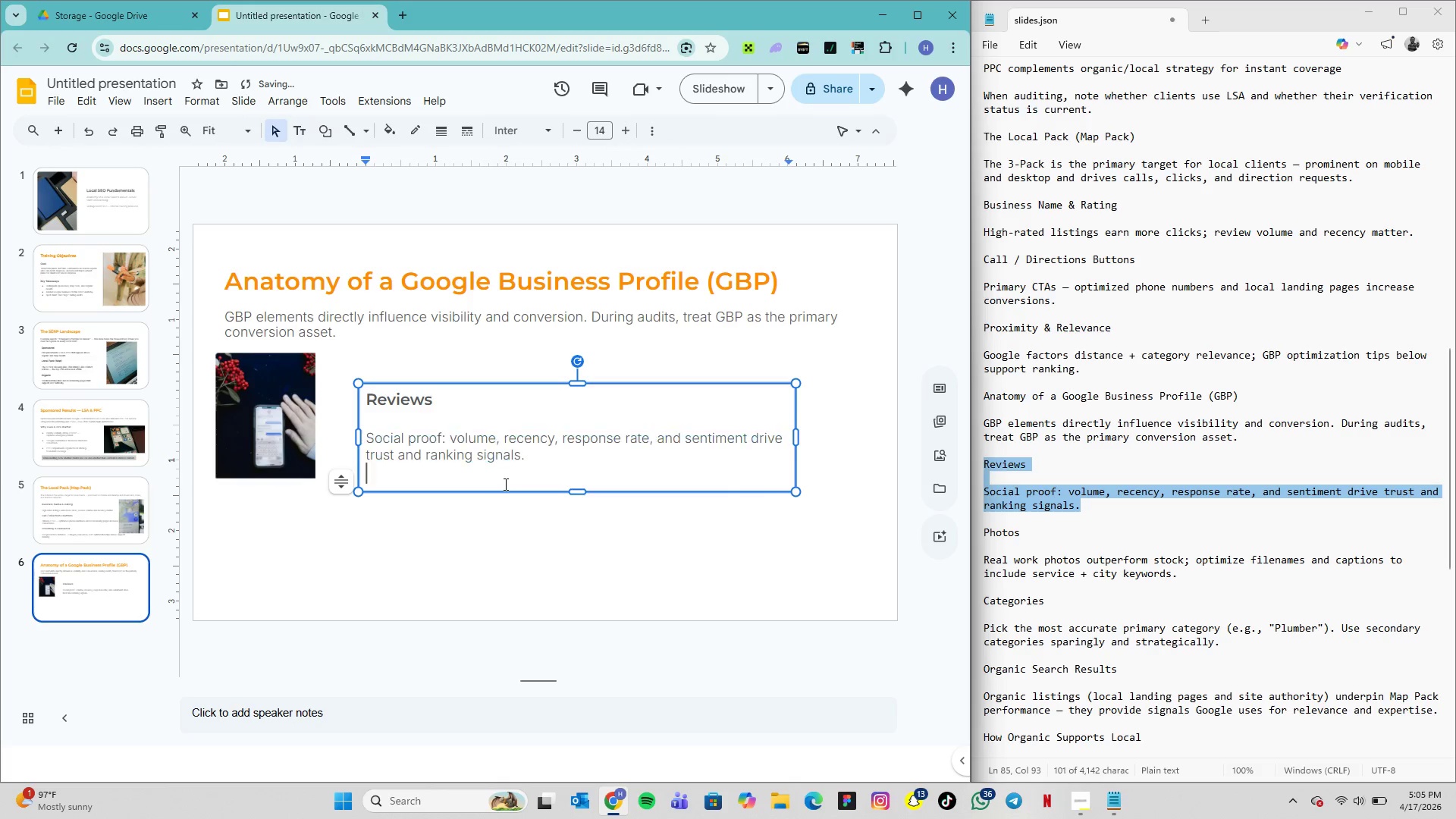 
left_click([504, 484])
 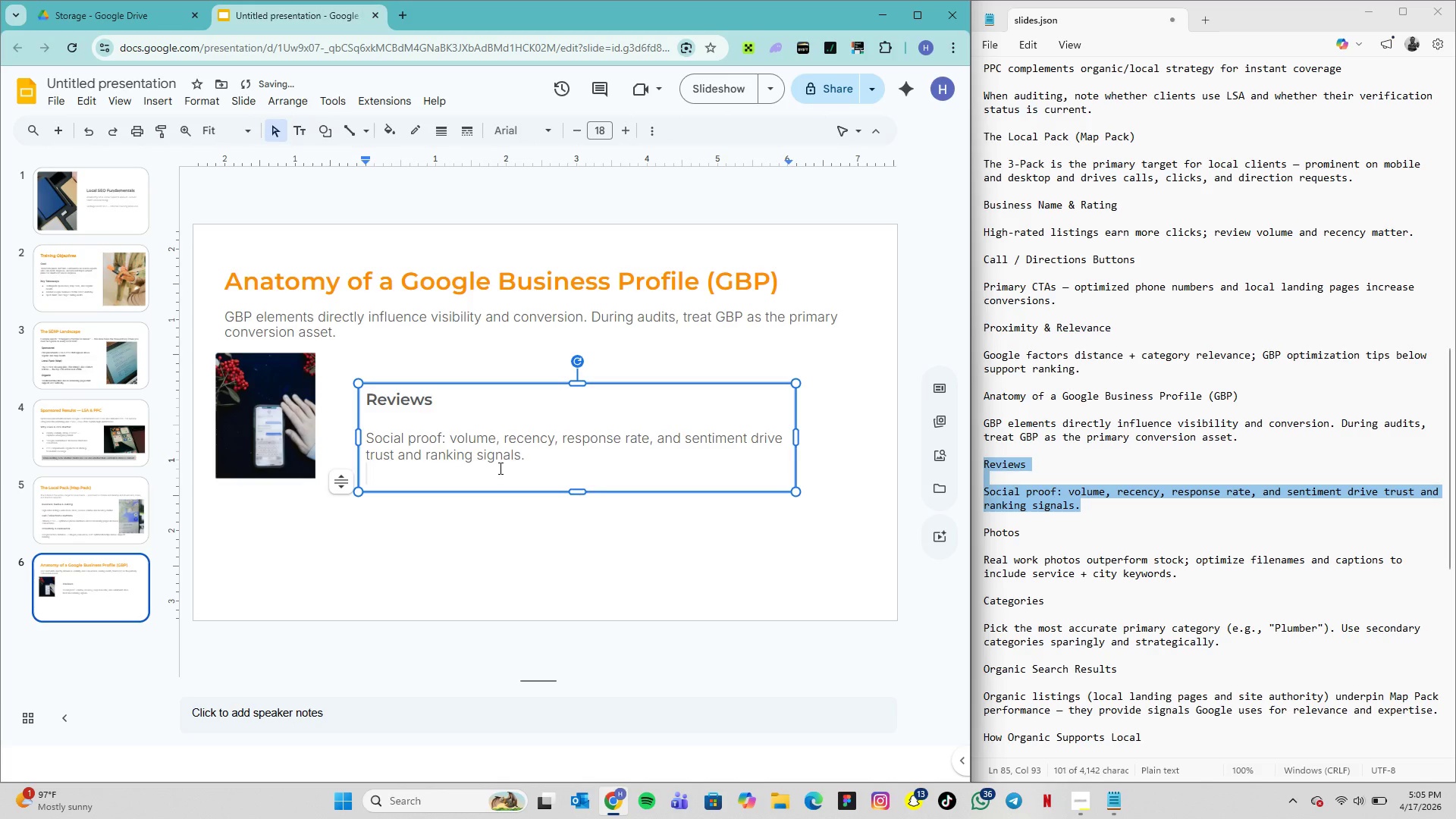 
key(Backspace)
 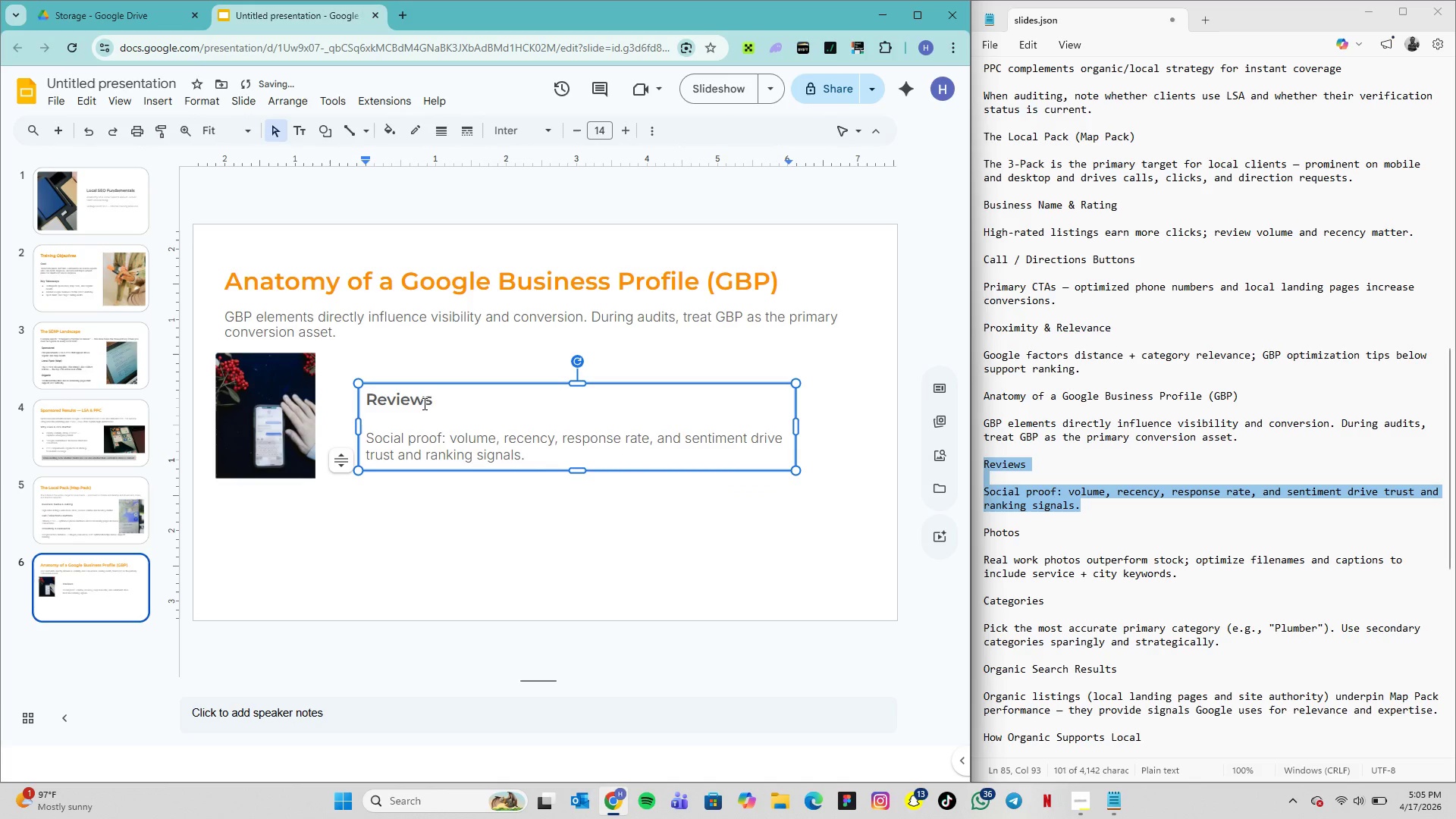 
left_click([401, 413])
 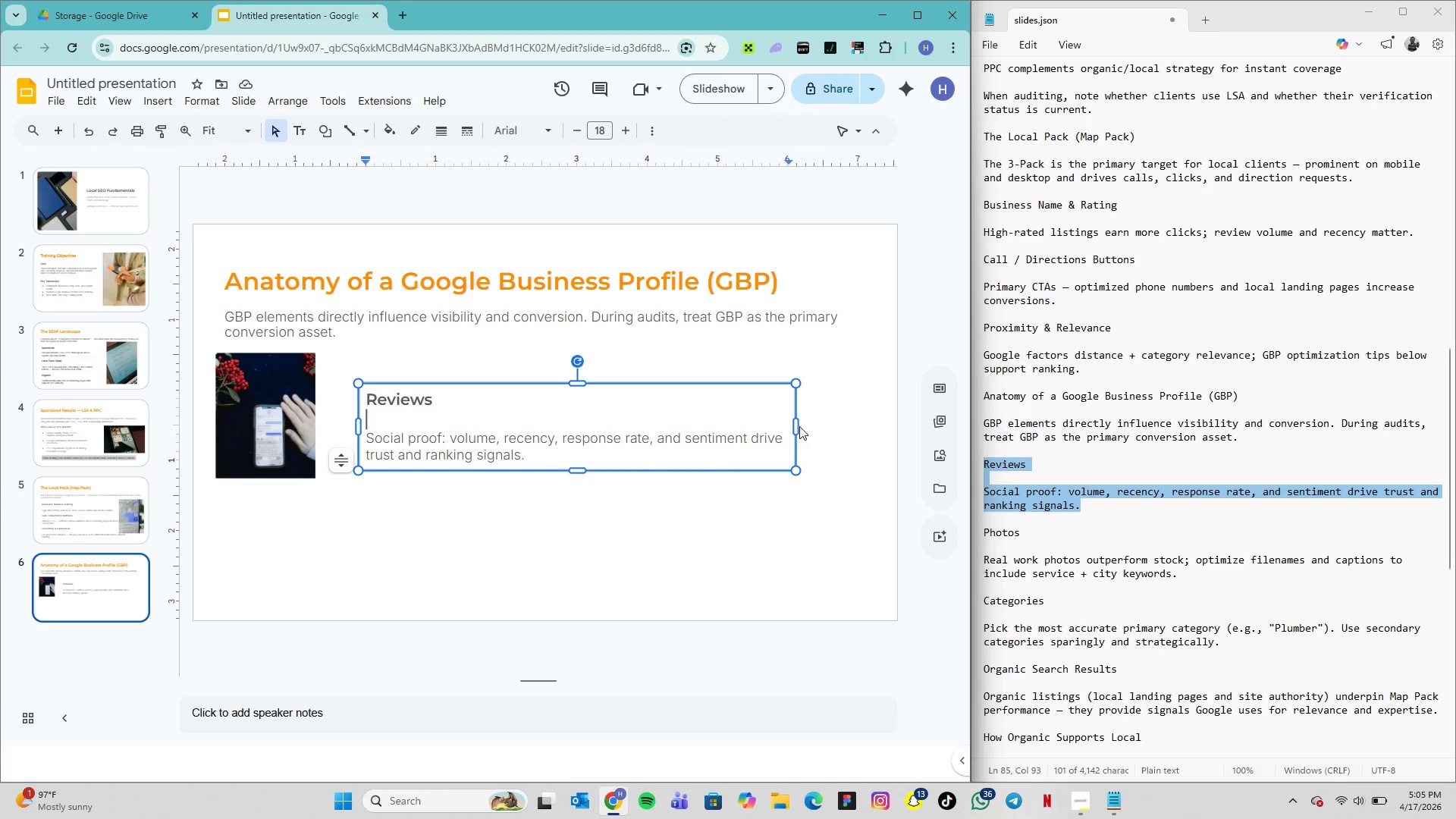 
left_click_drag(start_coordinate=[795, 426], to_coordinate=[854, 433])
 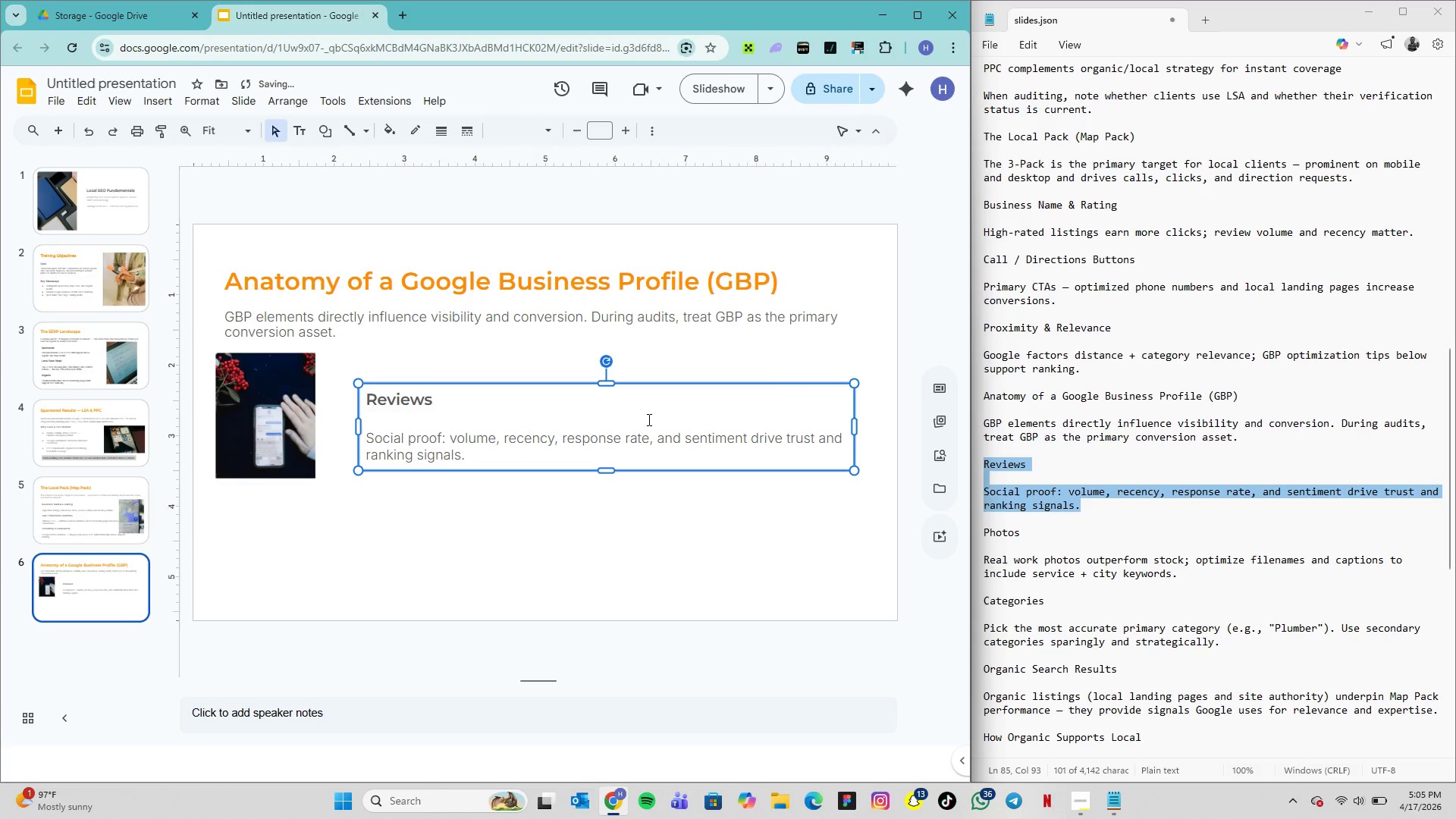 
left_click([648, 419])
 